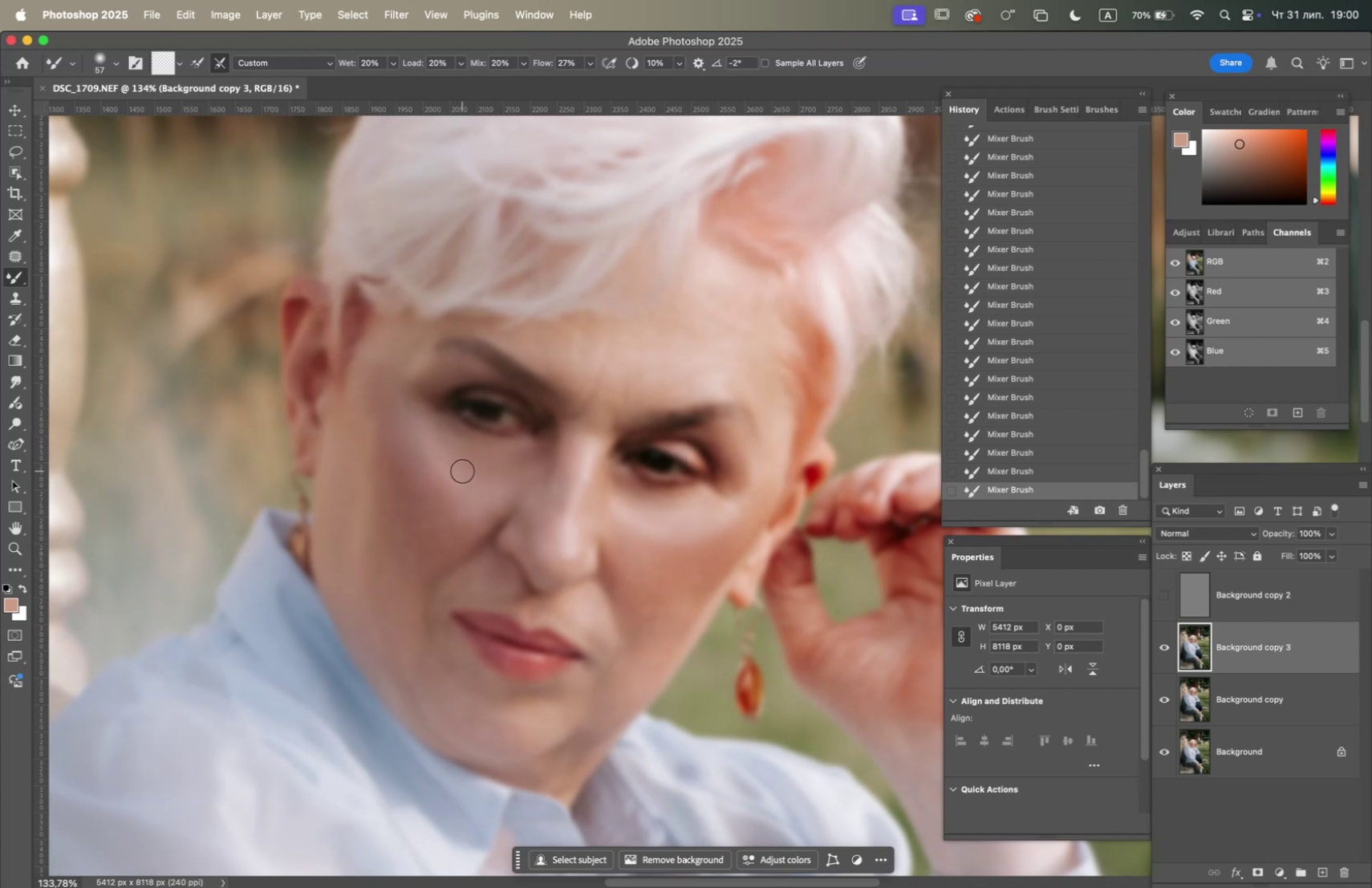 
left_click_drag(start_coordinate=[481, 496], to_coordinate=[458, 481])
 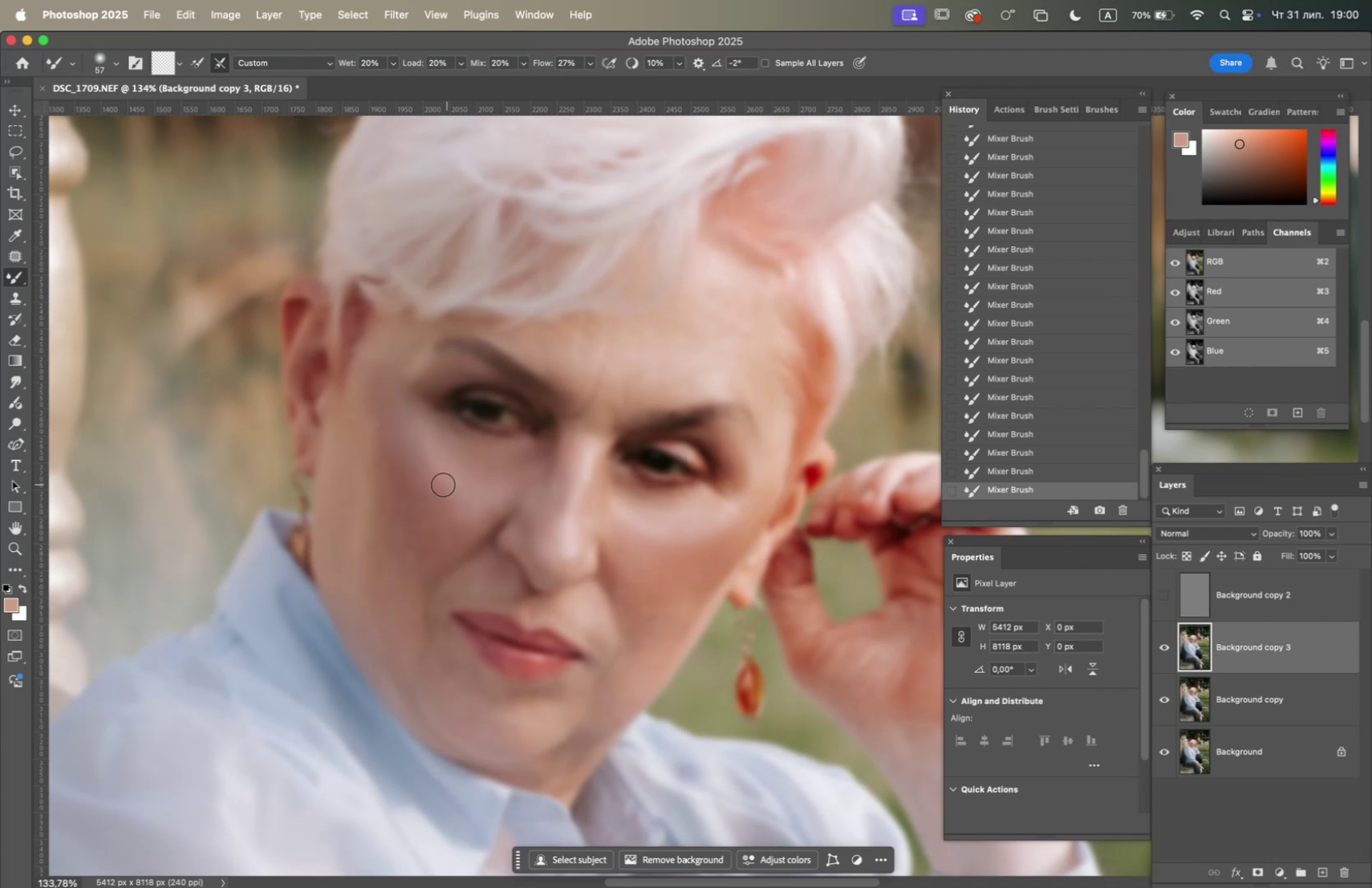 
left_click_drag(start_coordinate=[439, 487], to_coordinate=[480, 516])
 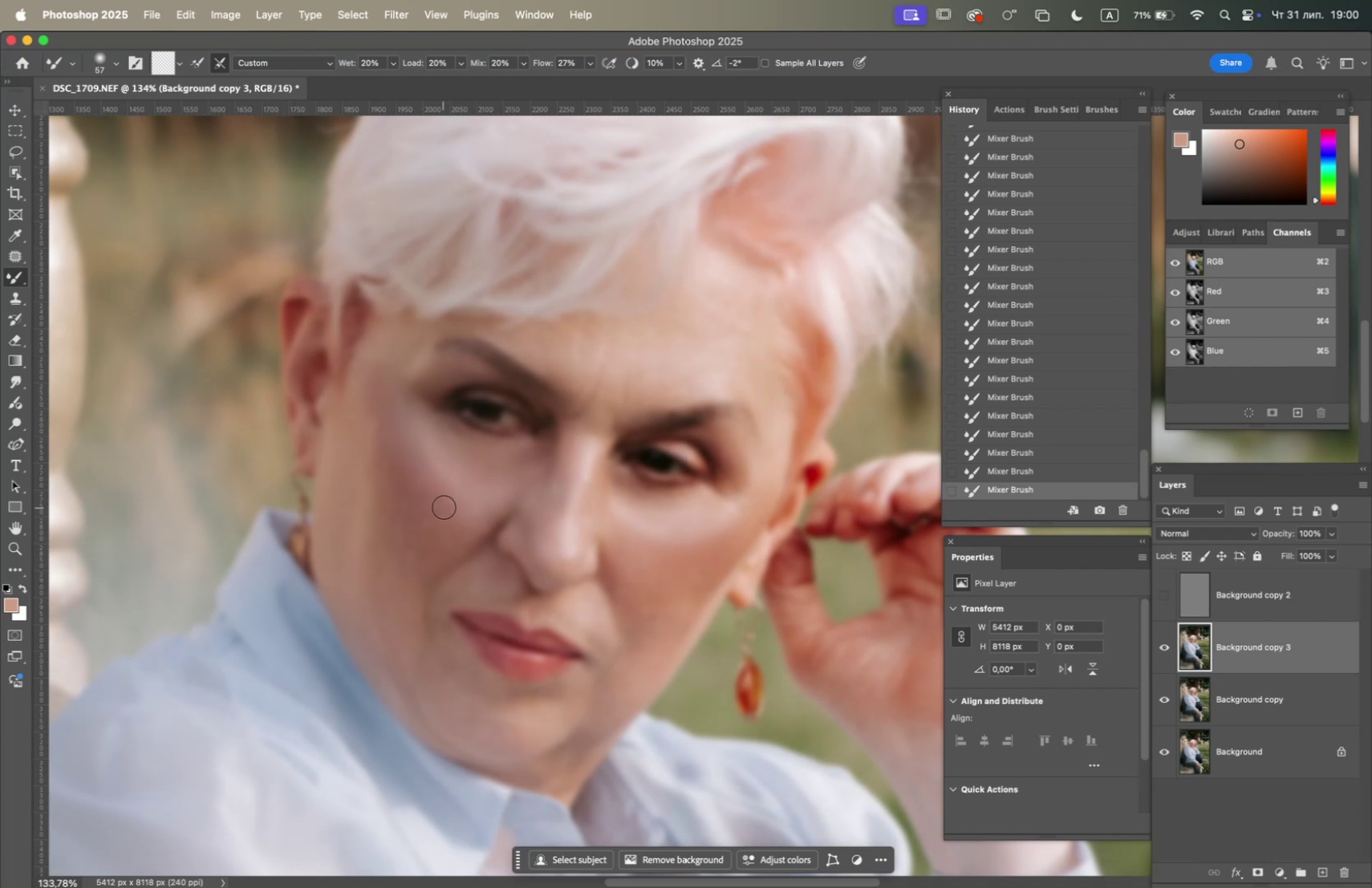 
left_click_drag(start_coordinate=[448, 505], to_coordinate=[455, 495])
 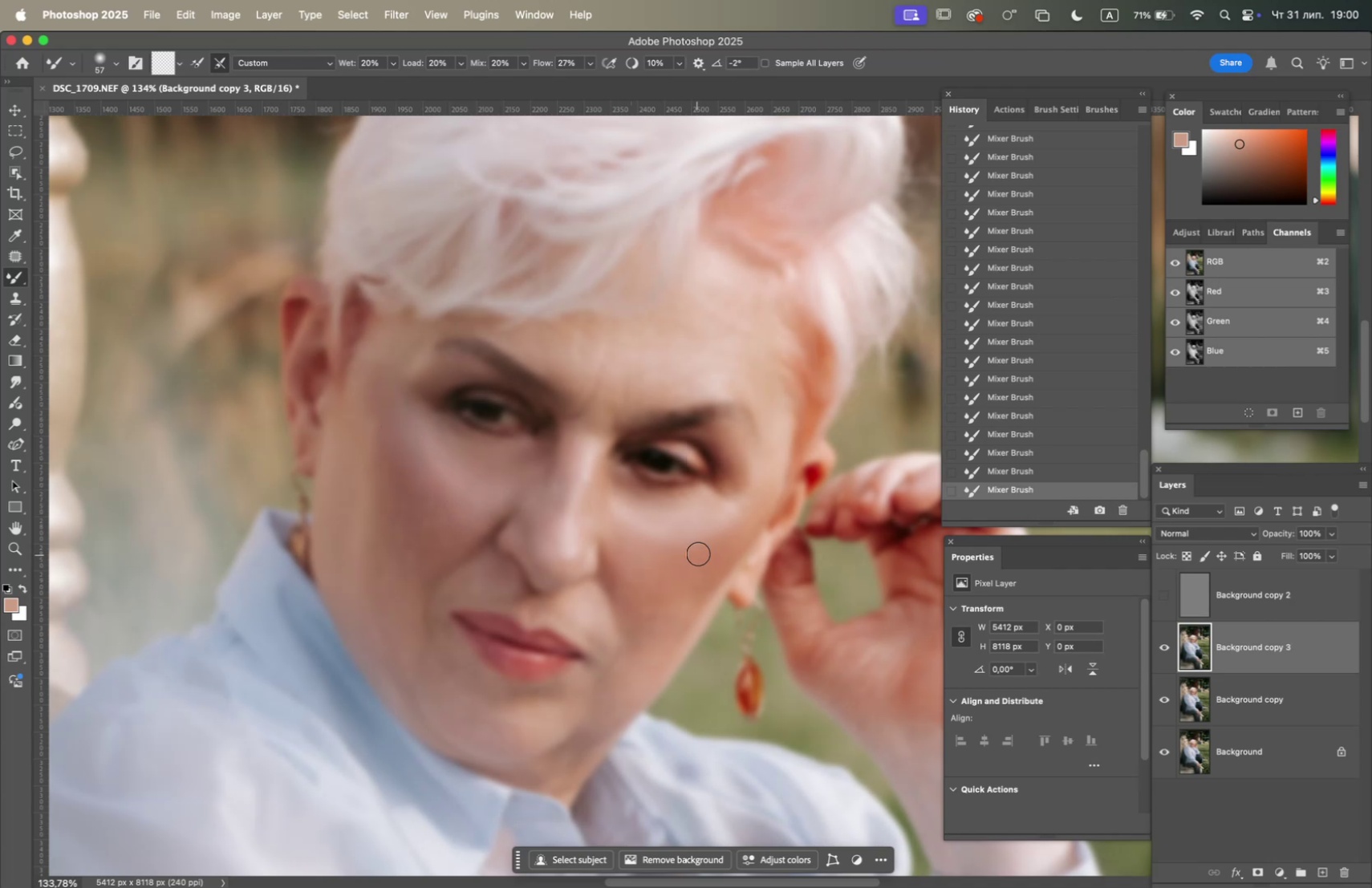 
left_click_drag(start_coordinate=[659, 521], to_coordinate=[625, 533])
 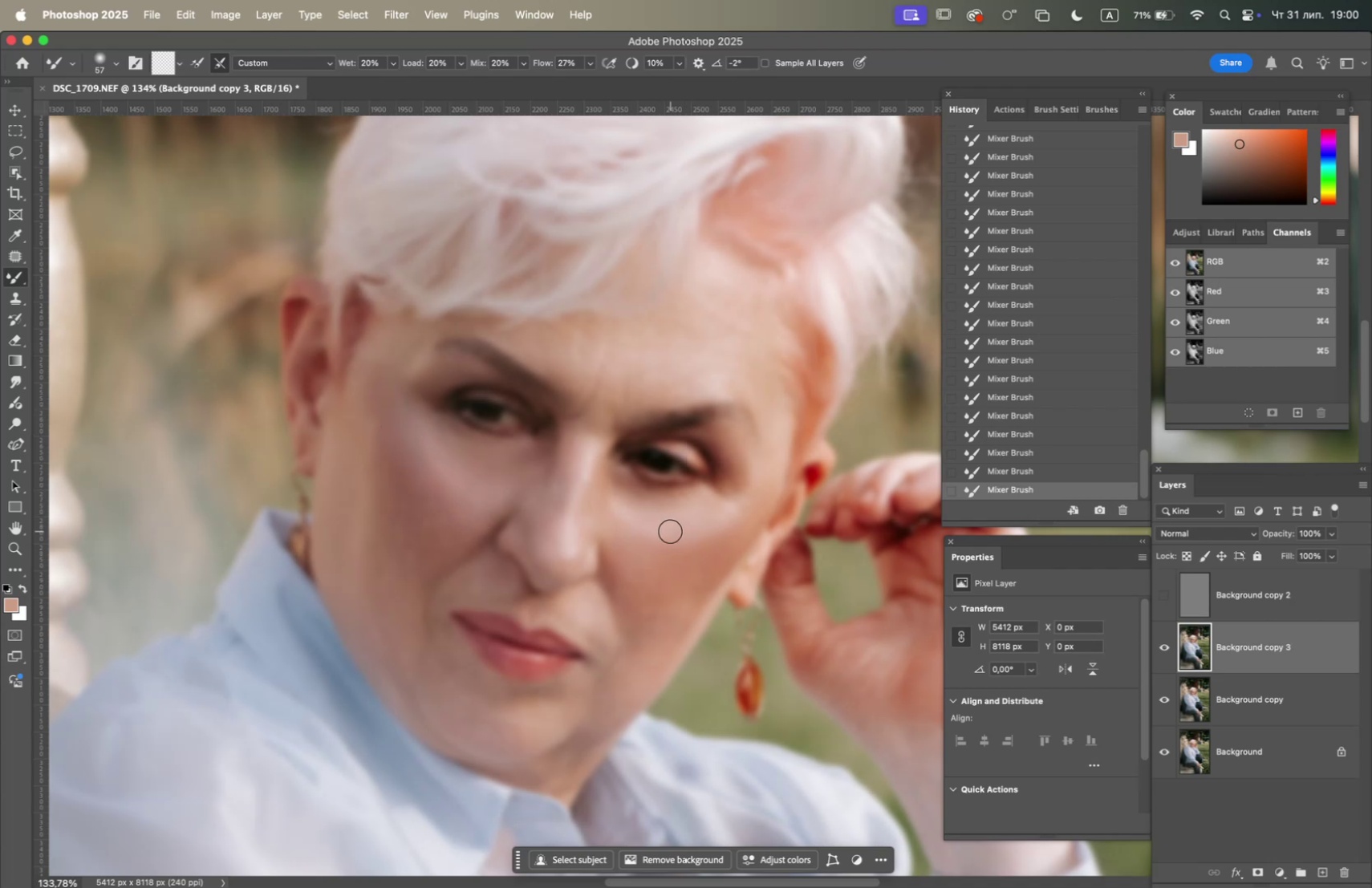 
left_click_drag(start_coordinate=[663, 529], to_coordinate=[618, 541])
 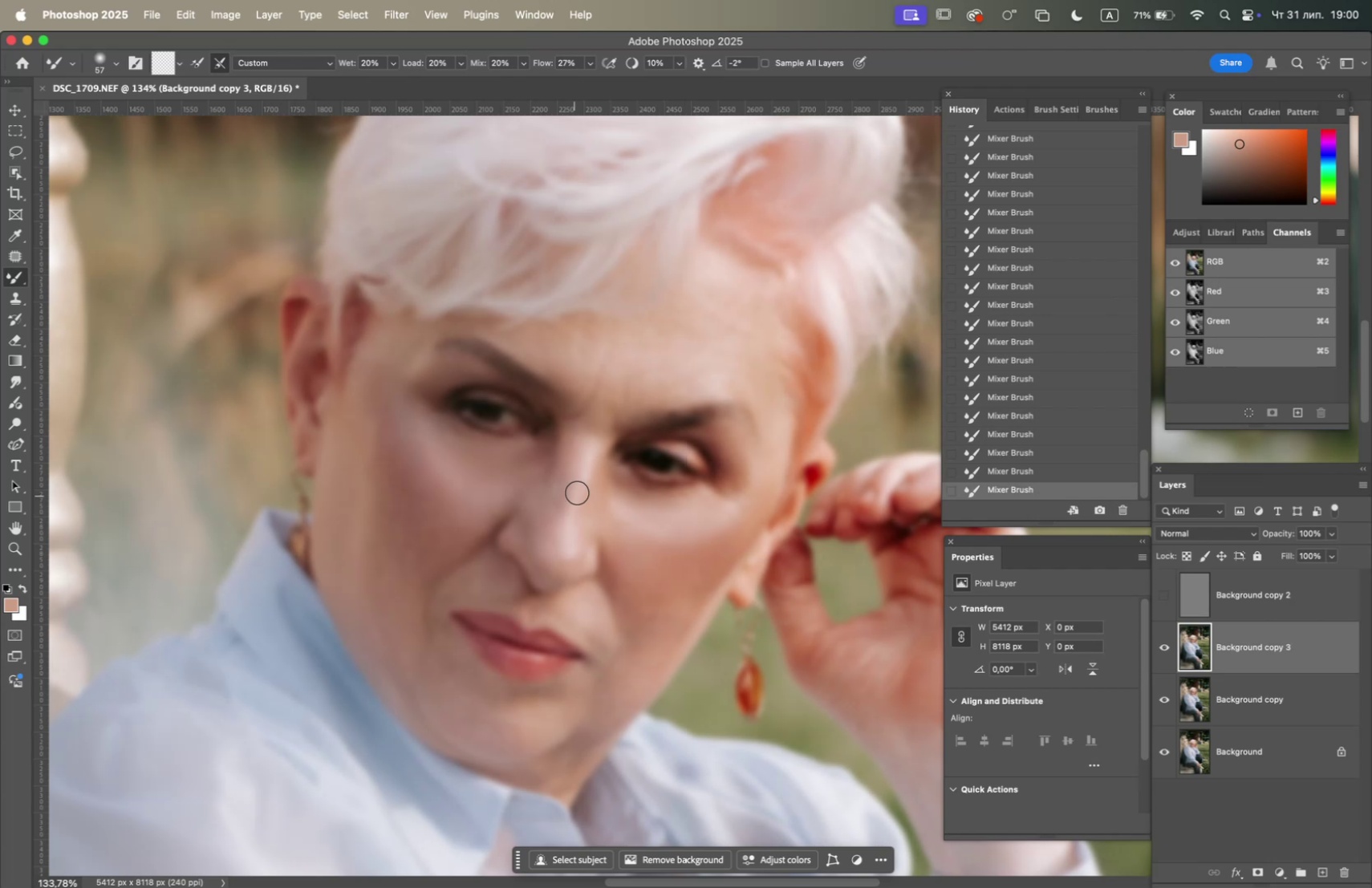 
left_click_drag(start_coordinate=[570, 467], to_coordinate=[540, 525])
 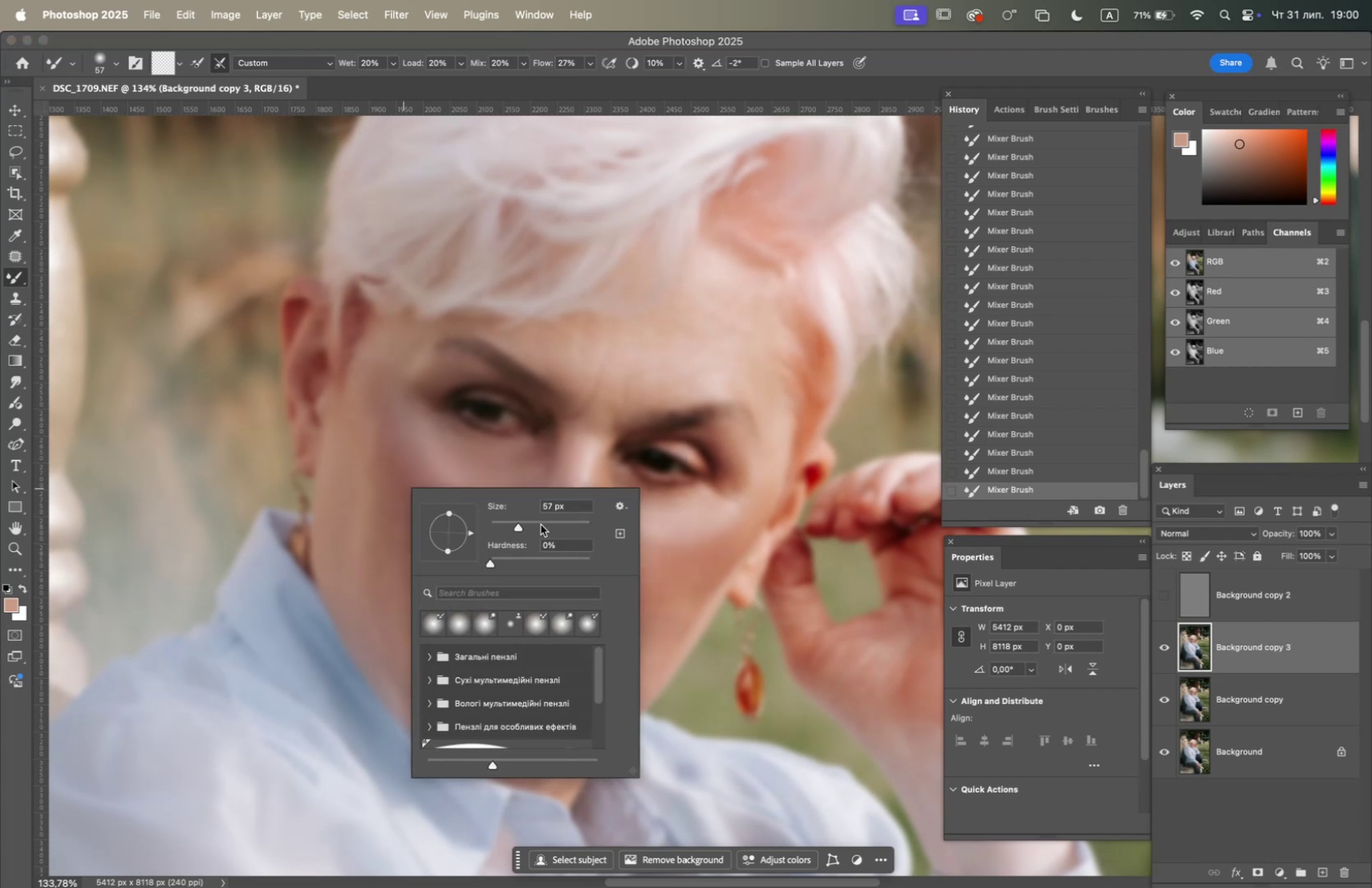 
left_click_drag(start_coordinate=[355, 459], to_coordinate=[371, 452])
 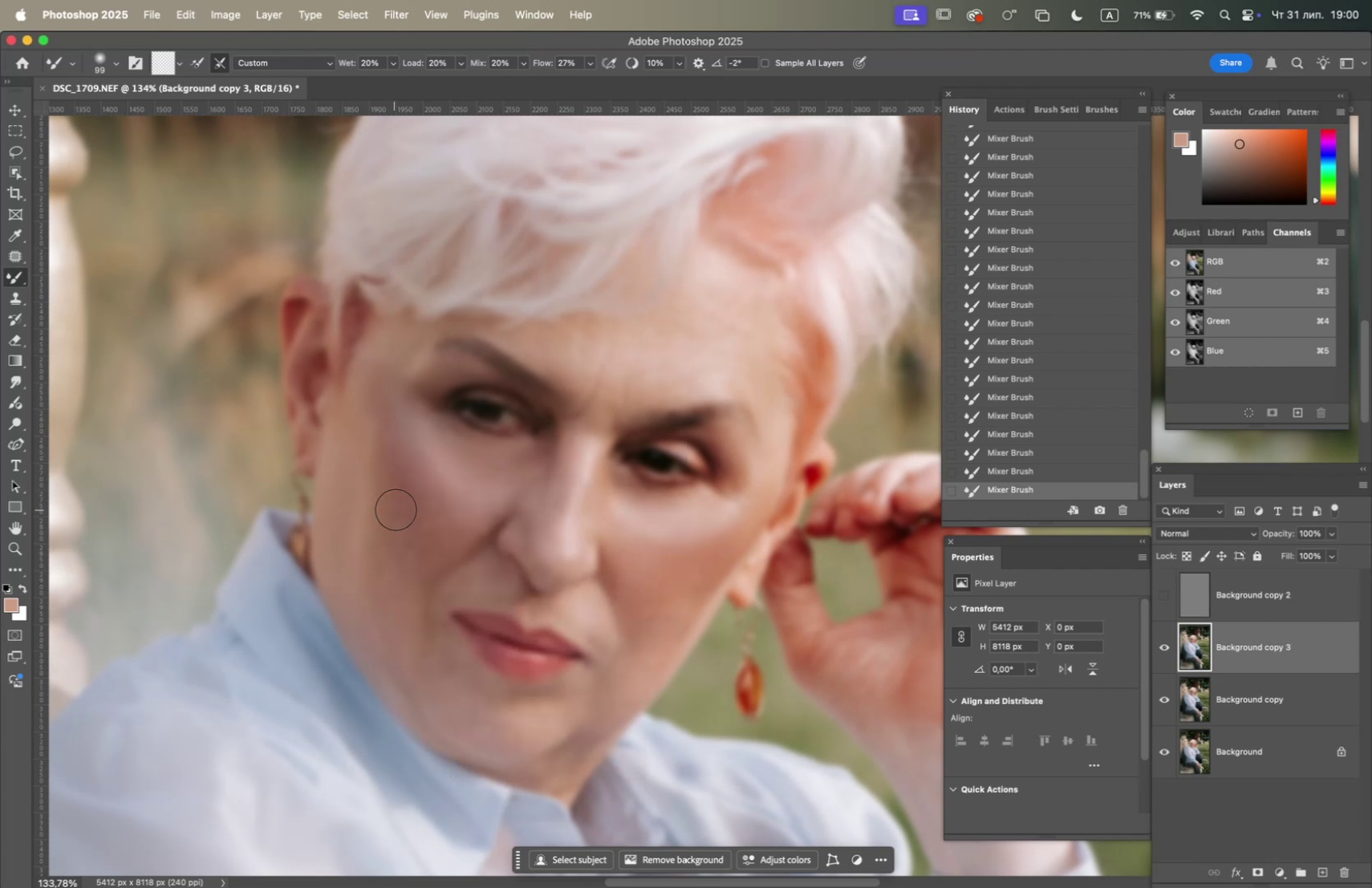 
left_click_drag(start_coordinate=[396, 509], to_coordinate=[400, 511])
 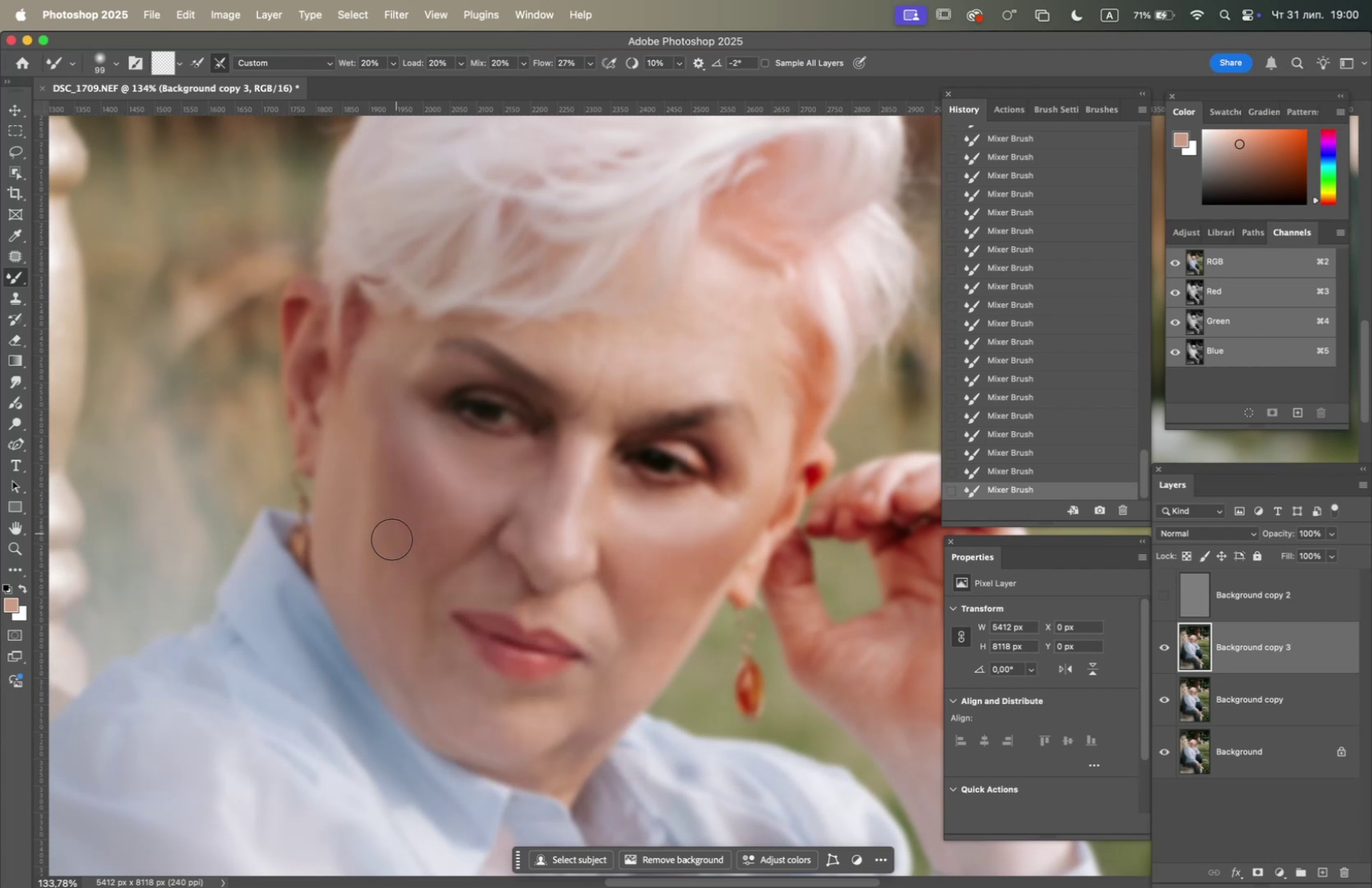 
left_click_drag(start_coordinate=[392, 540], to_coordinate=[441, 527])
 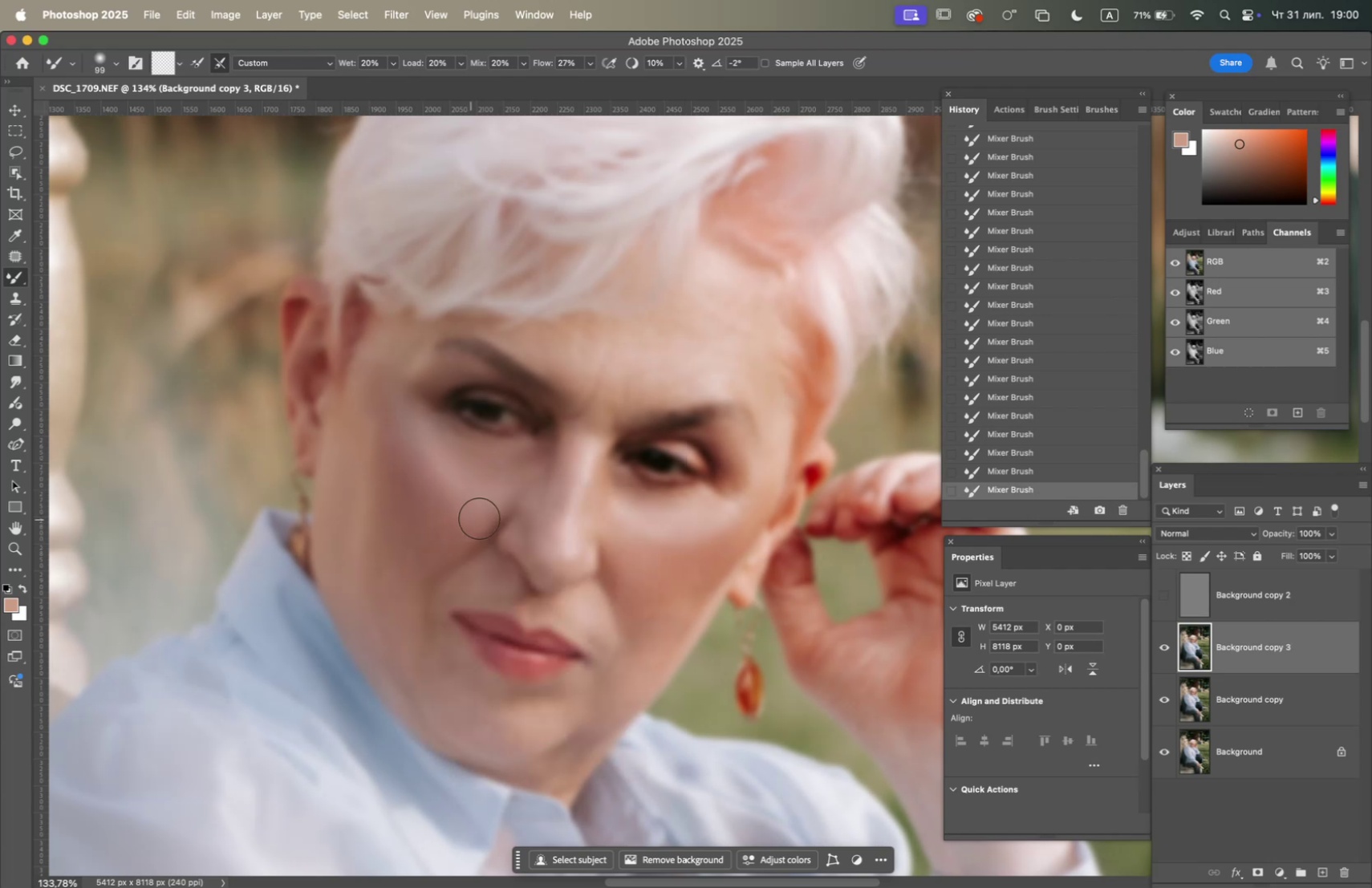 
left_click_drag(start_coordinate=[479, 517], to_coordinate=[437, 530])
 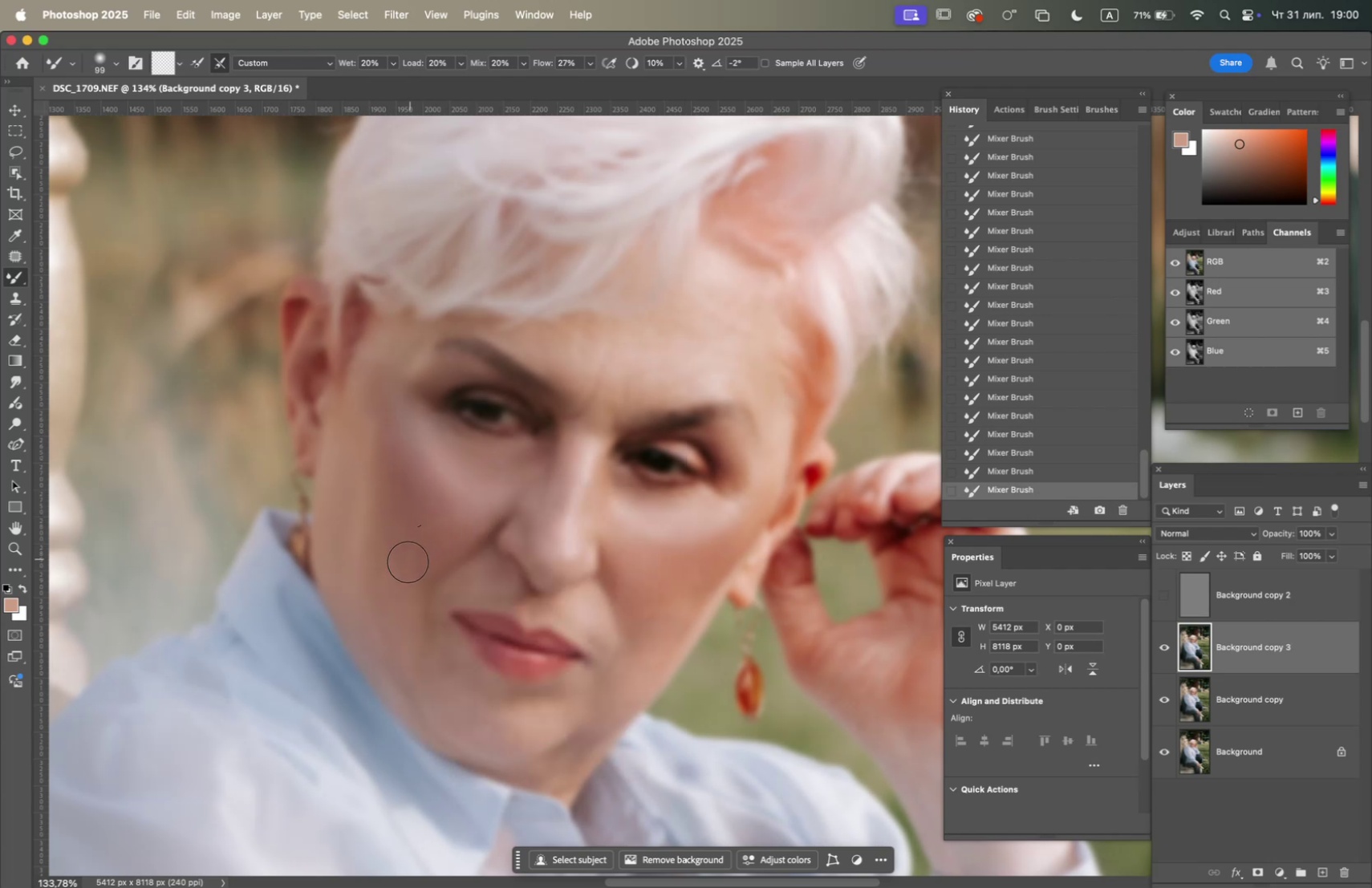 
left_click_drag(start_coordinate=[408, 563], to_coordinate=[401, 554])
 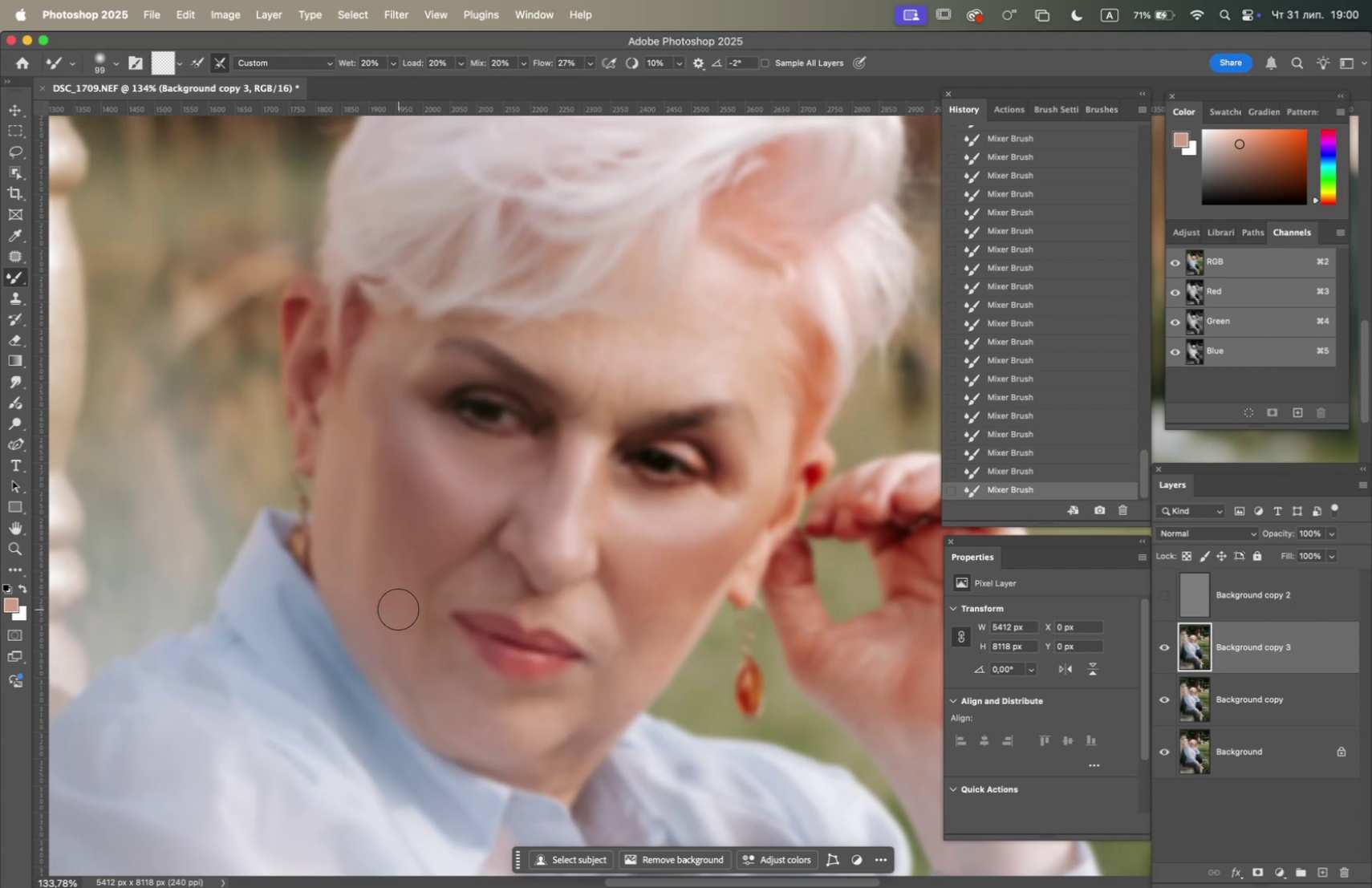 
left_click_drag(start_coordinate=[400, 607], to_coordinate=[408, 553])
 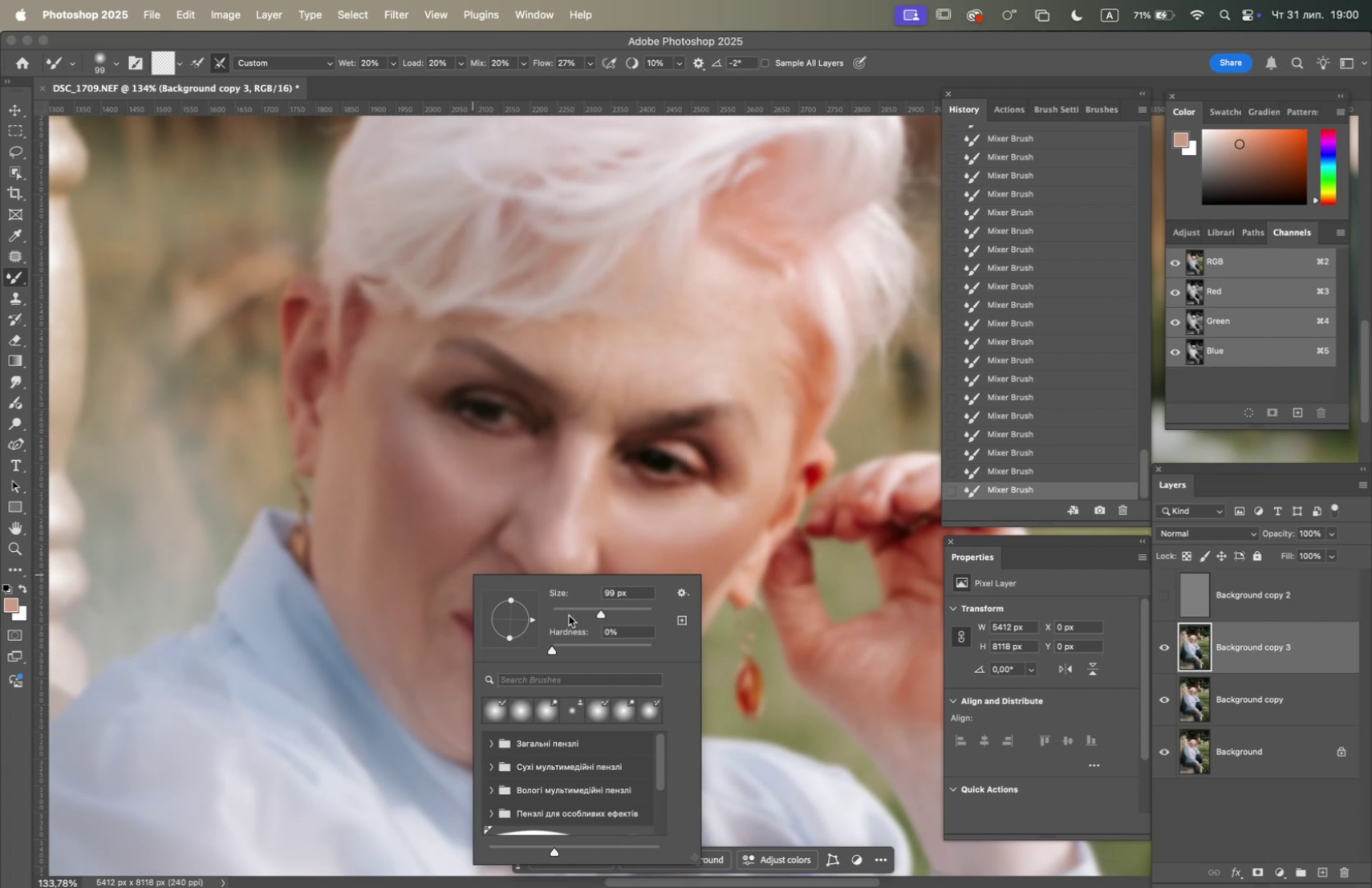 
left_click([587, 614])
 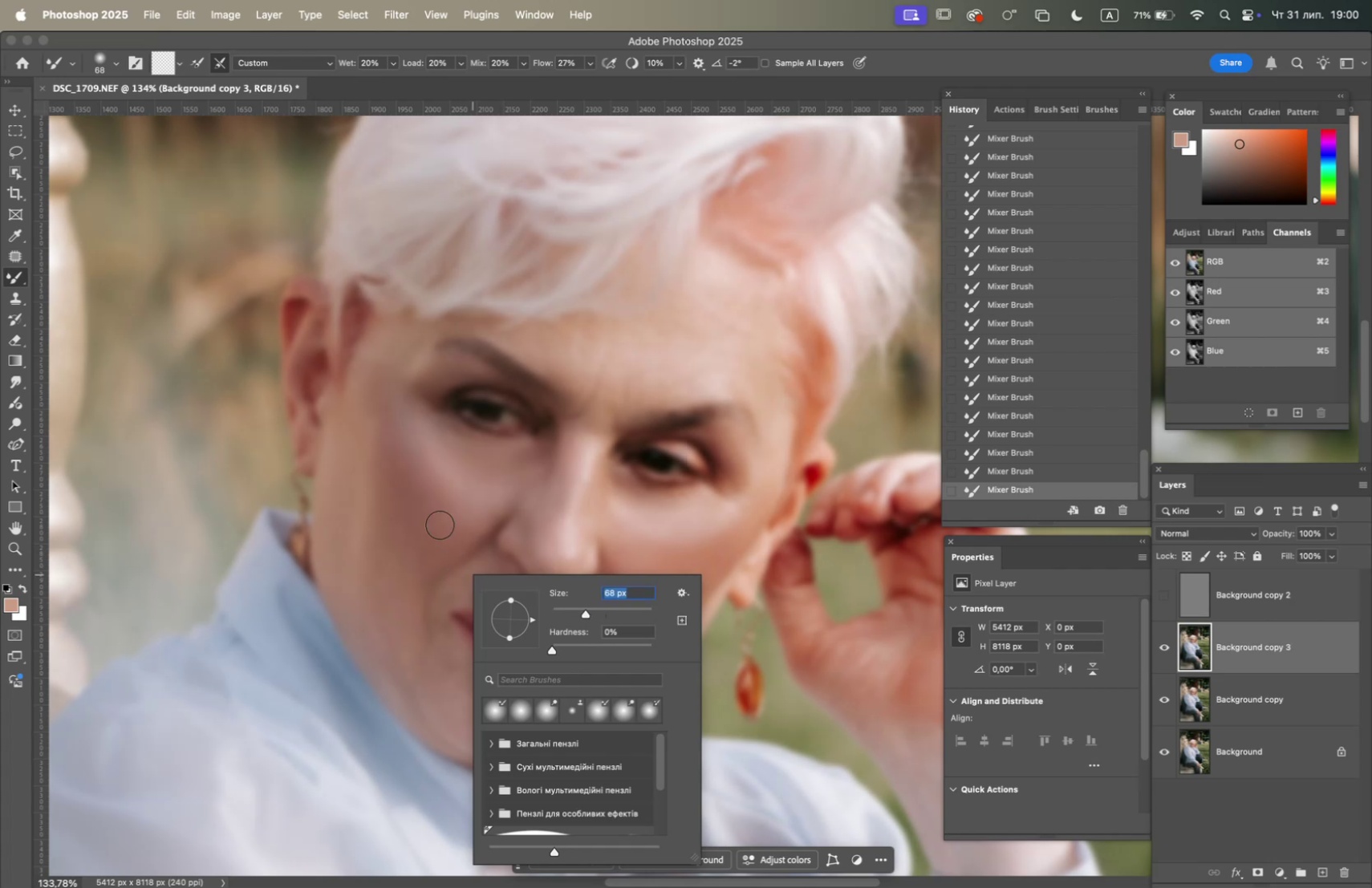 
left_click_drag(start_coordinate=[432, 527], to_coordinate=[422, 555])
 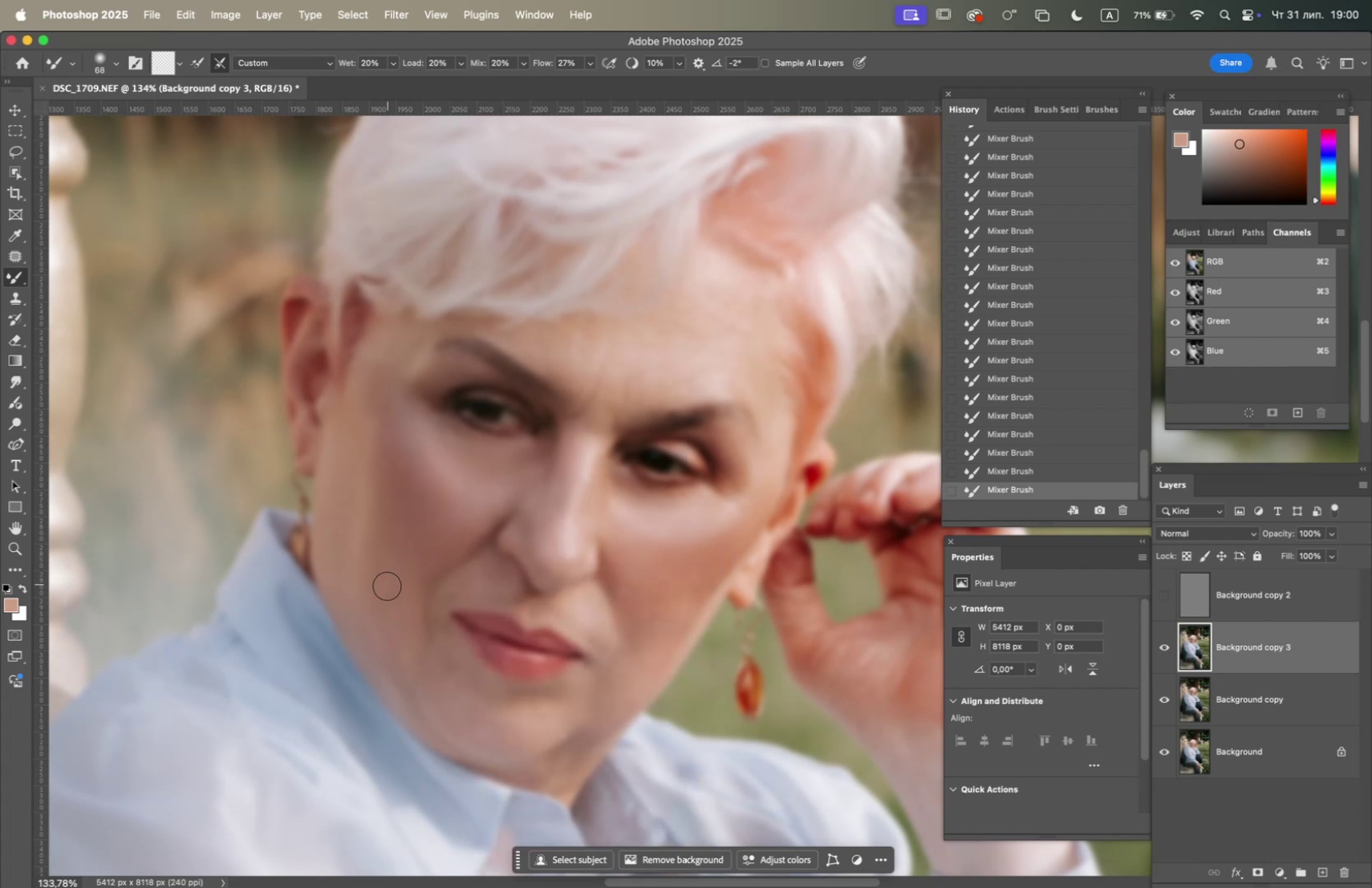 
left_click_drag(start_coordinate=[386, 593], to_coordinate=[374, 530])
 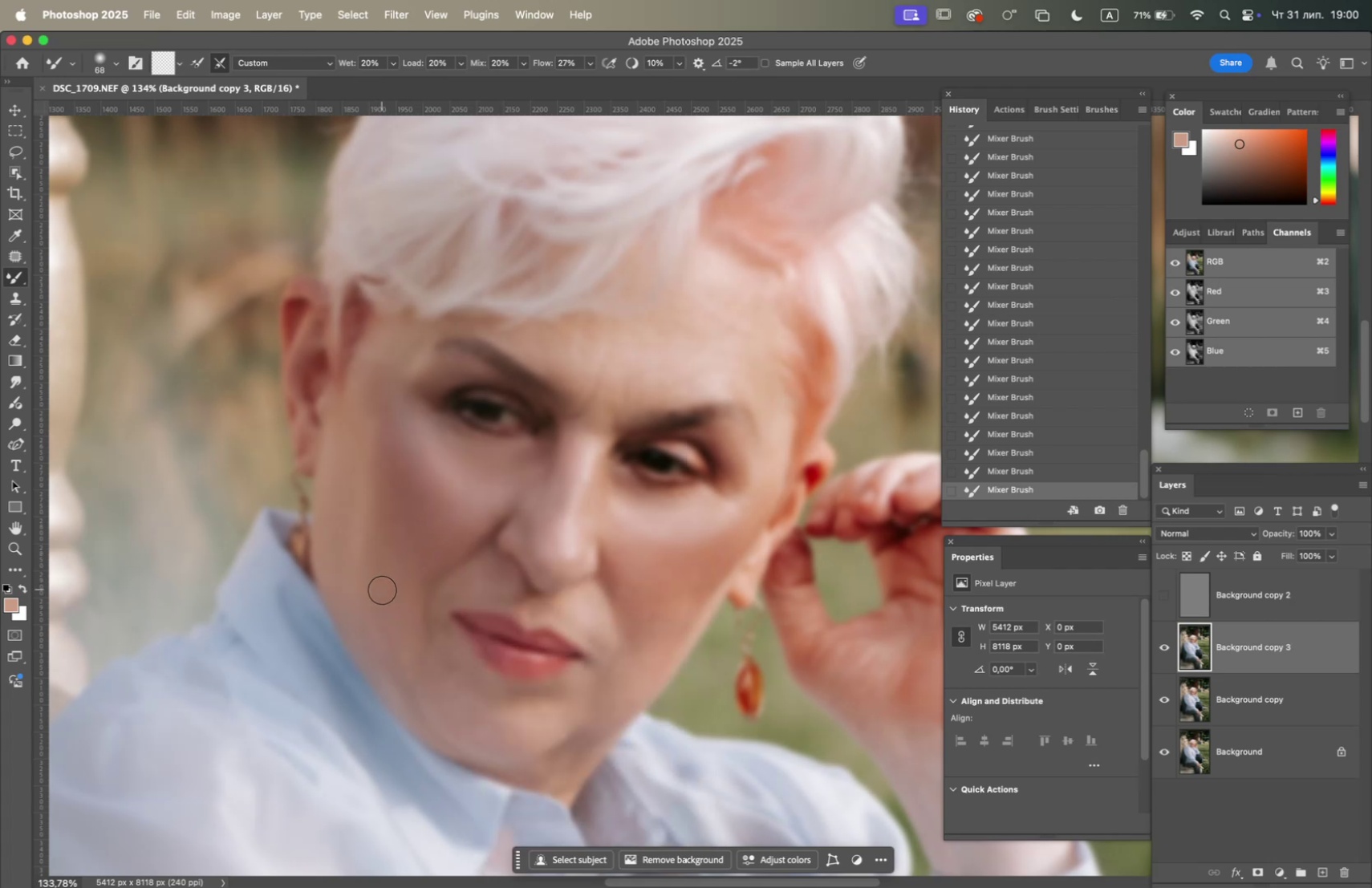 
left_click_drag(start_coordinate=[374, 553], to_coordinate=[379, 490])
 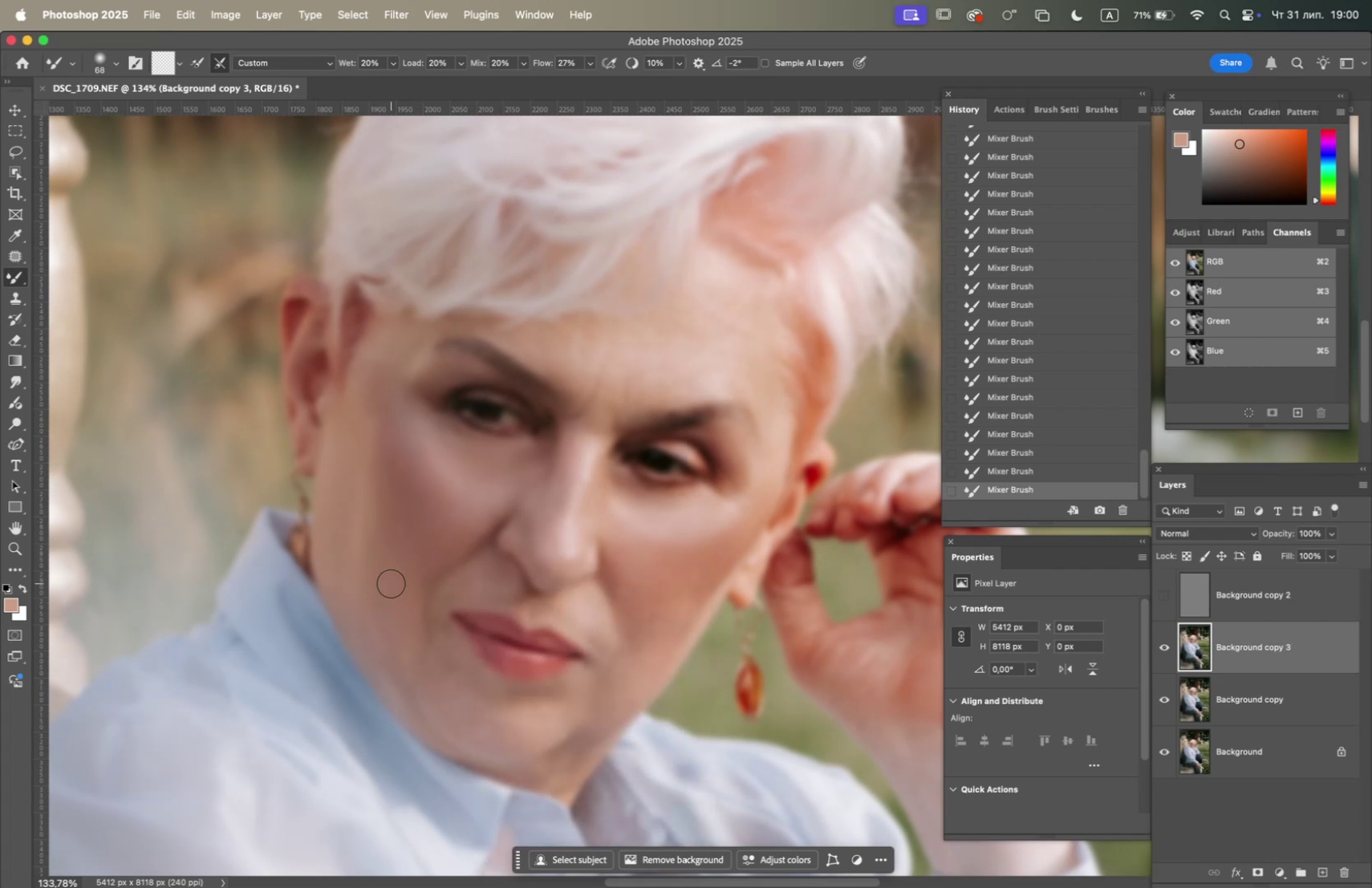 
left_click_drag(start_coordinate=[396, 586], to_coordinate=[394, 509])
 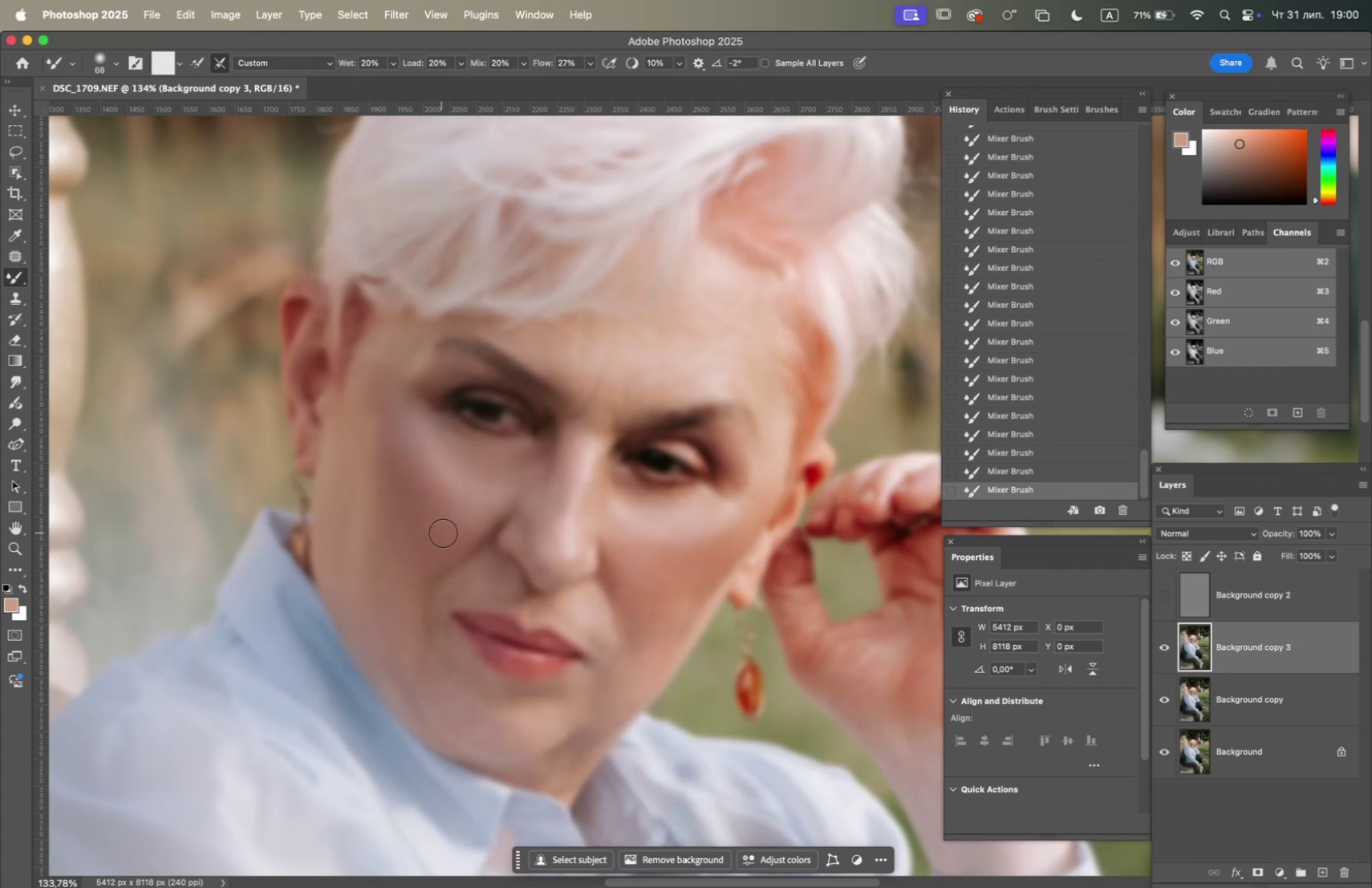 
left_click_drag(start_coordinate=[442, 534], to_coordinate=[432, 515])
 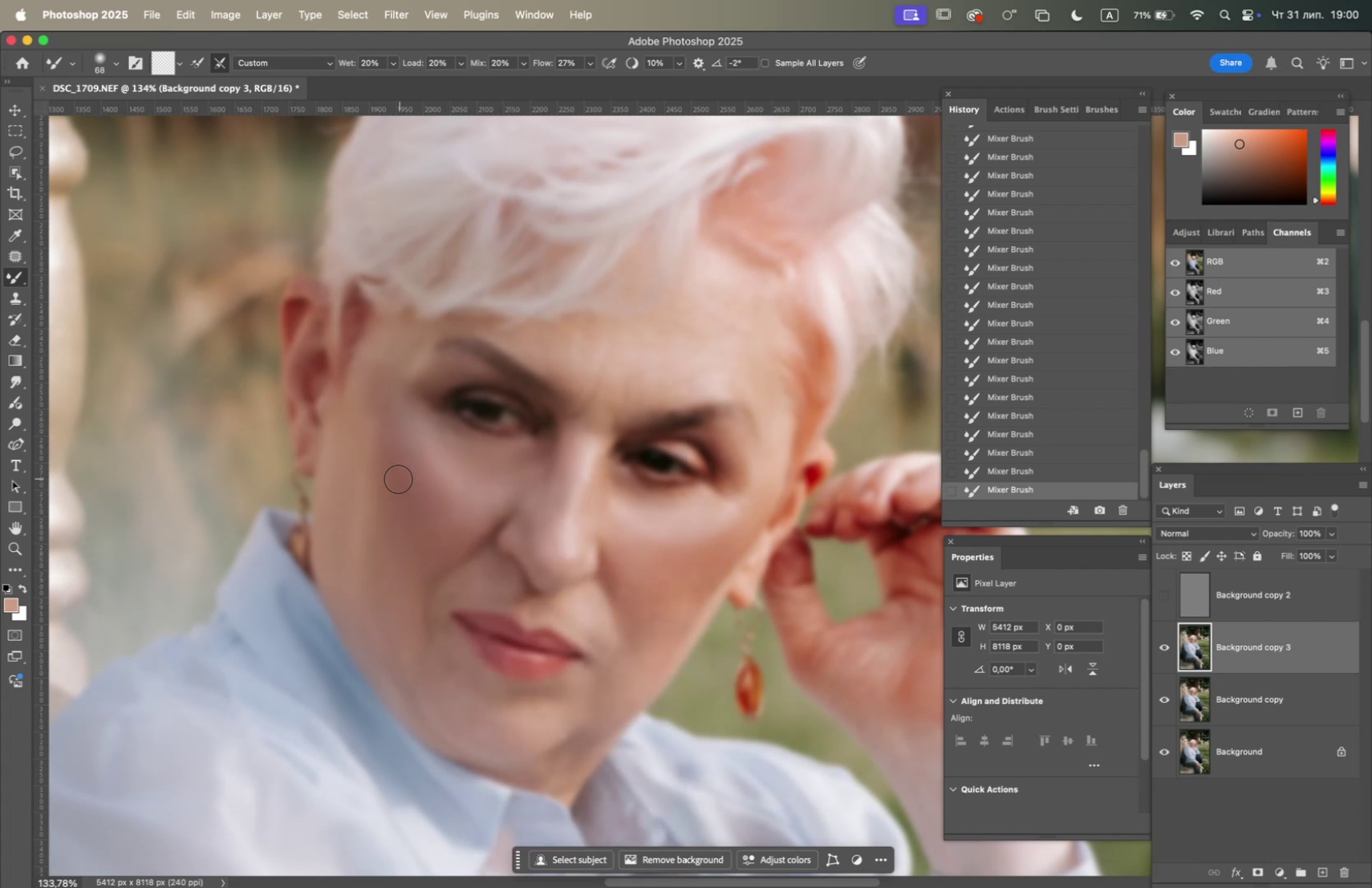 
left_click_drag(start_coordinate=[380, 485], to_coordinate=[384, 427])
 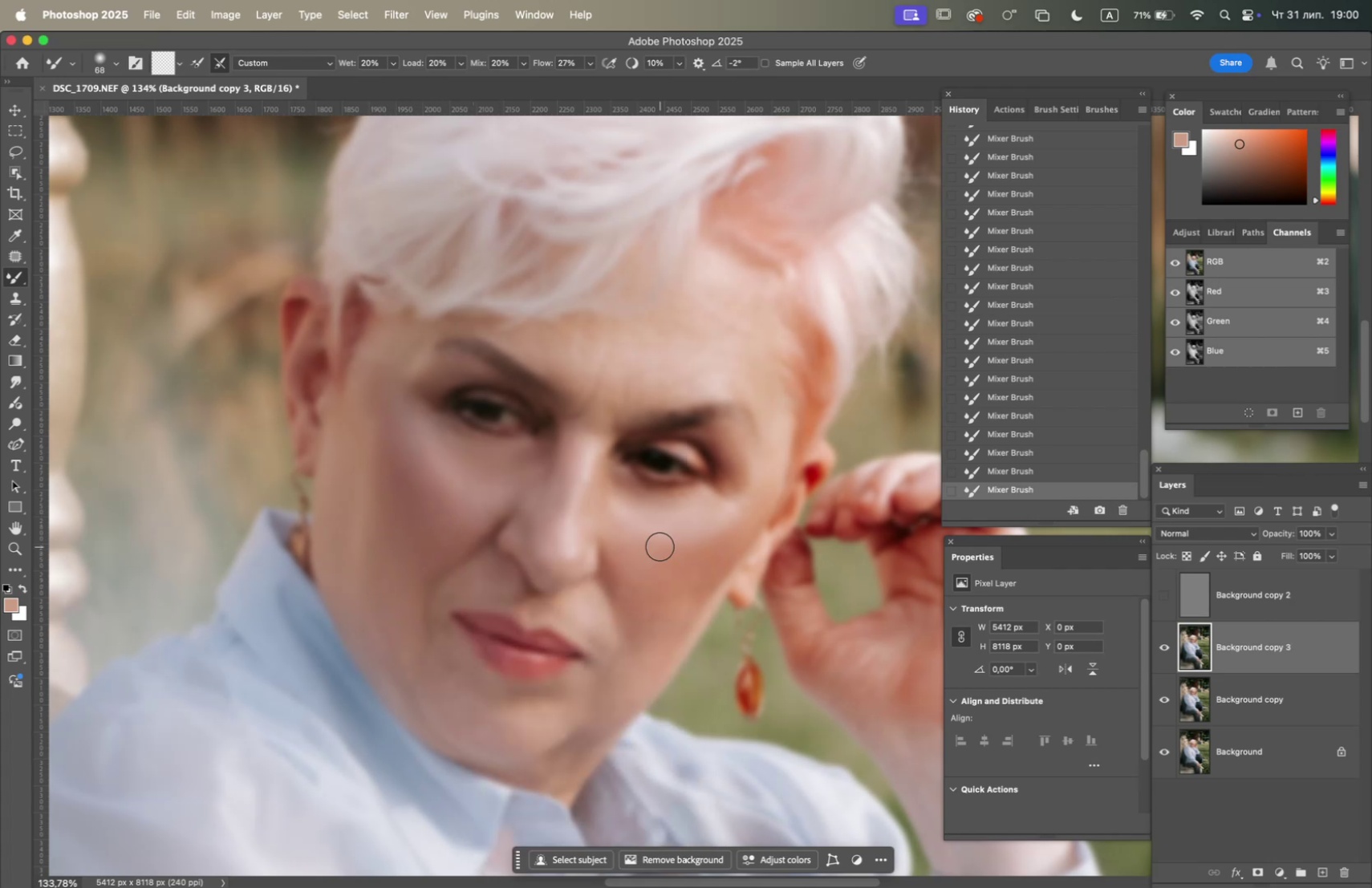 
left_click_drag(start_coordinate=[655, 595], to_coordinate=[652, 604])
 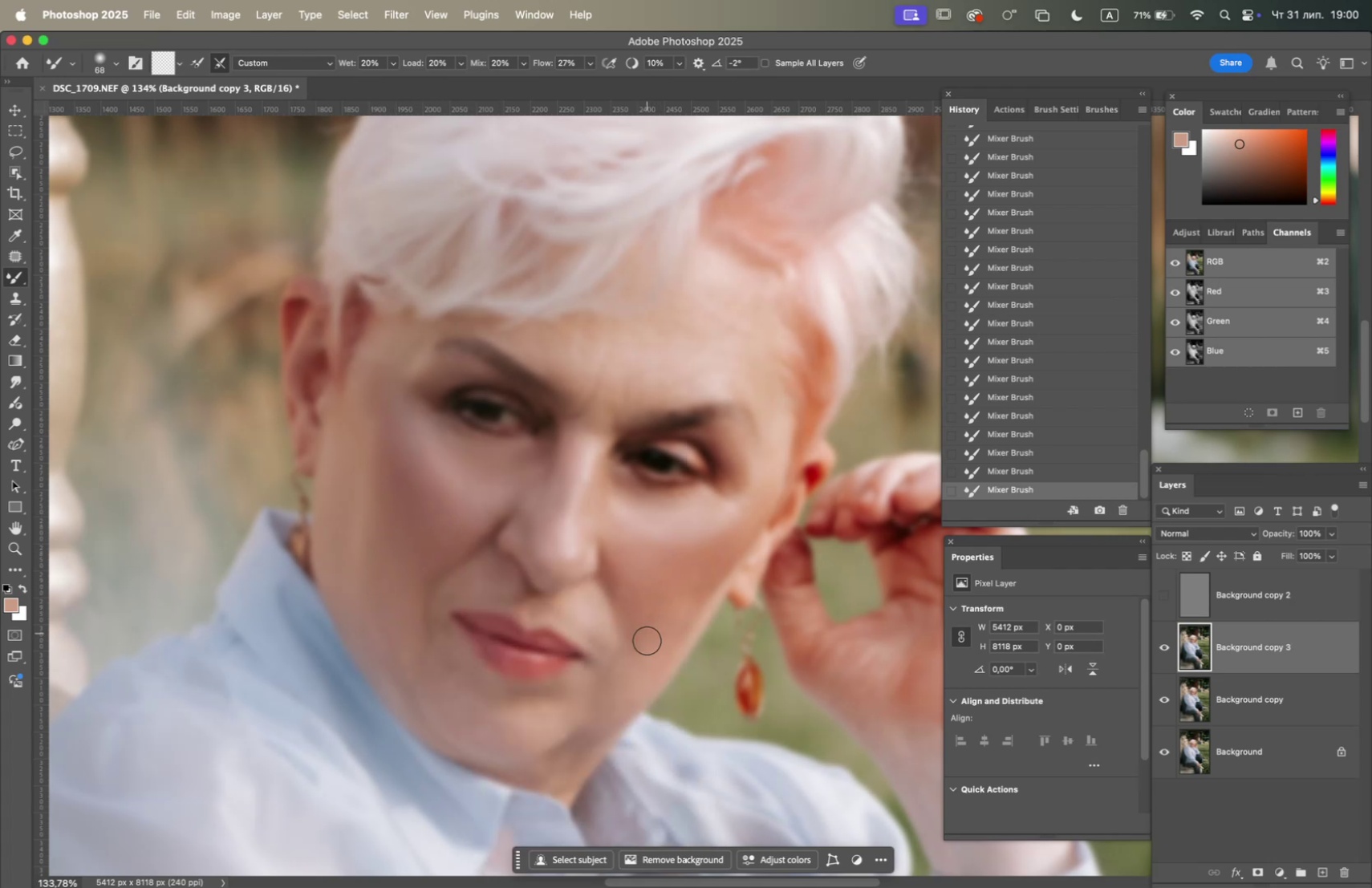 
left_click_drag(start_coordinate=[648, 643], to_coordinate=[664, 615])
 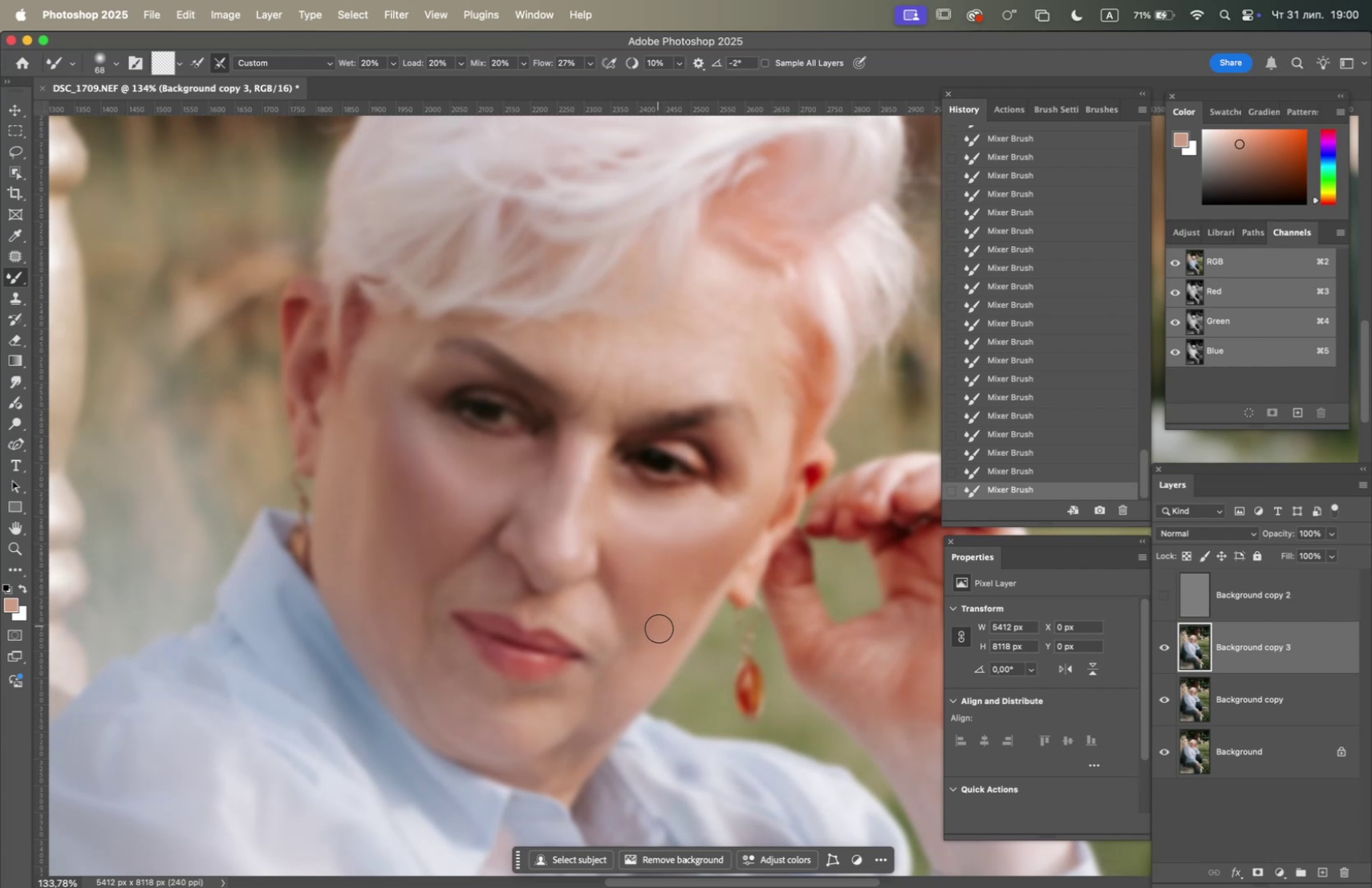 
left_click_drag(start_coordinate=[662, 626], to_coordinate=[686, 596])
 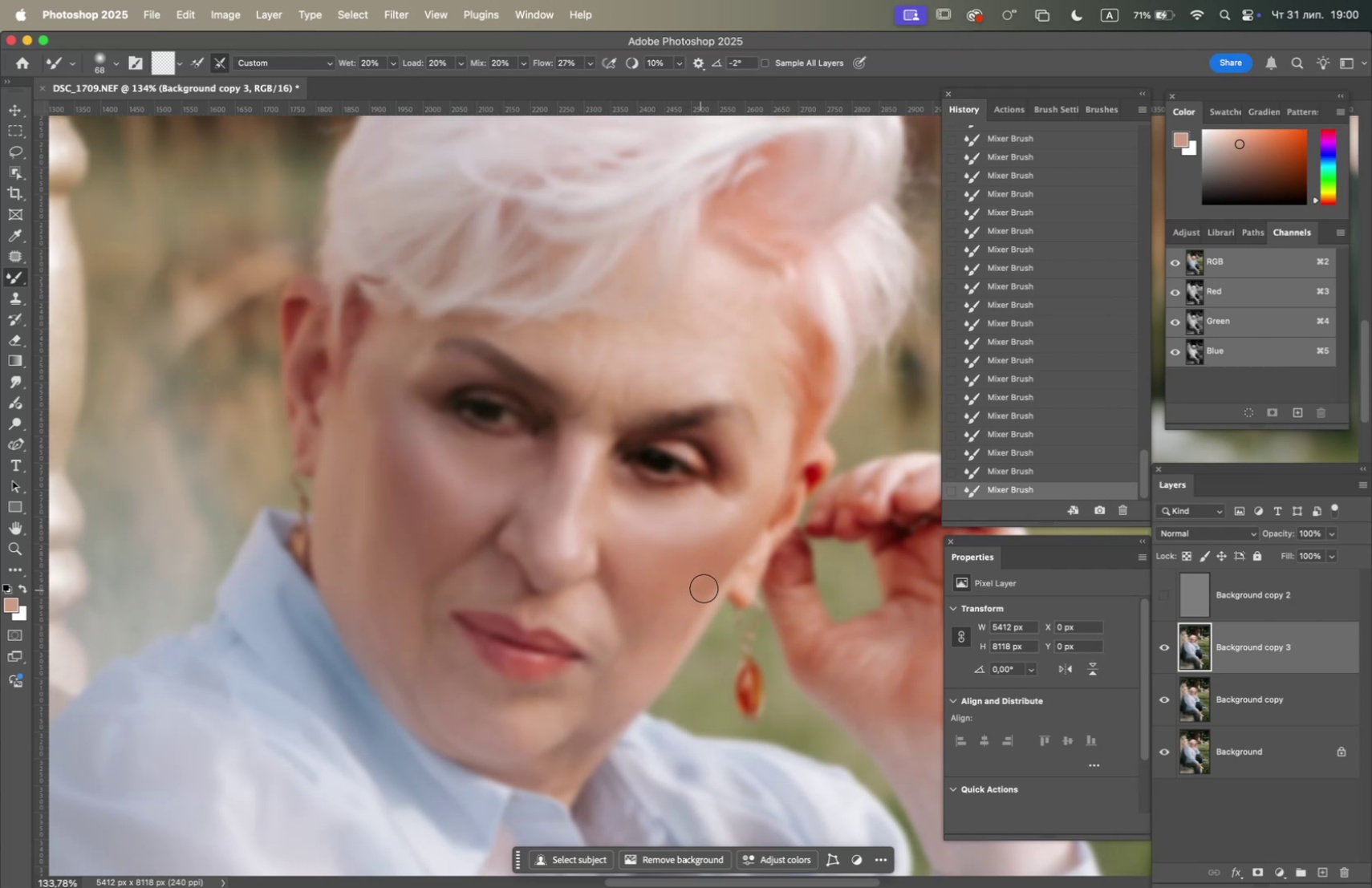 
left_click_drag(start_coordinate=[711, 581], to_coordinate=[677, 582])
 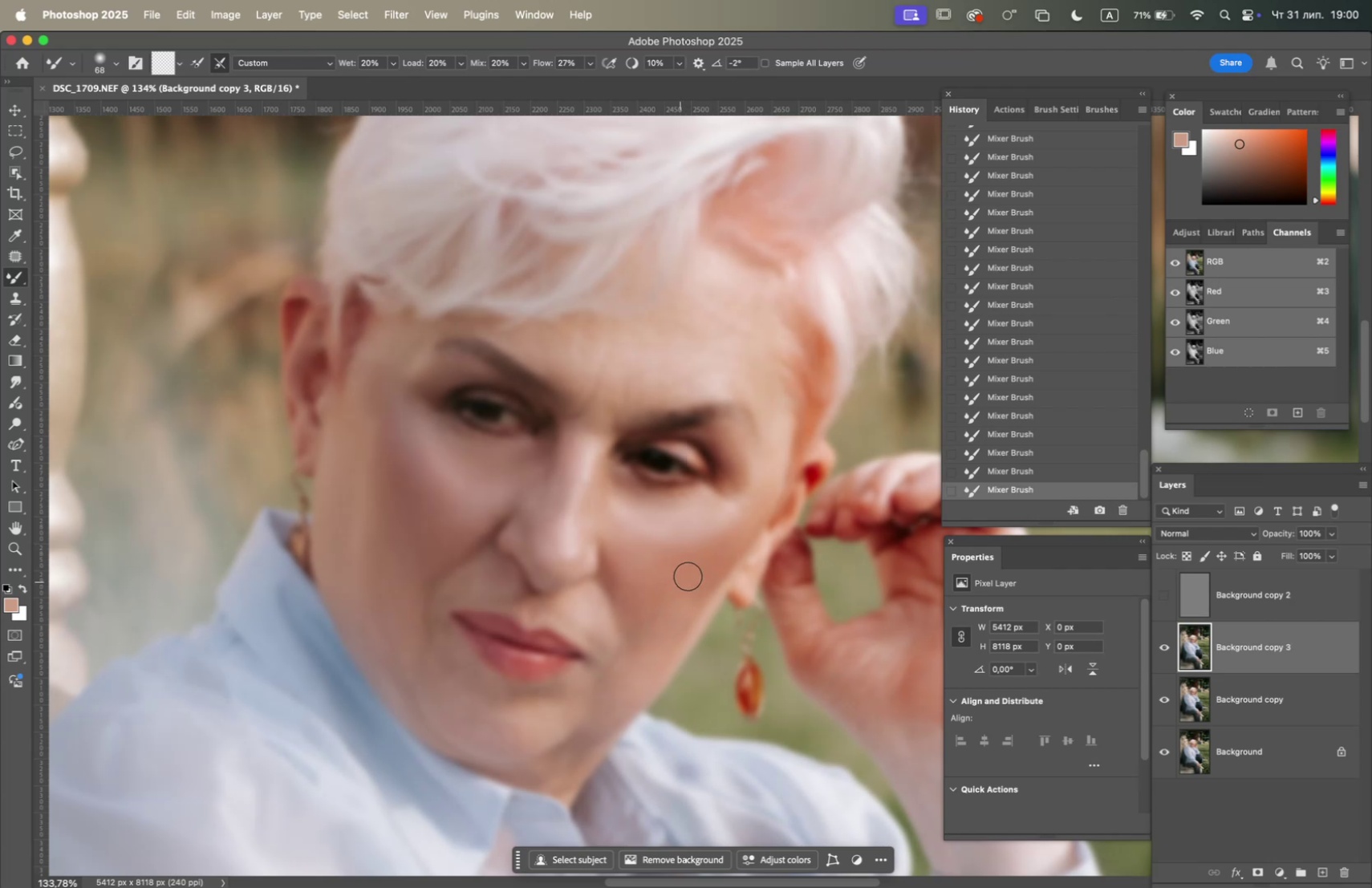 
left_click_drag(start_coordinate=[688, 574], to_coordinate=[684, 581])
 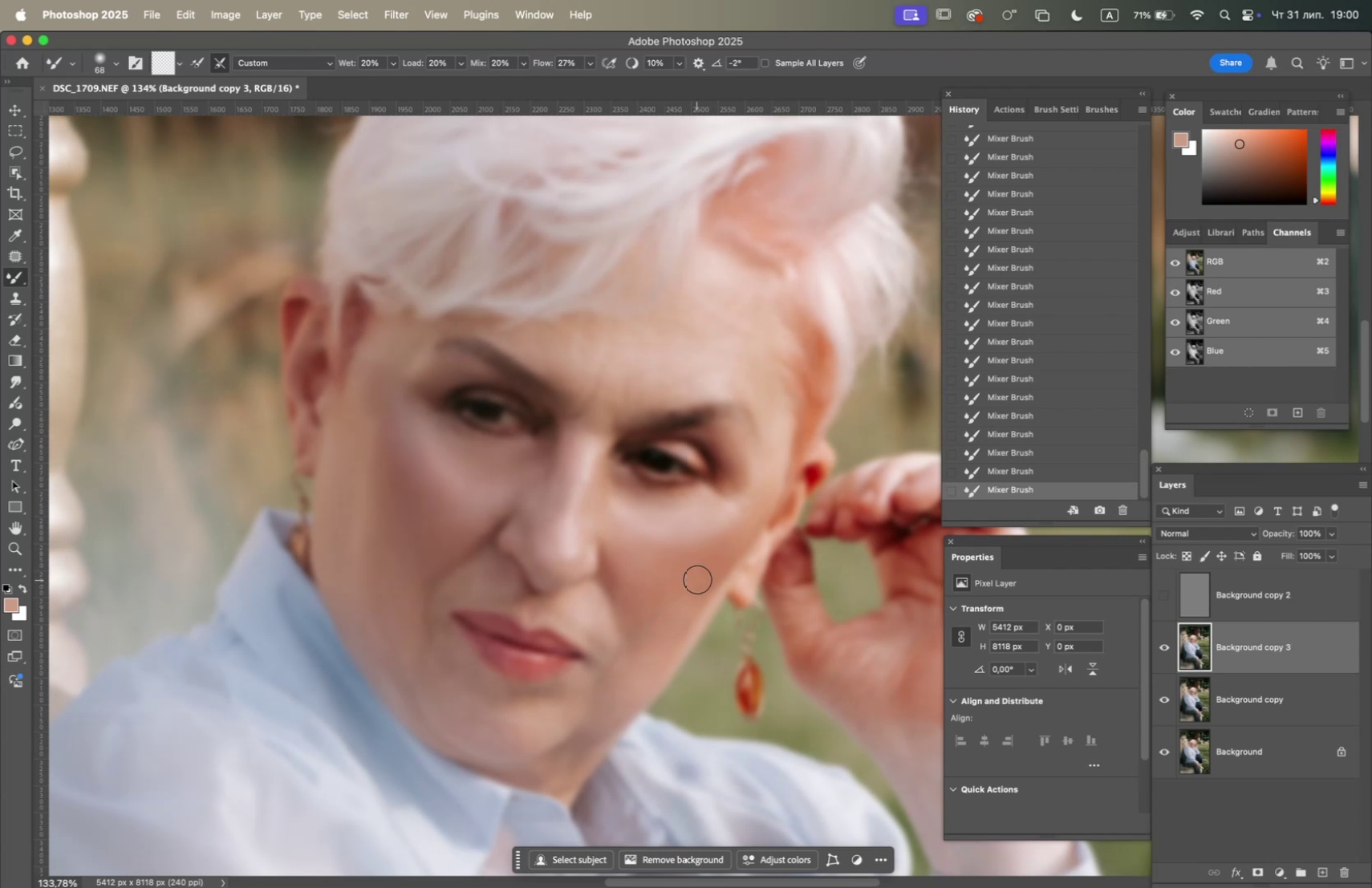 
left_click_drag(start_coordinate=[699, 576], to_coordinate=[677, 589])
 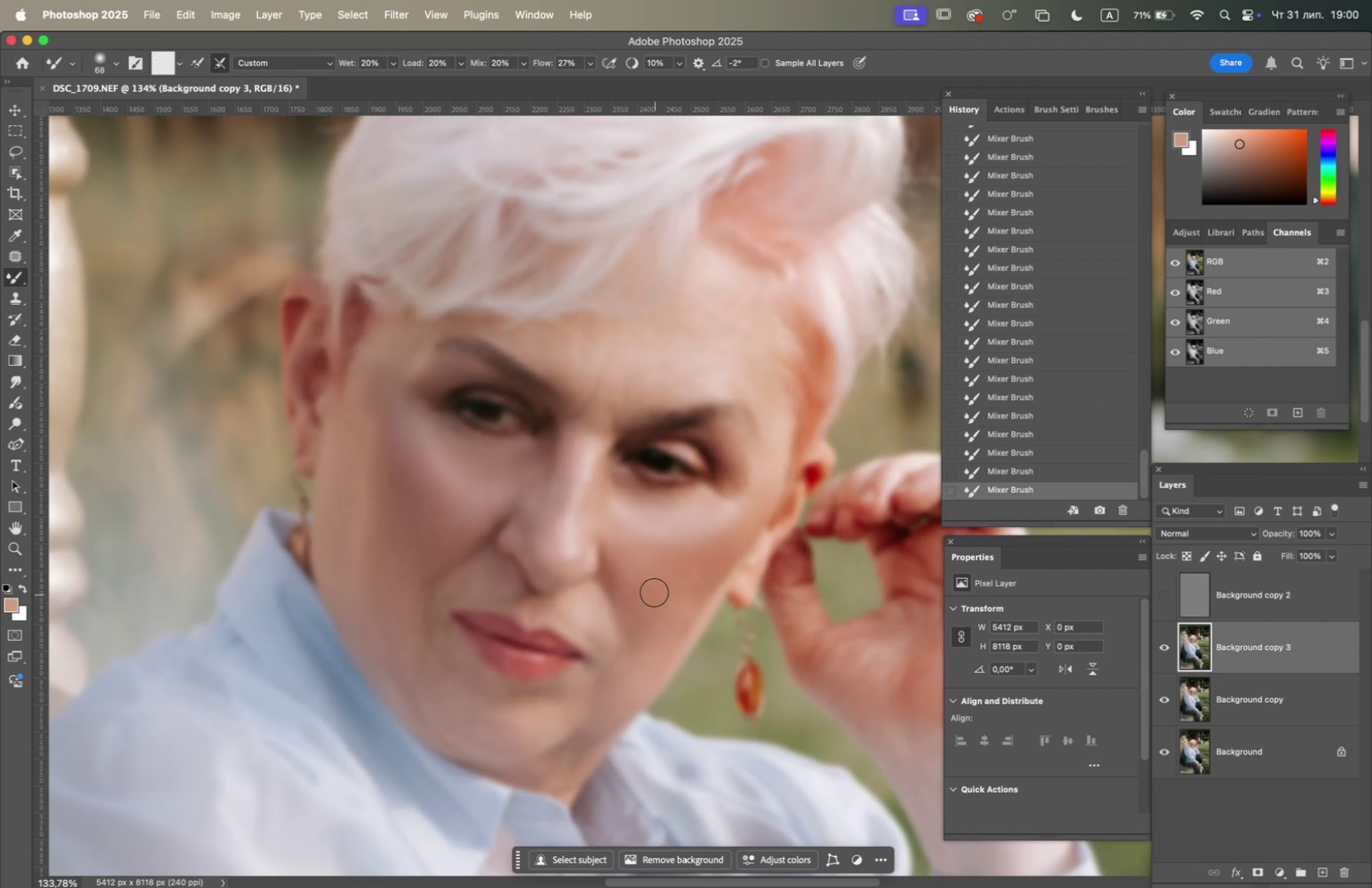 
left_click_drag(start_coordinate=[647, 583], to_coordinate=[651, 596])
 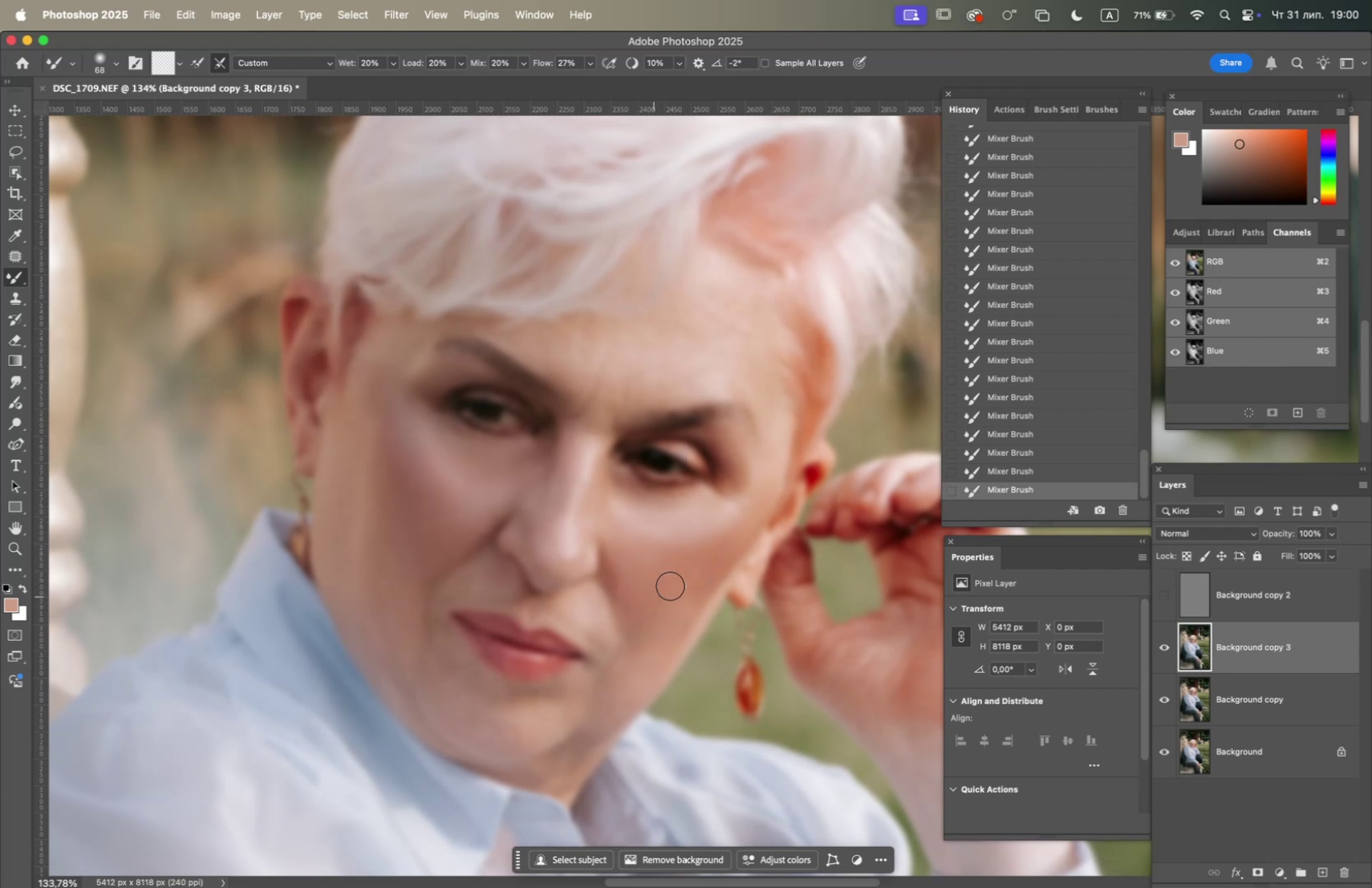 
left_click_drag(start_coordinate=[676, 583], to_coordinate=[685, 582])
 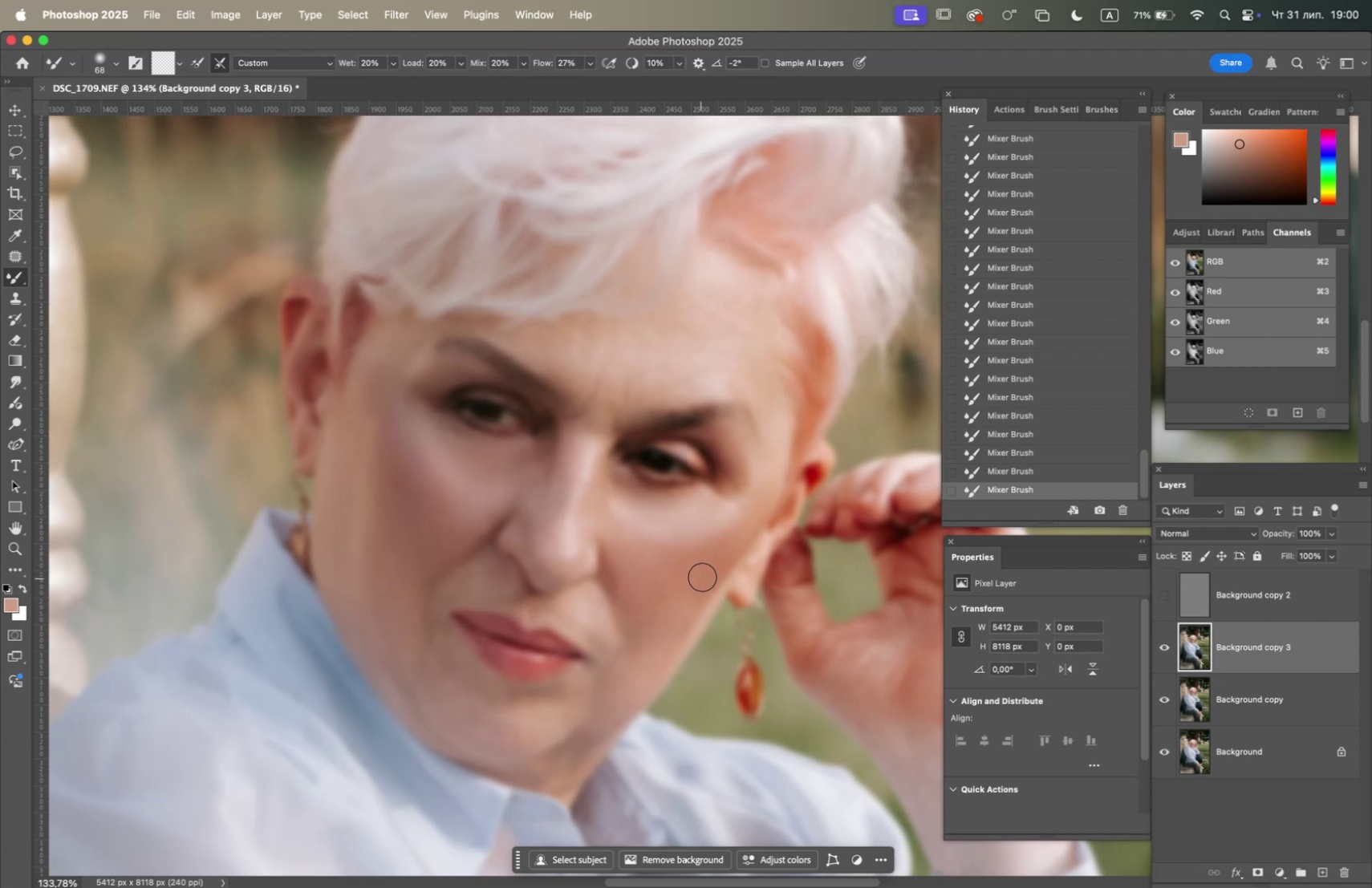 
left_click_drag(start_coordinate=[702, 574], to_coordinate=[668, 582])
 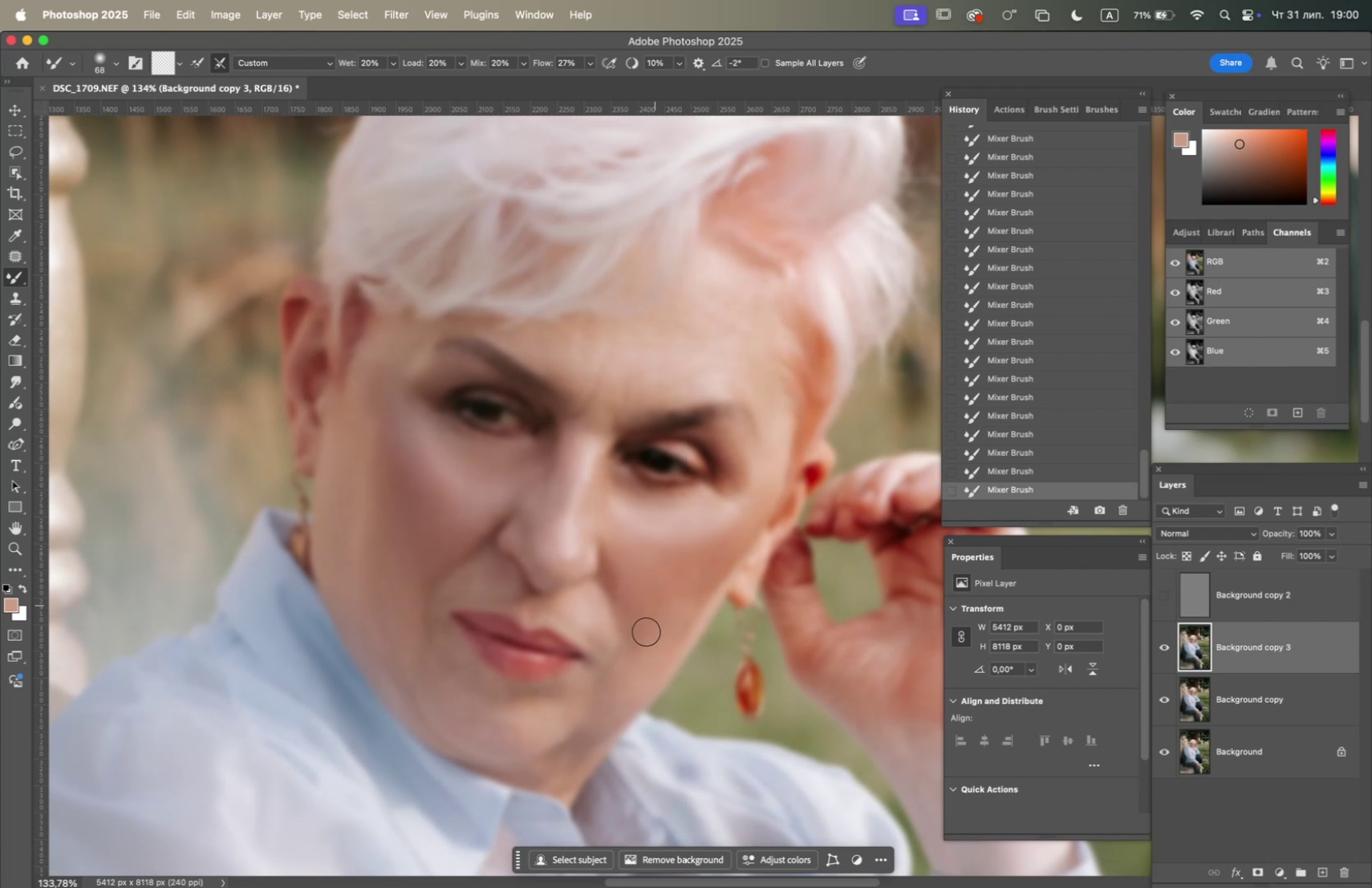 
left_click_drag(start_coordinate=[642, 645], to_coordinate=[651, 628])
 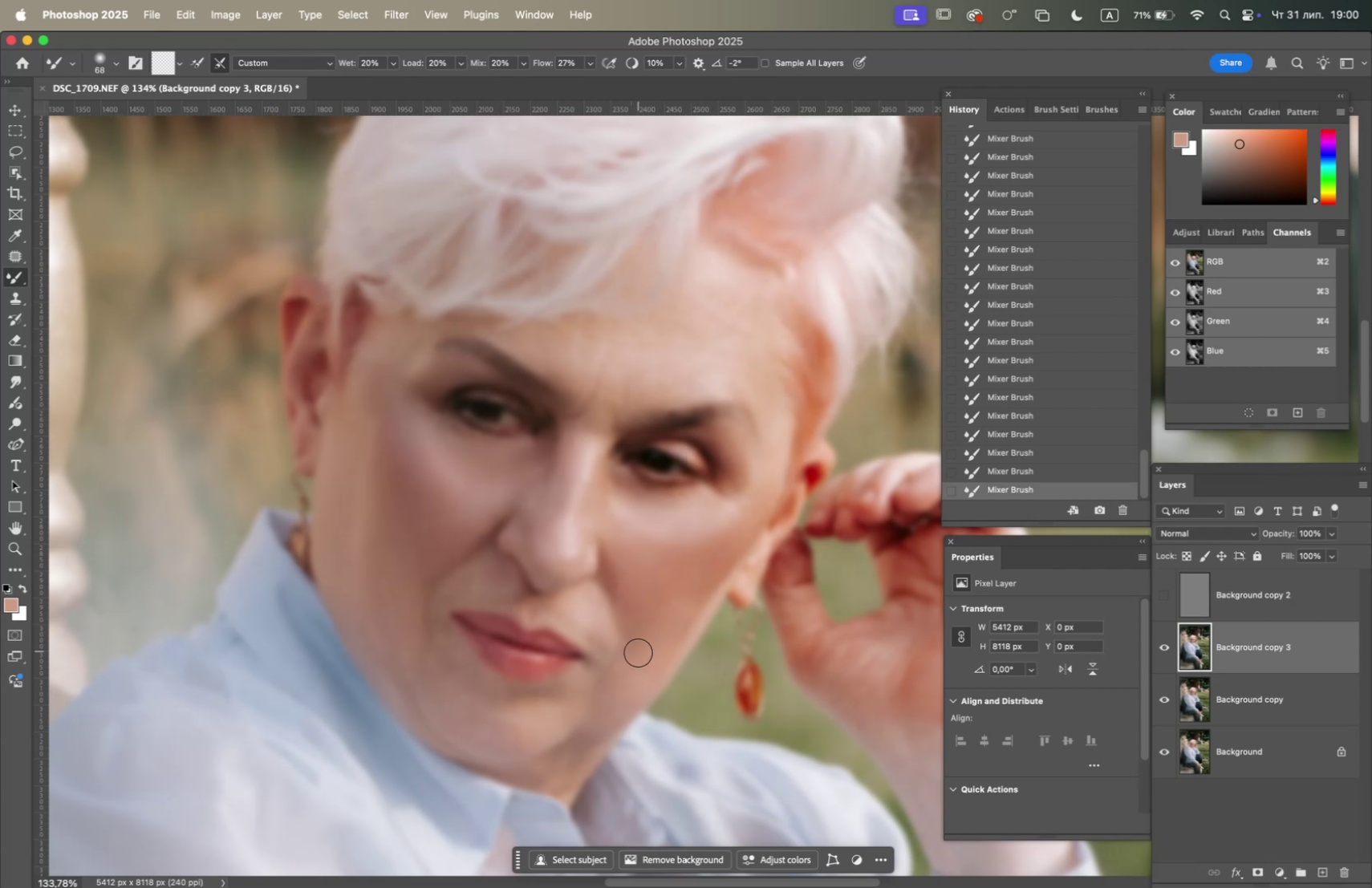 
left_click_drag(start_coordinate=[642, 649], to_coordinate=[671, 605])
 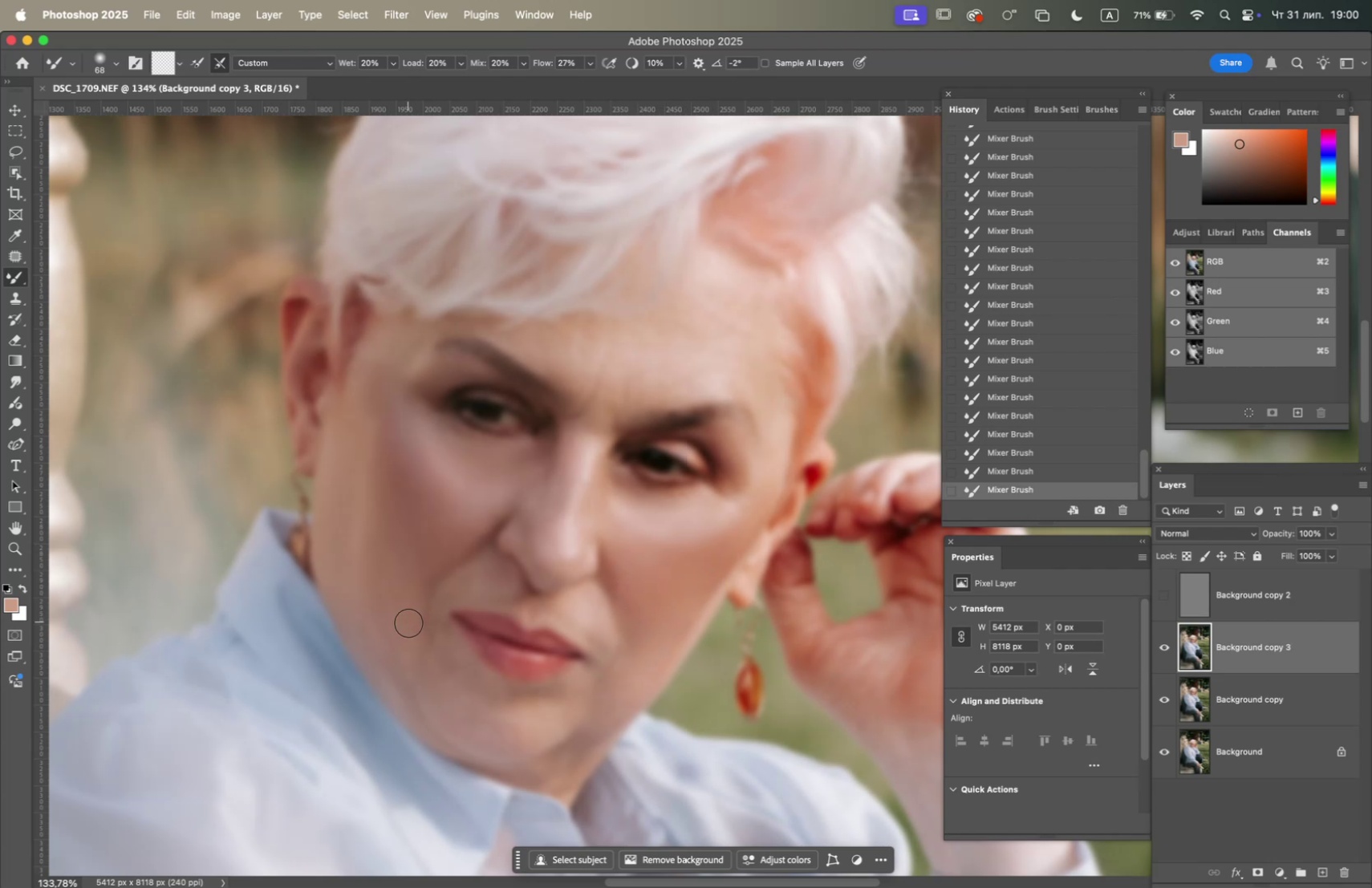 
left_click_drag(start_coordinate=[440, 537], to_coordinate=[489, 520])
 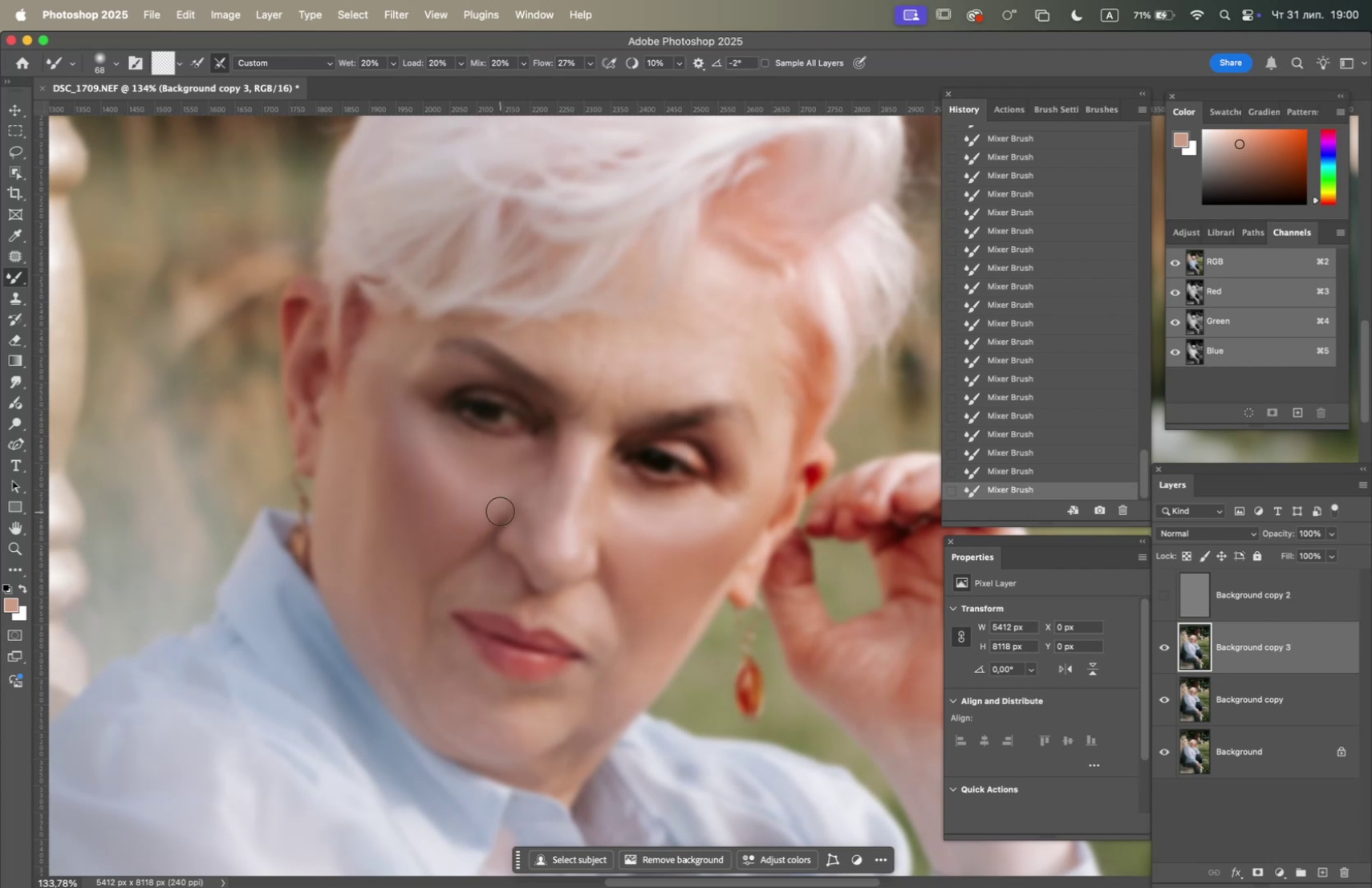 
left_click_drag(start_coordinate=[492, 513], to_coordinate=[443, 516])
 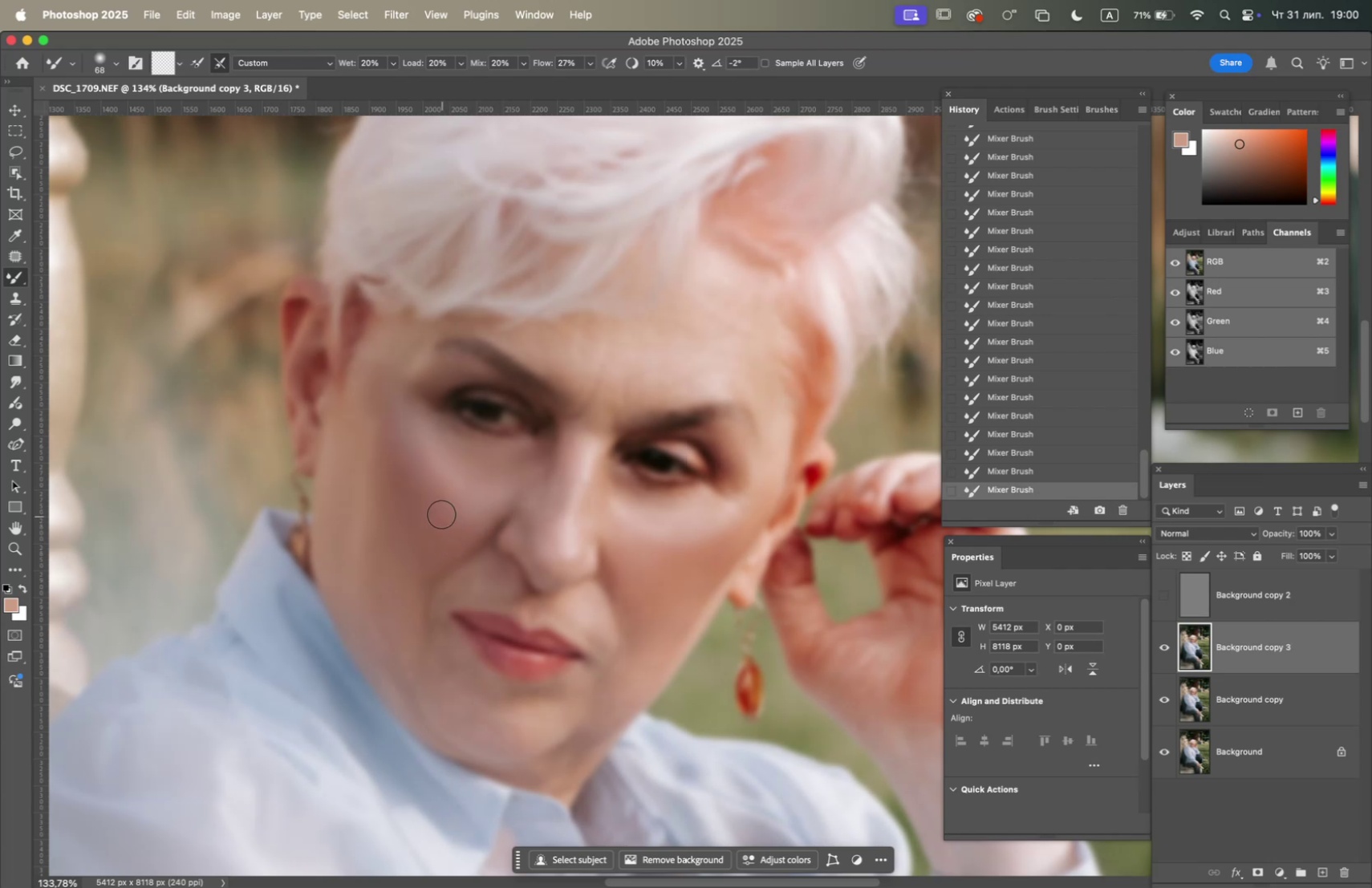 
left_click_drag(start_coordinate=[441, 513], to_coordinate=[494, 517])
 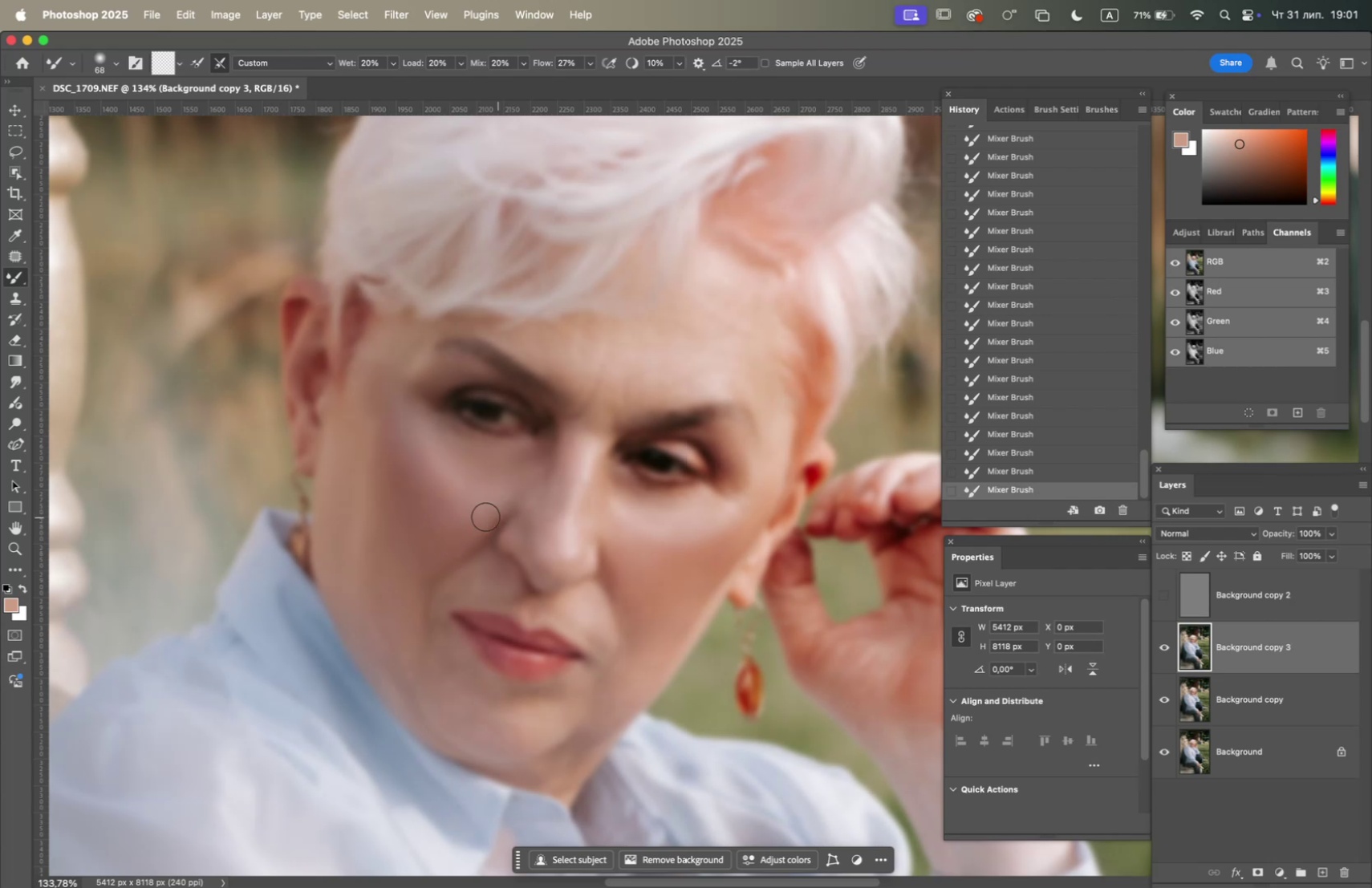 
left_click_drag(start_coordinate=[457, 516], to_coordinate=[461, 503])
 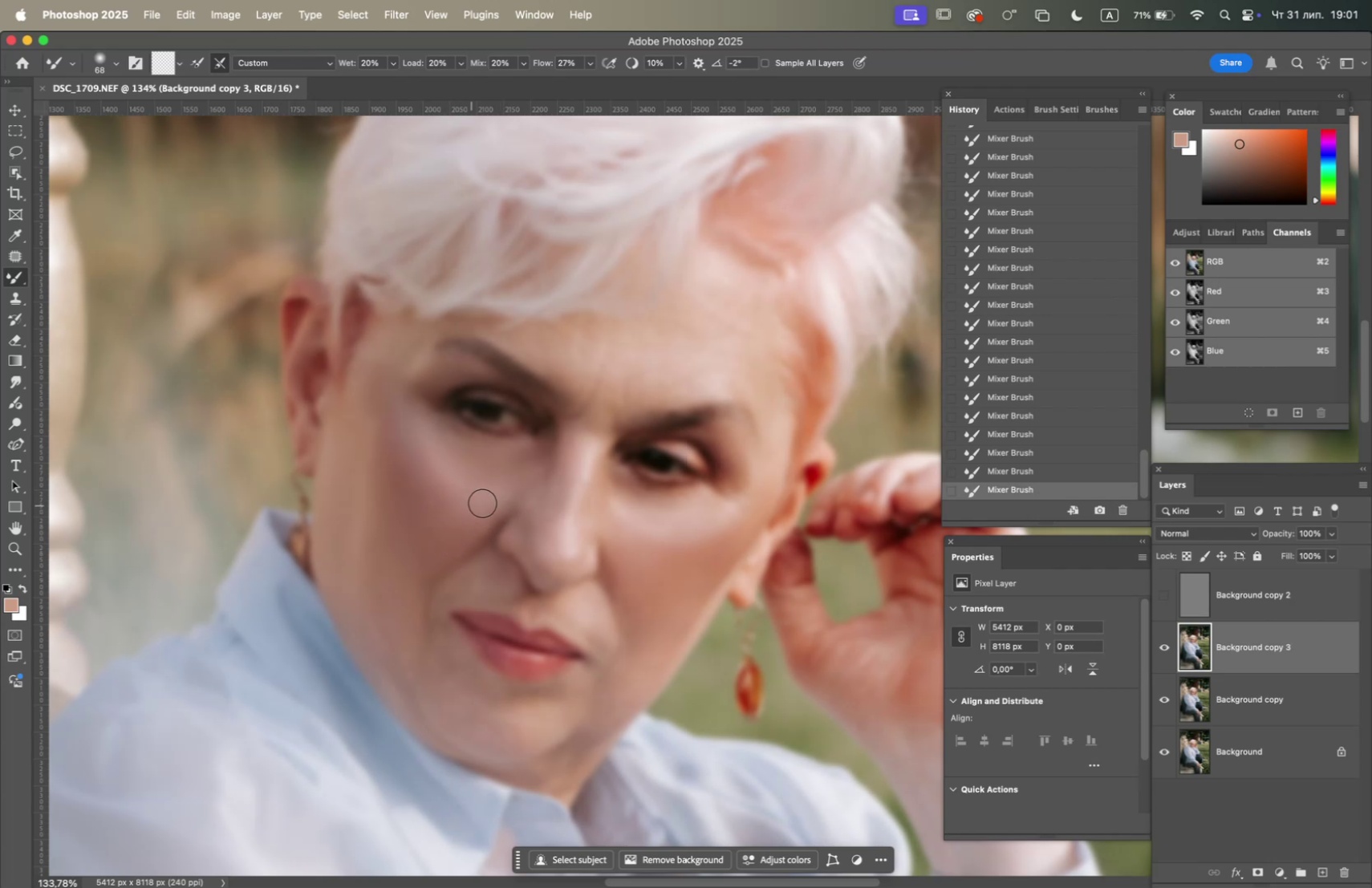 
left_click_drag(start_coordinate=[481, 499], to_coordinate=[452, 480])
 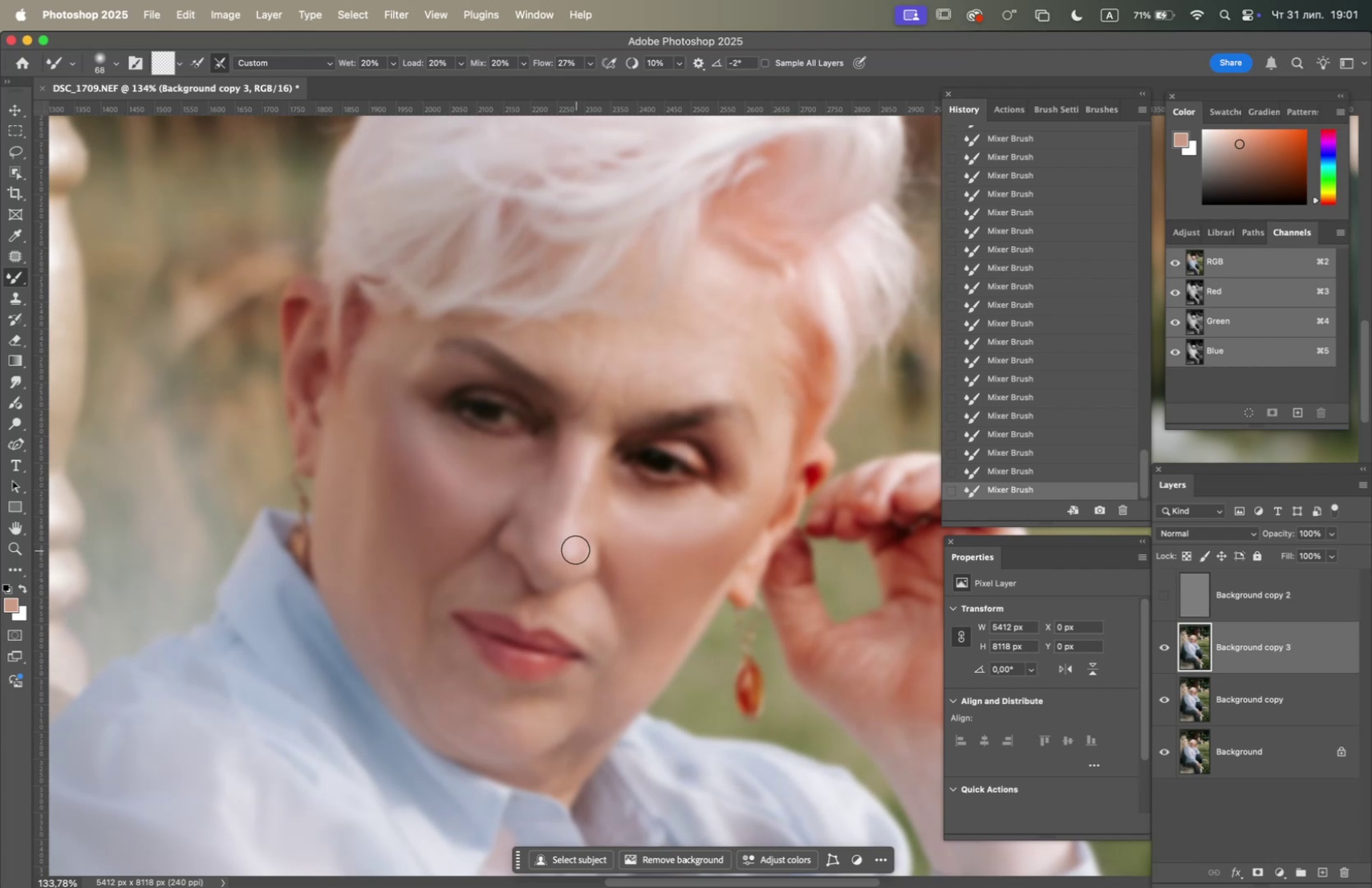 
left_click_drag(start_coordinate=[447, 700], to_coordinate=[416, 661])
 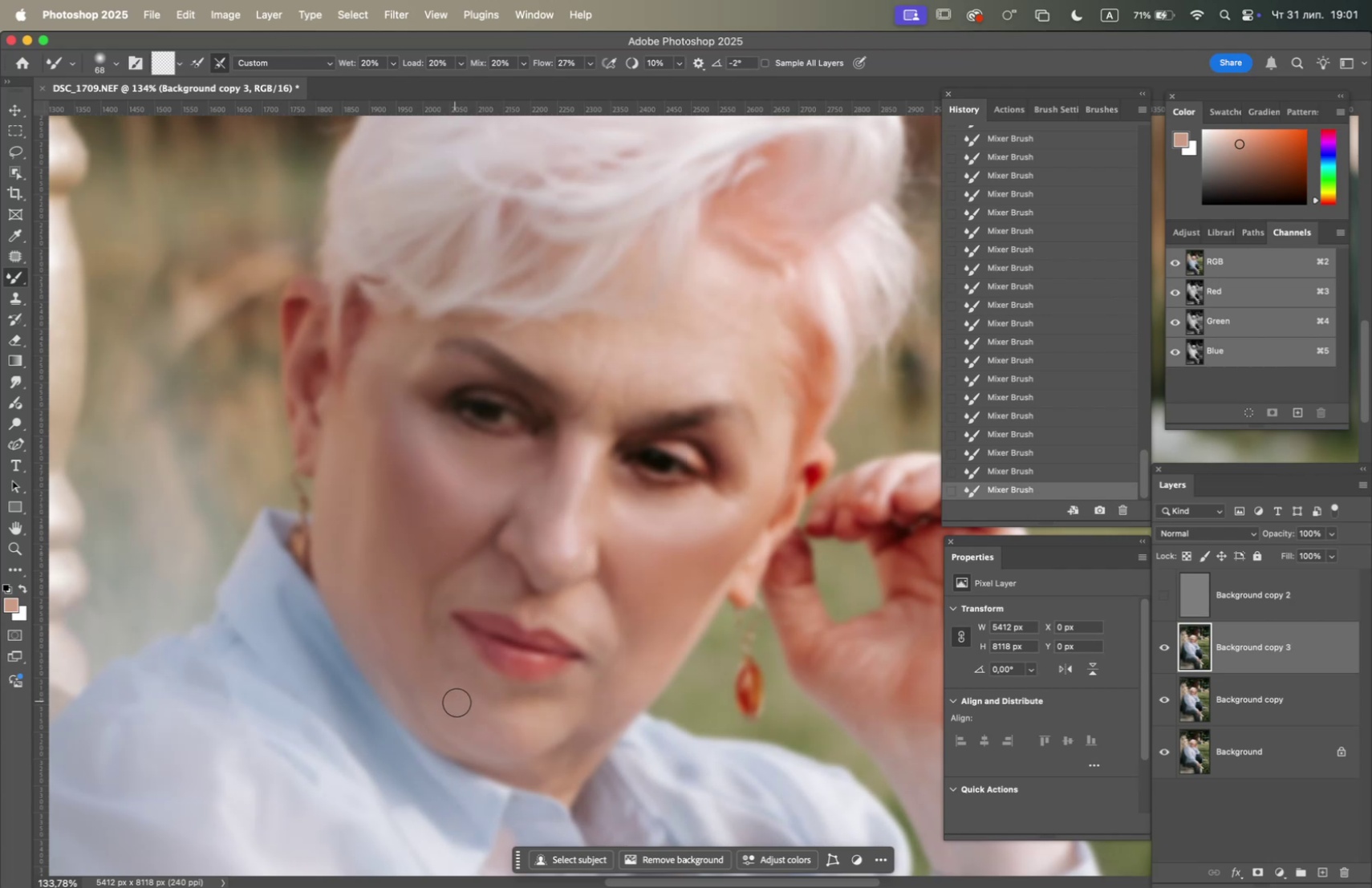 
left_click_drag(start_coordinate=[457, 699], to_coordinate=[439, 673])
 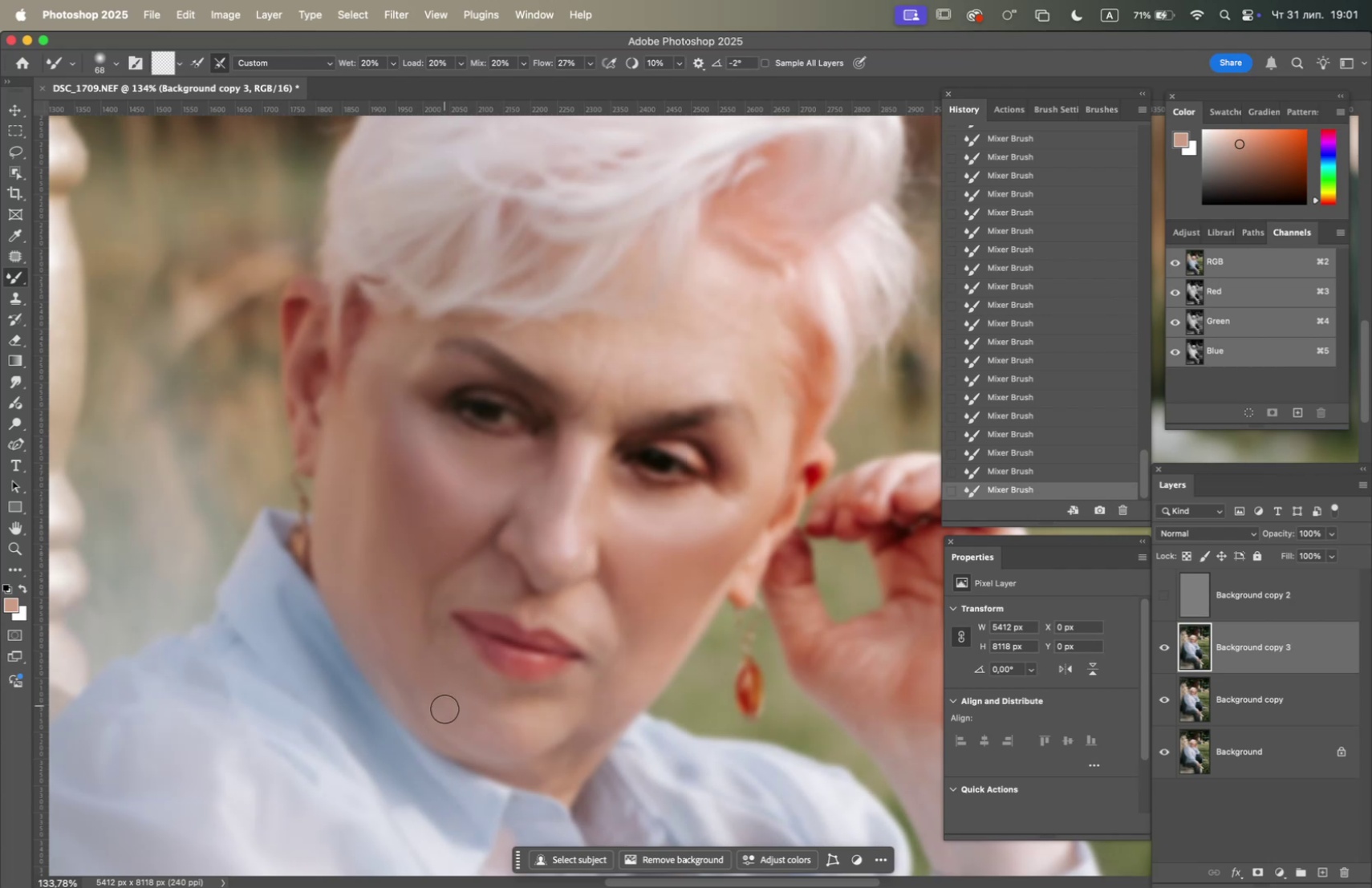 
left_click_drag(start_coordinate=[449, 725], to_coordinate=[421, 667])
 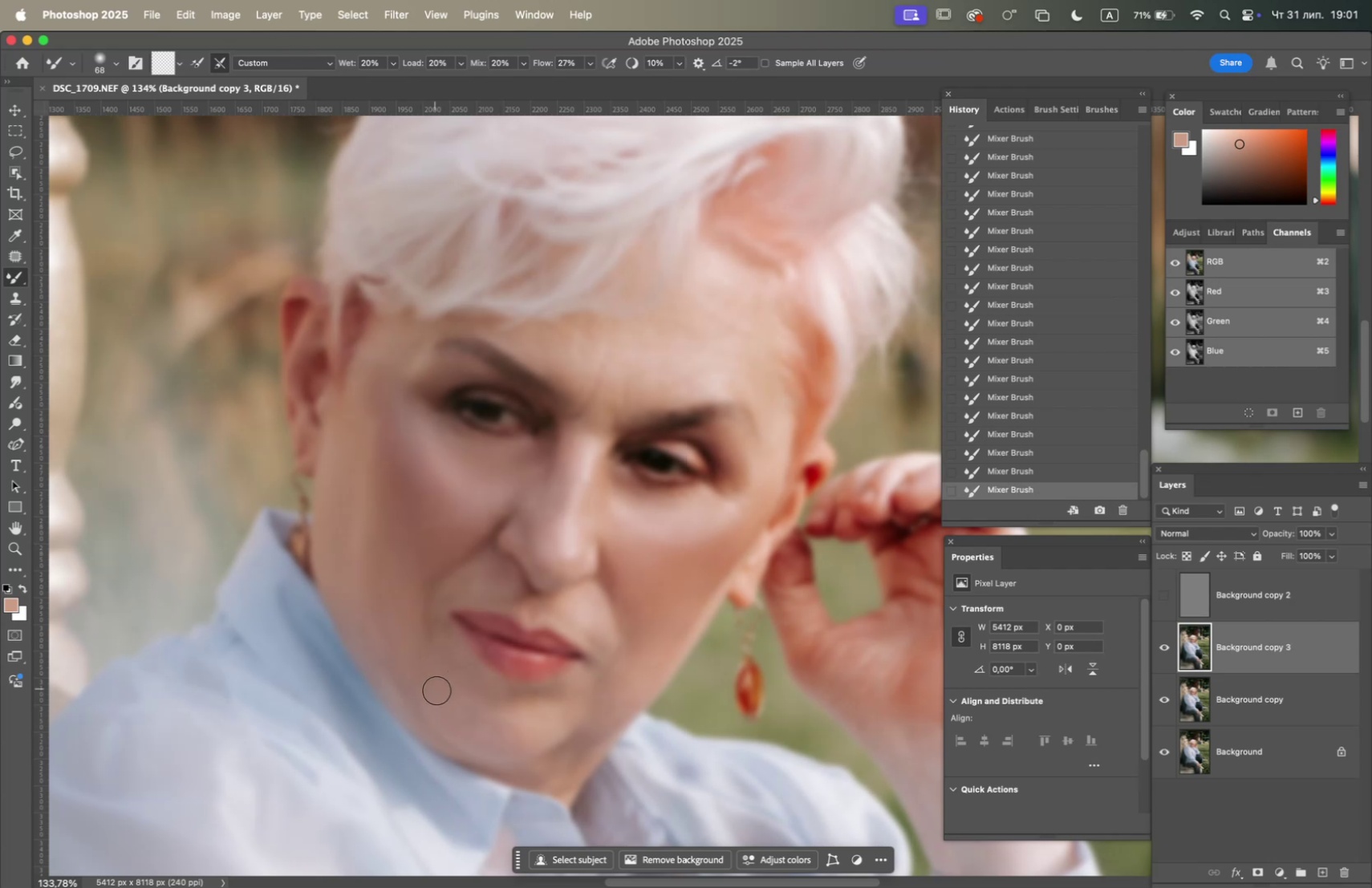 
left_click_drag(start_coordinate=[445, 699], to_coordinate=[480, 732])
 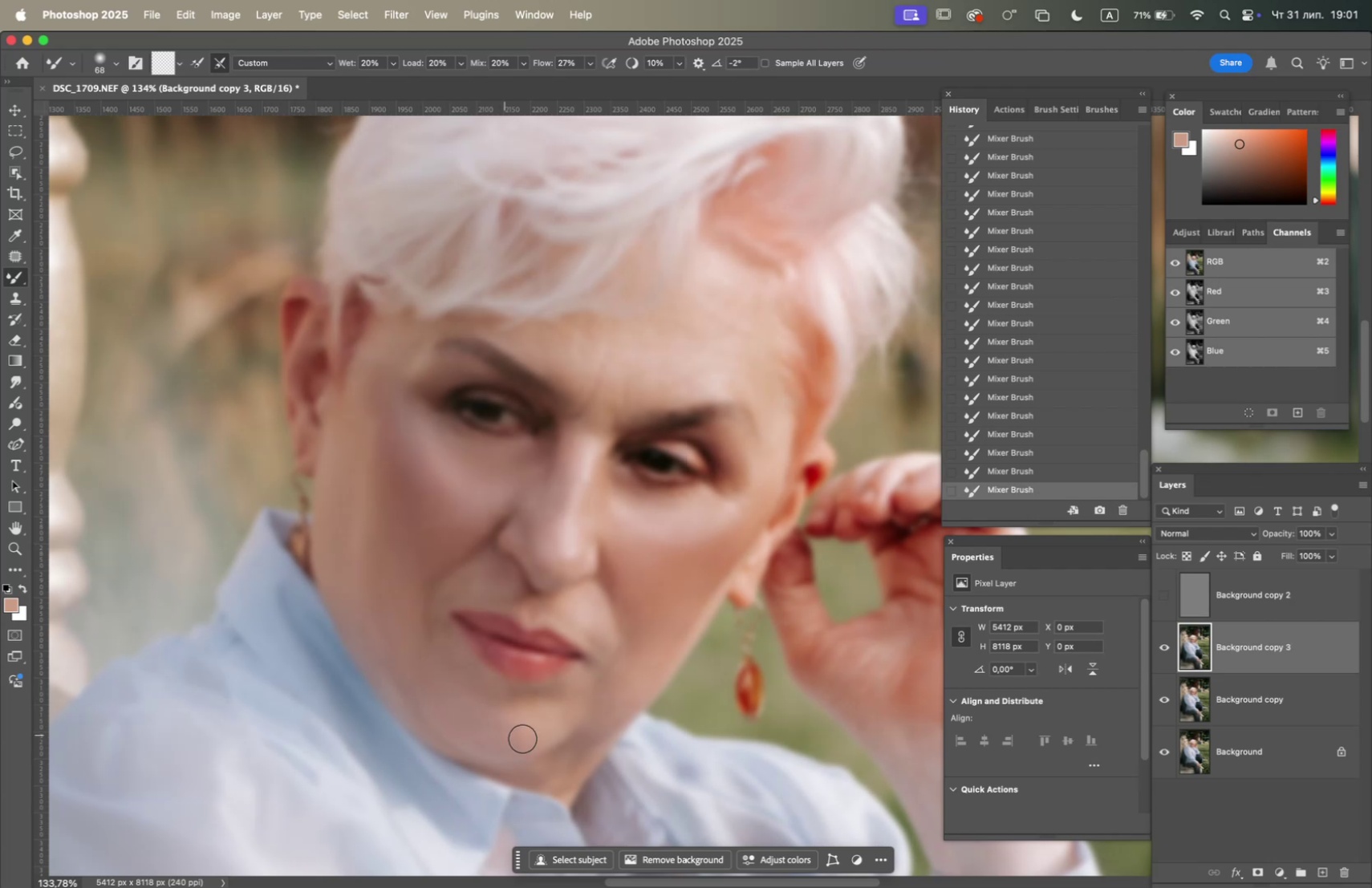 
left_click_drag(start_coordinate=[526, 739], to_coordinate=[497, 732])
 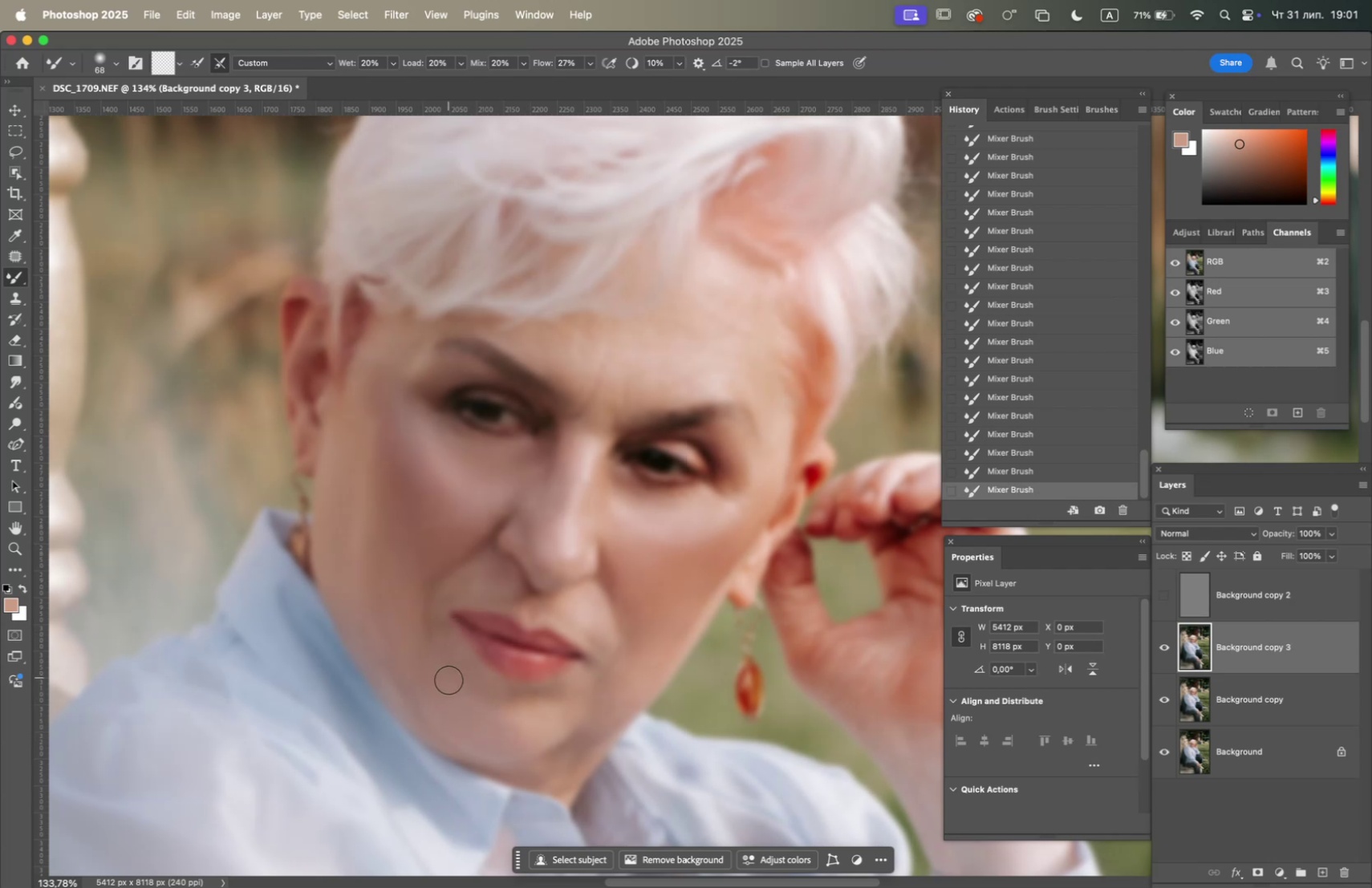 
left_click_drag(start_coordinate=[383, 626], to_coordinate=[389, 637])
 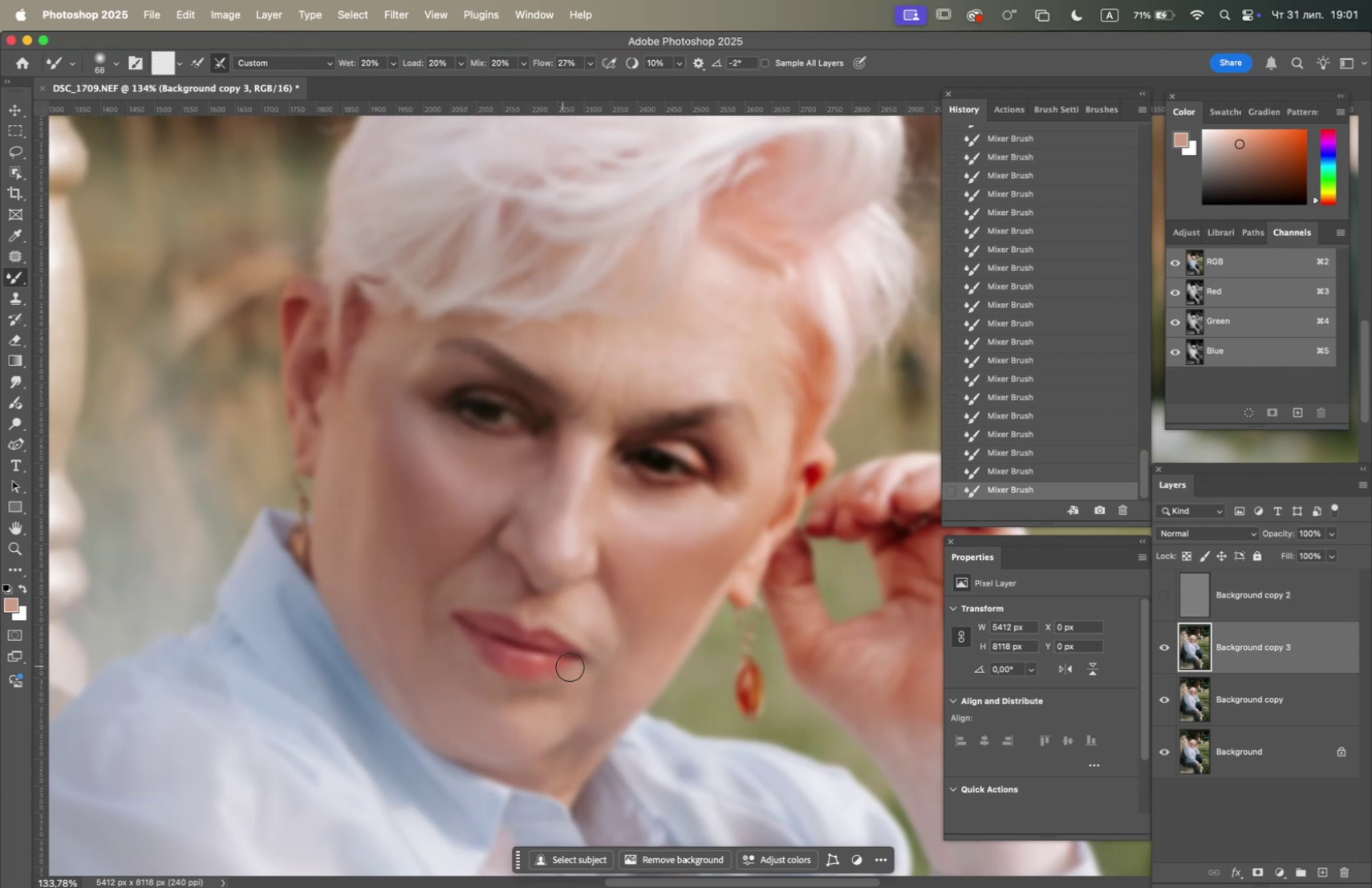 
left_click_drag(start_coordinate=[607, 674], to_coordinate=[608, 693])
 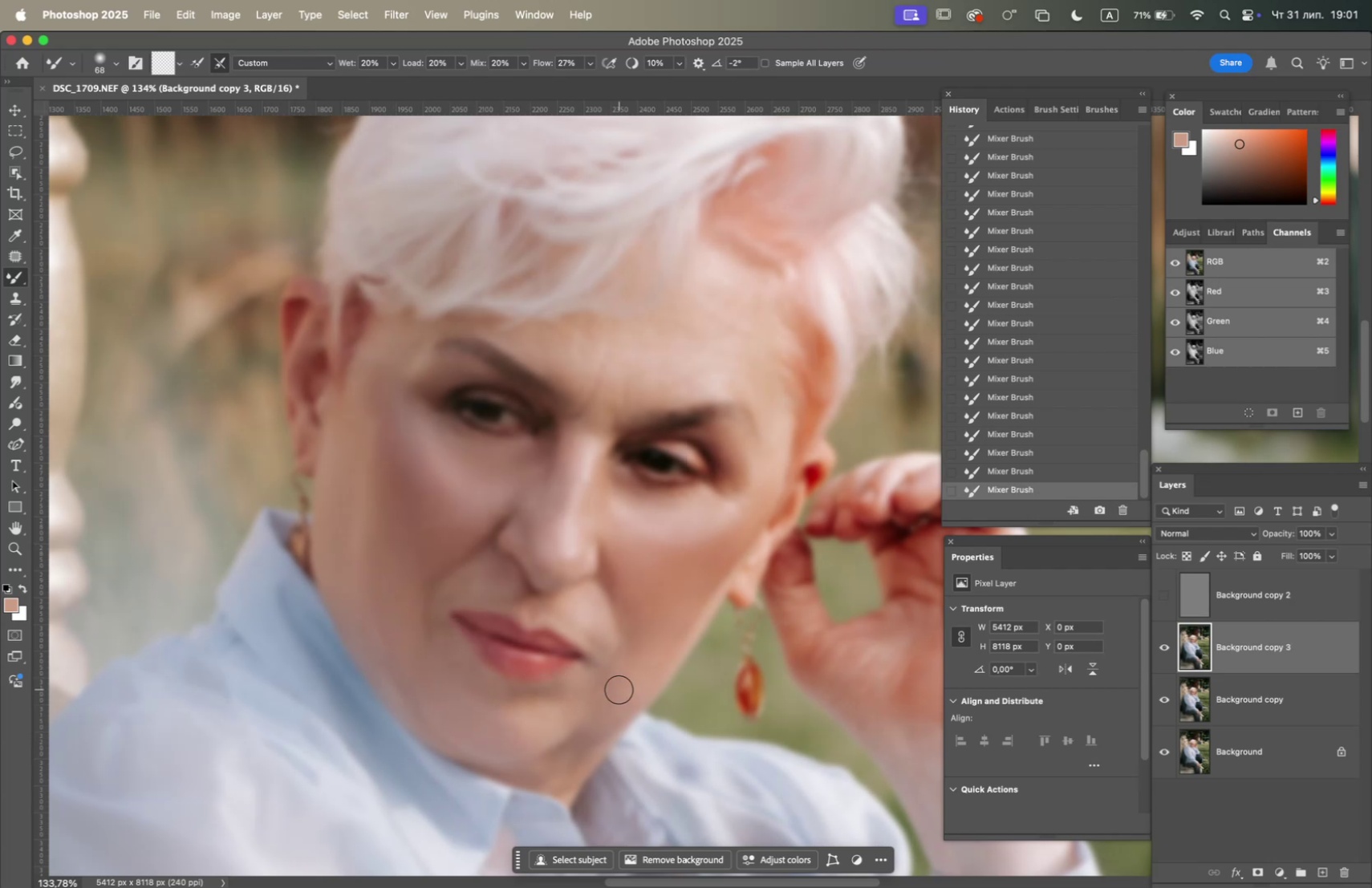 
left_click_drag(start_coordinate=[619, 688], to_coordinate=[607, 701])
 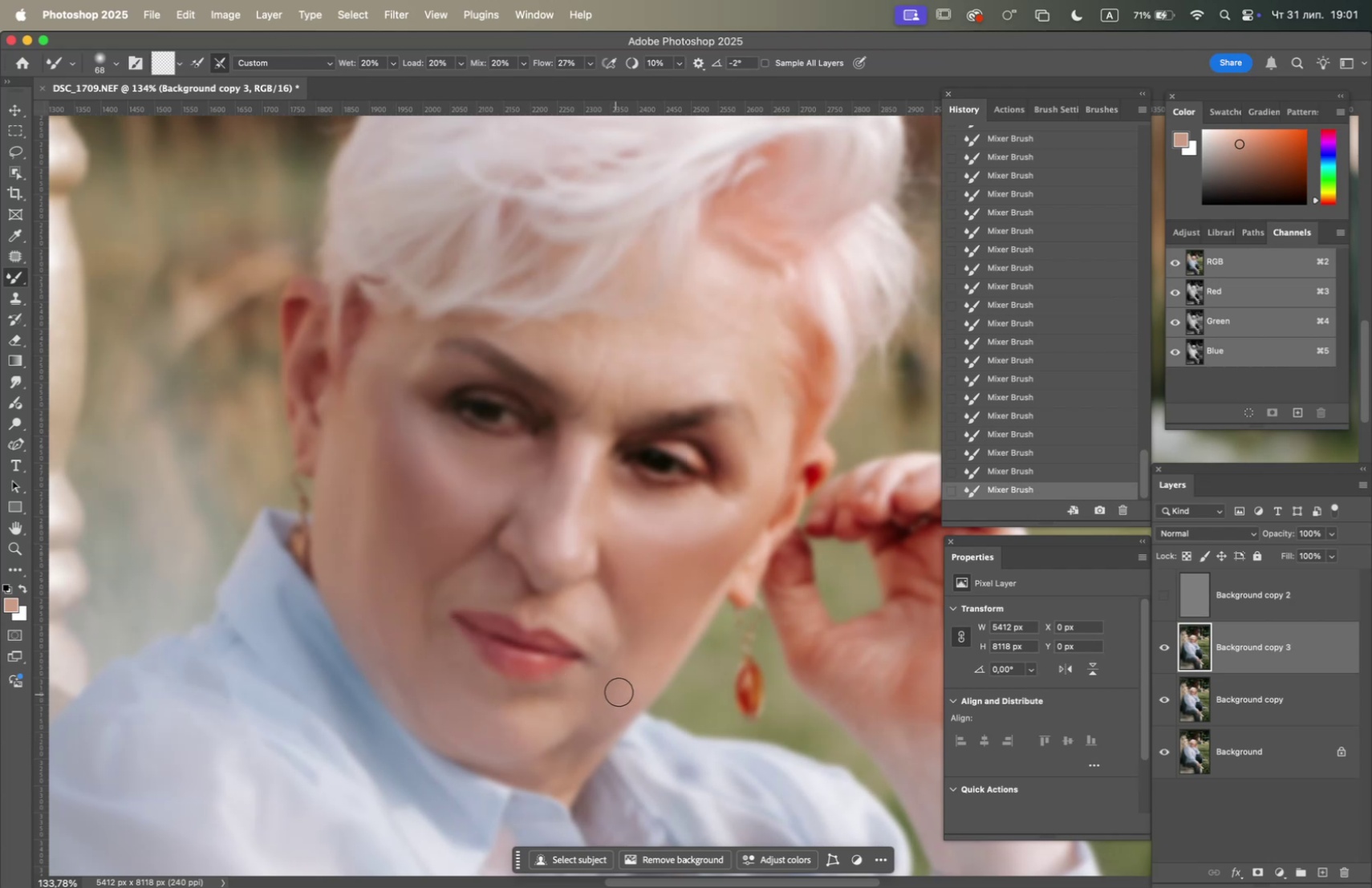 
left_click_drag(start_coordinate=[620, 689], to_coordinate=[615, 683])
 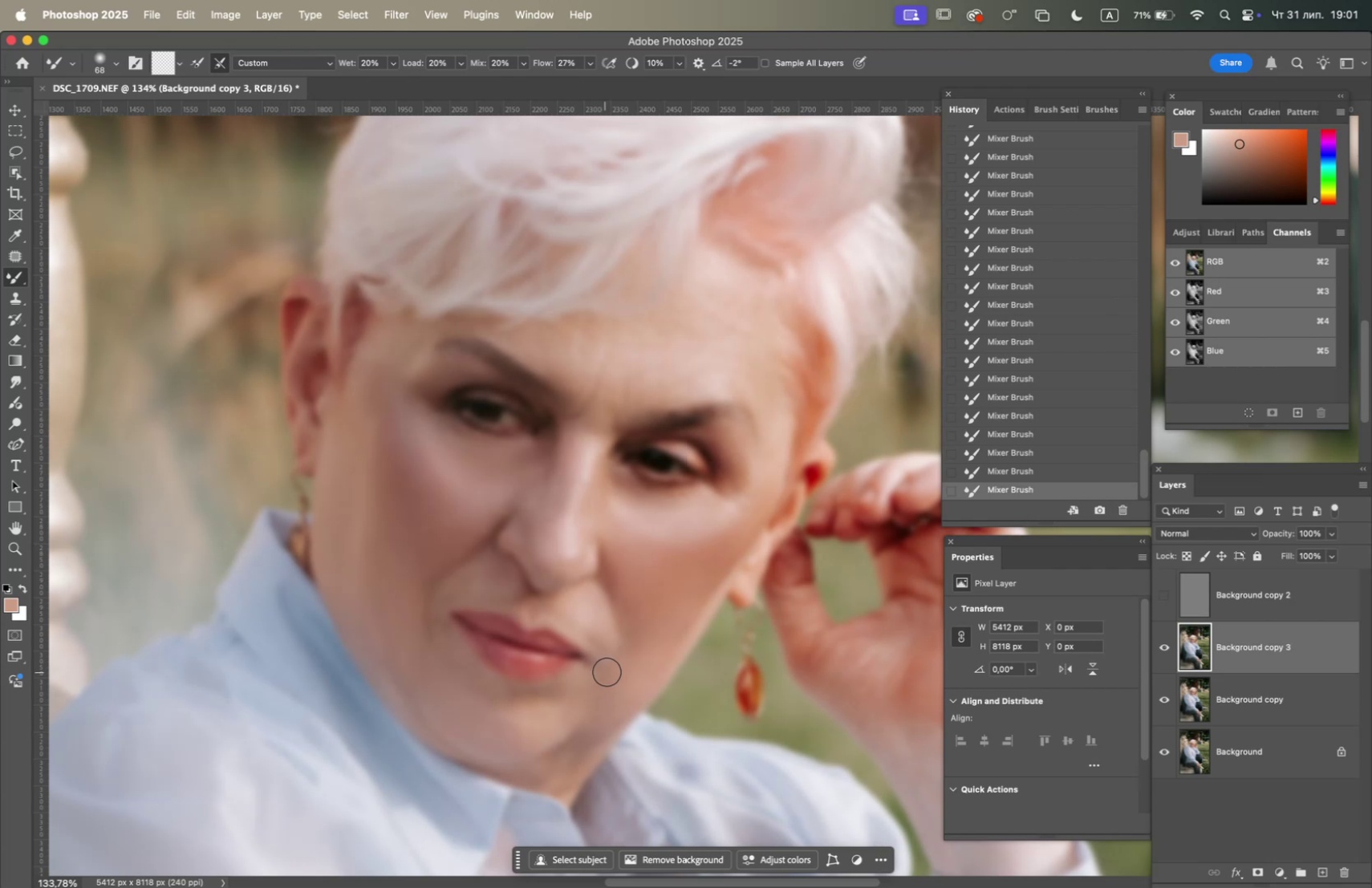 
left_click_drag(start_coordinate=[546, 714], to_coordinate=[492, 720])
 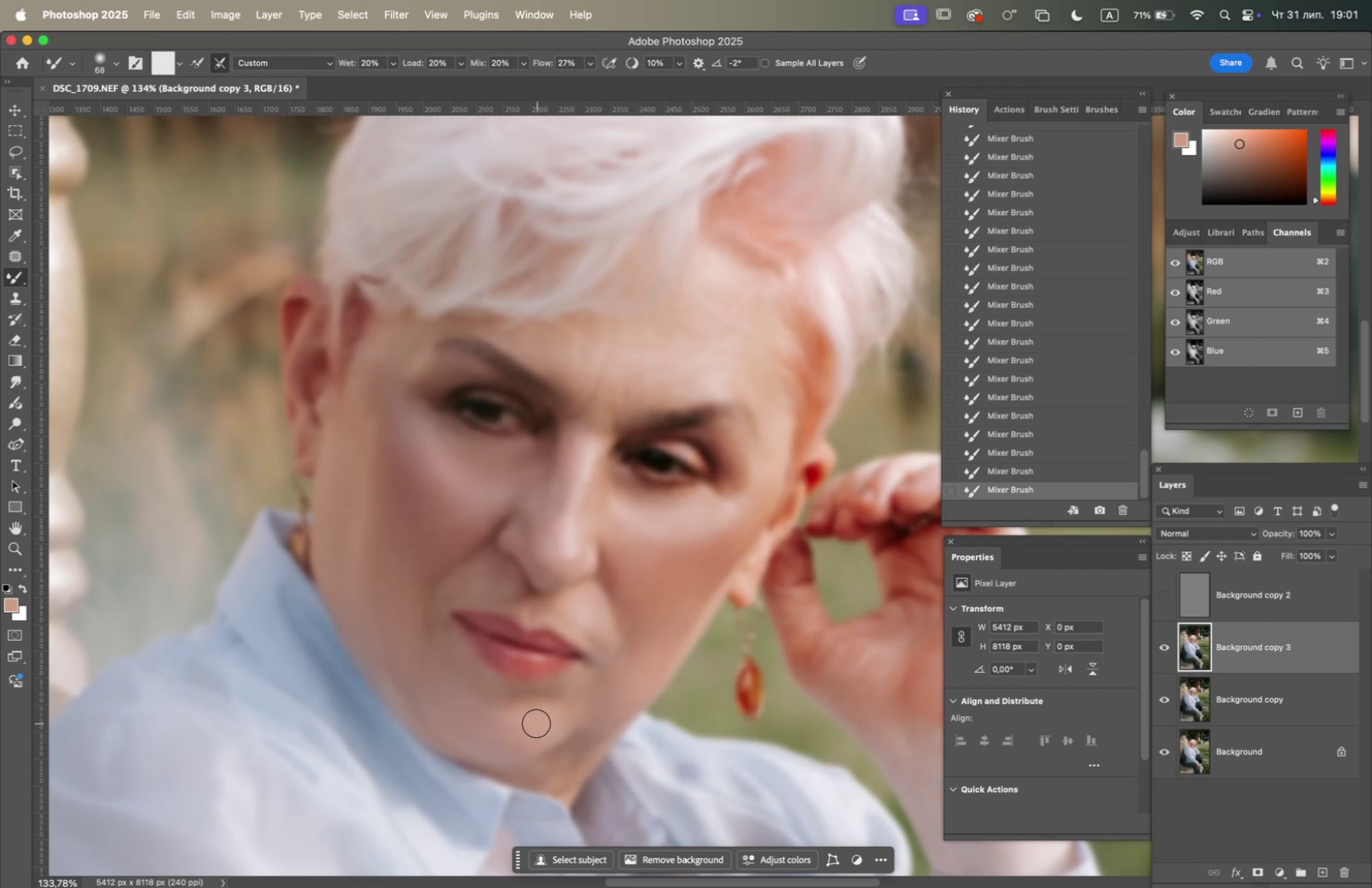 
left_click_drag(start_coordinate=[530, 722], to_coordinate=[490, 722])
 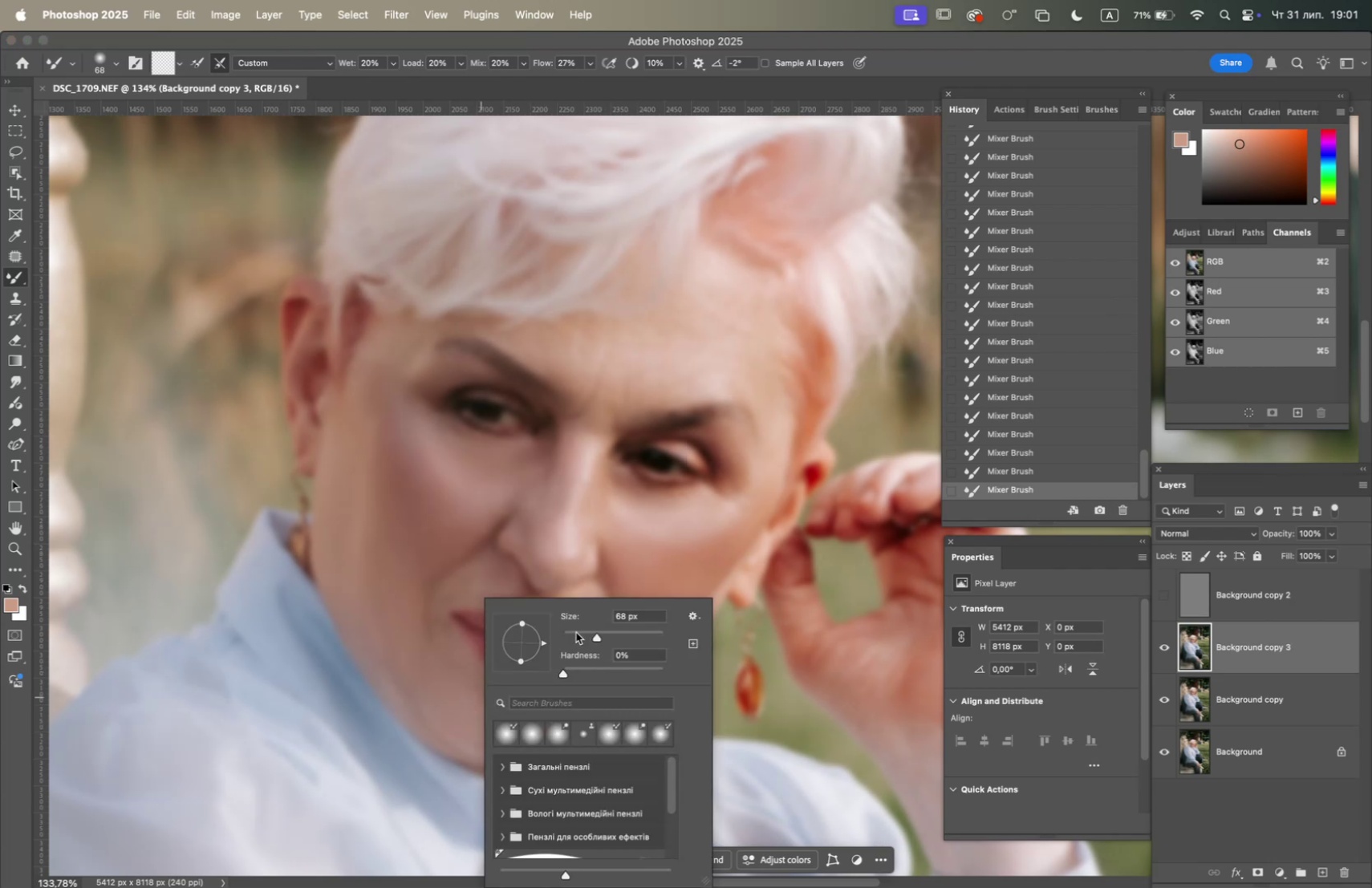 
left_click([589, 635])
 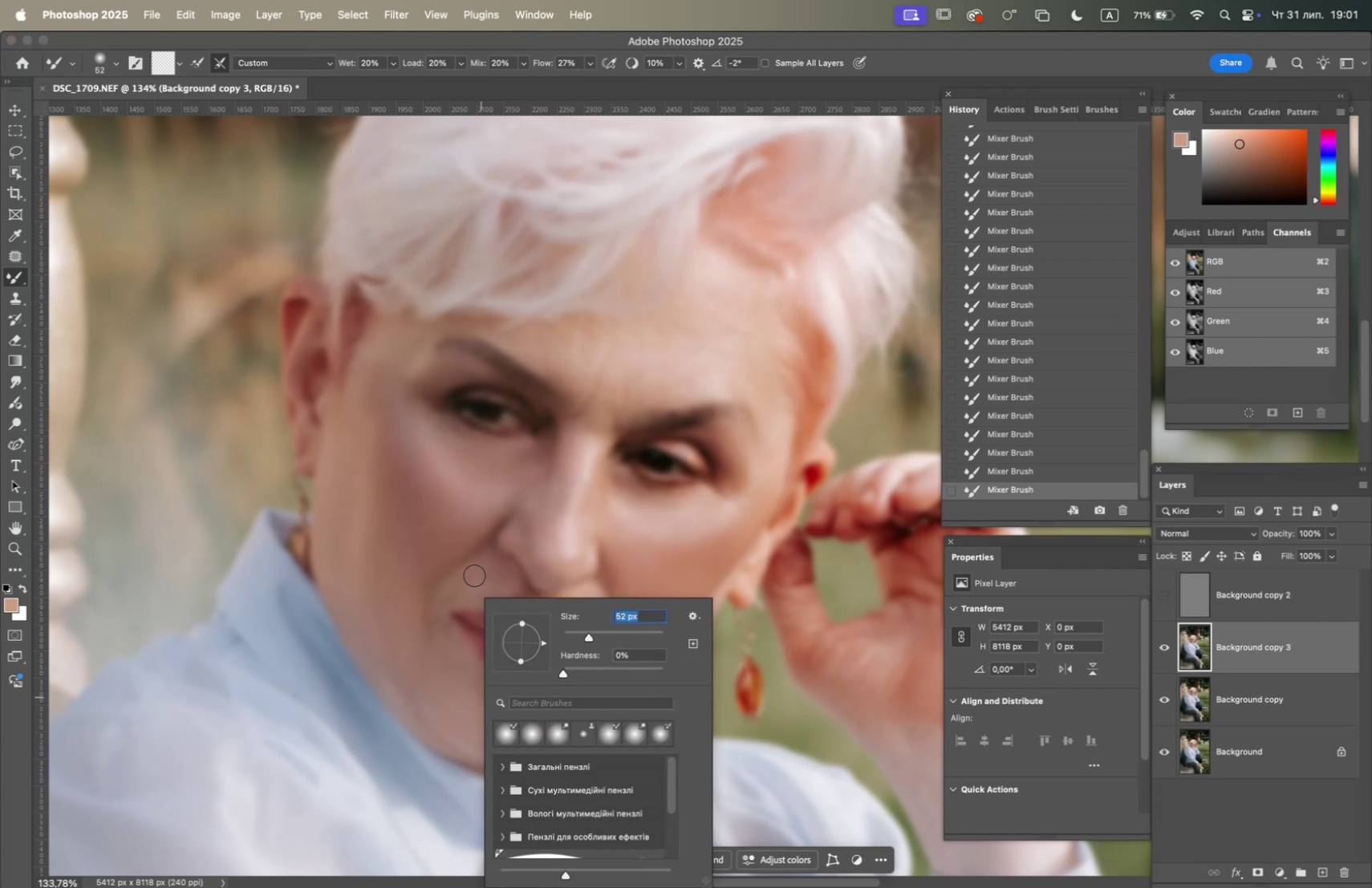 
left_click_drag(start_coordinate=[474, 574], to_coordinate=[493, 577])
 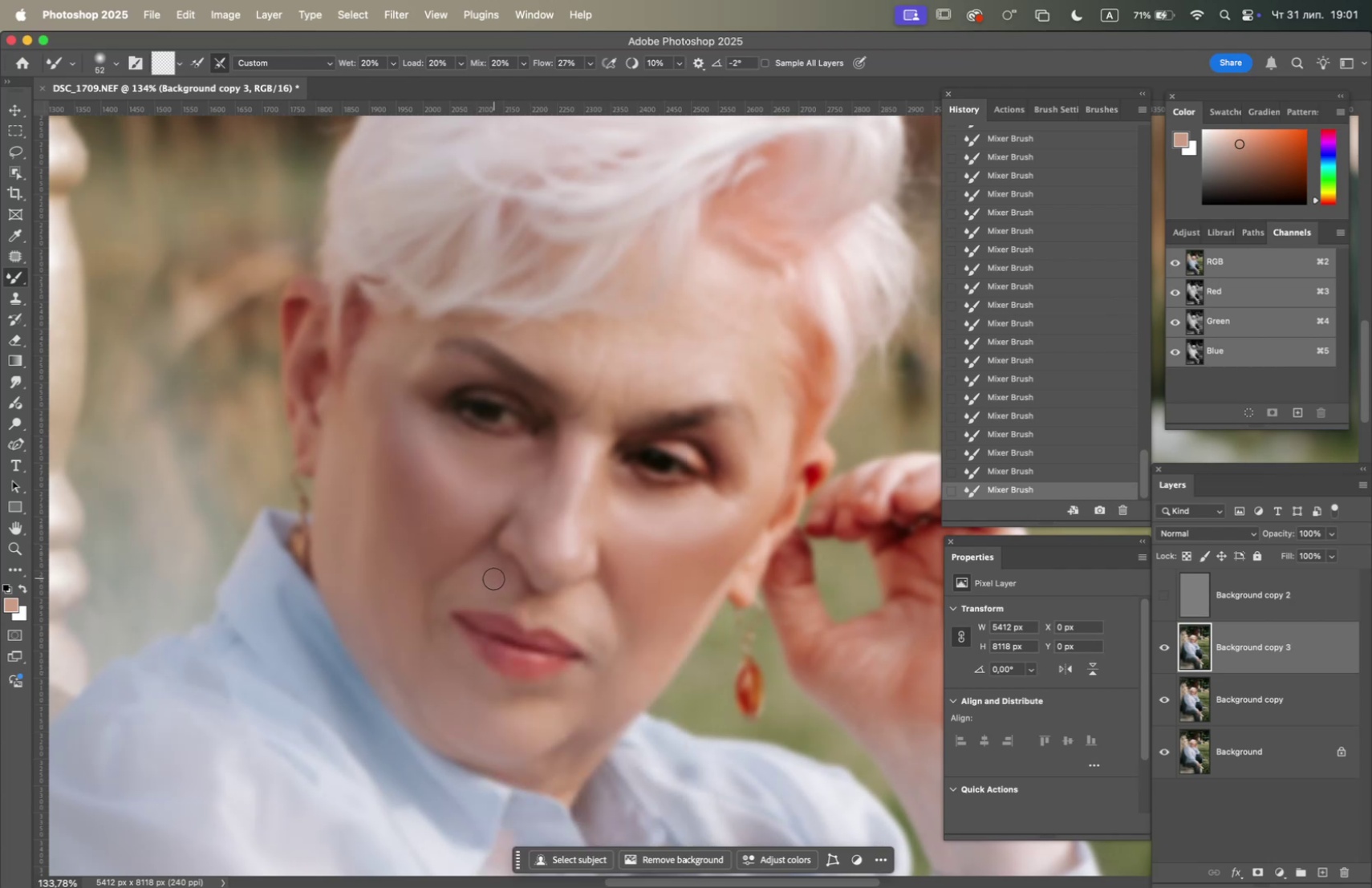 
left_click_drag(start_coordinate=[490, 577], to_coordinate=[440, 600])
 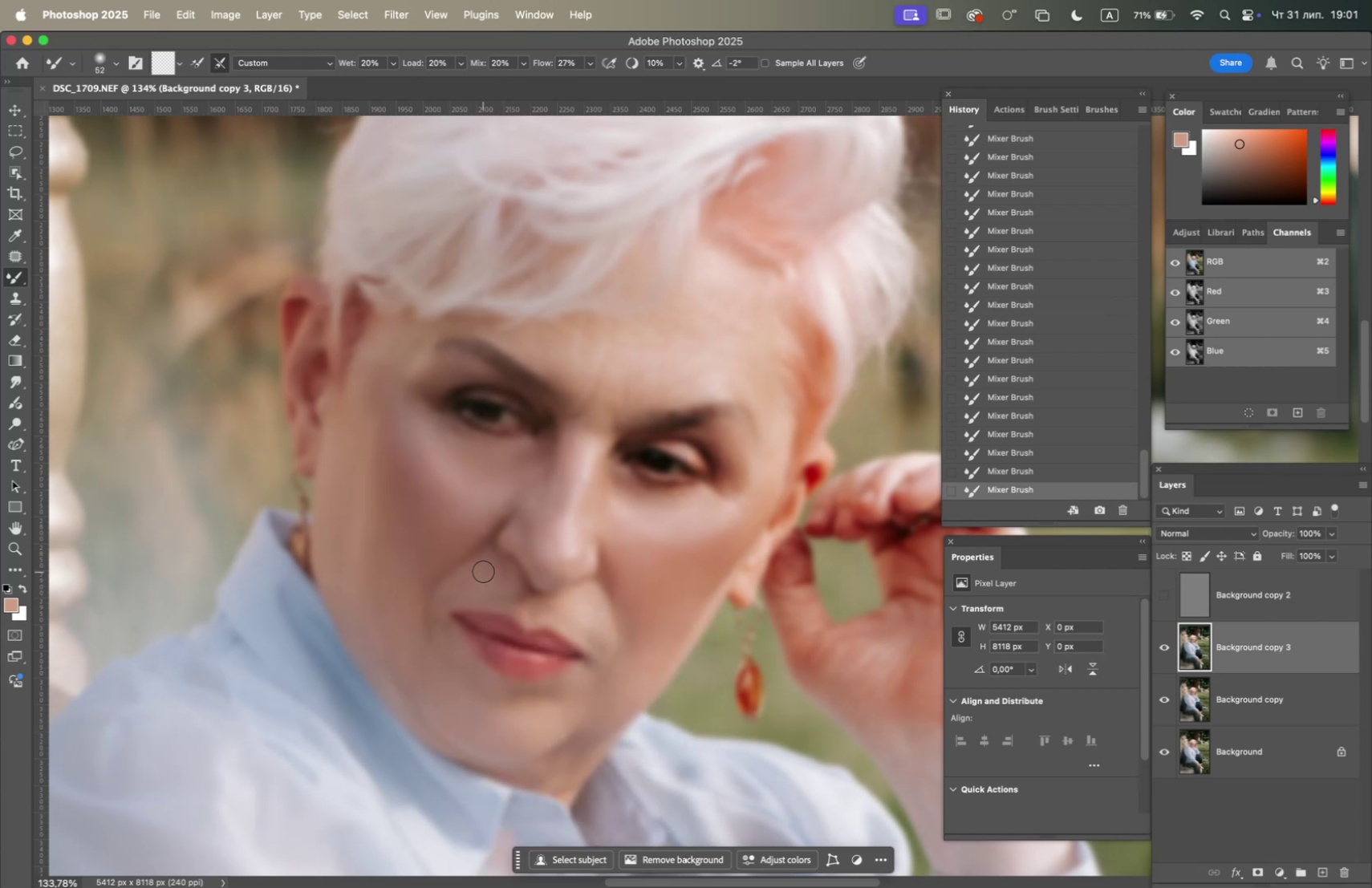 
left_click_drag(start_coordinate=[482, 572], to_coordinate=[443, 602])
 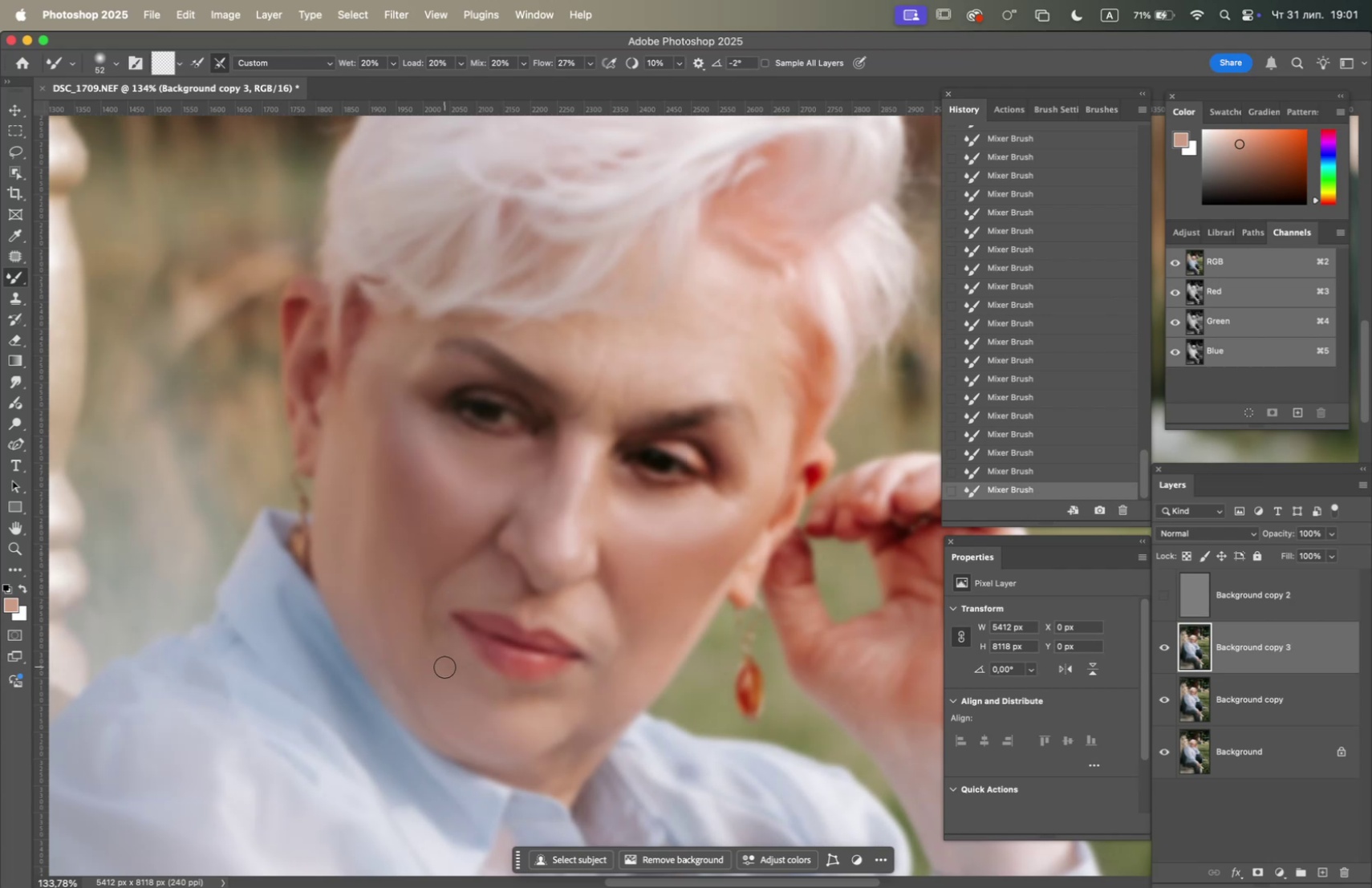 
left_click_drag(start_coordinate=[445, 665], to_coordinate=[439, 620])
 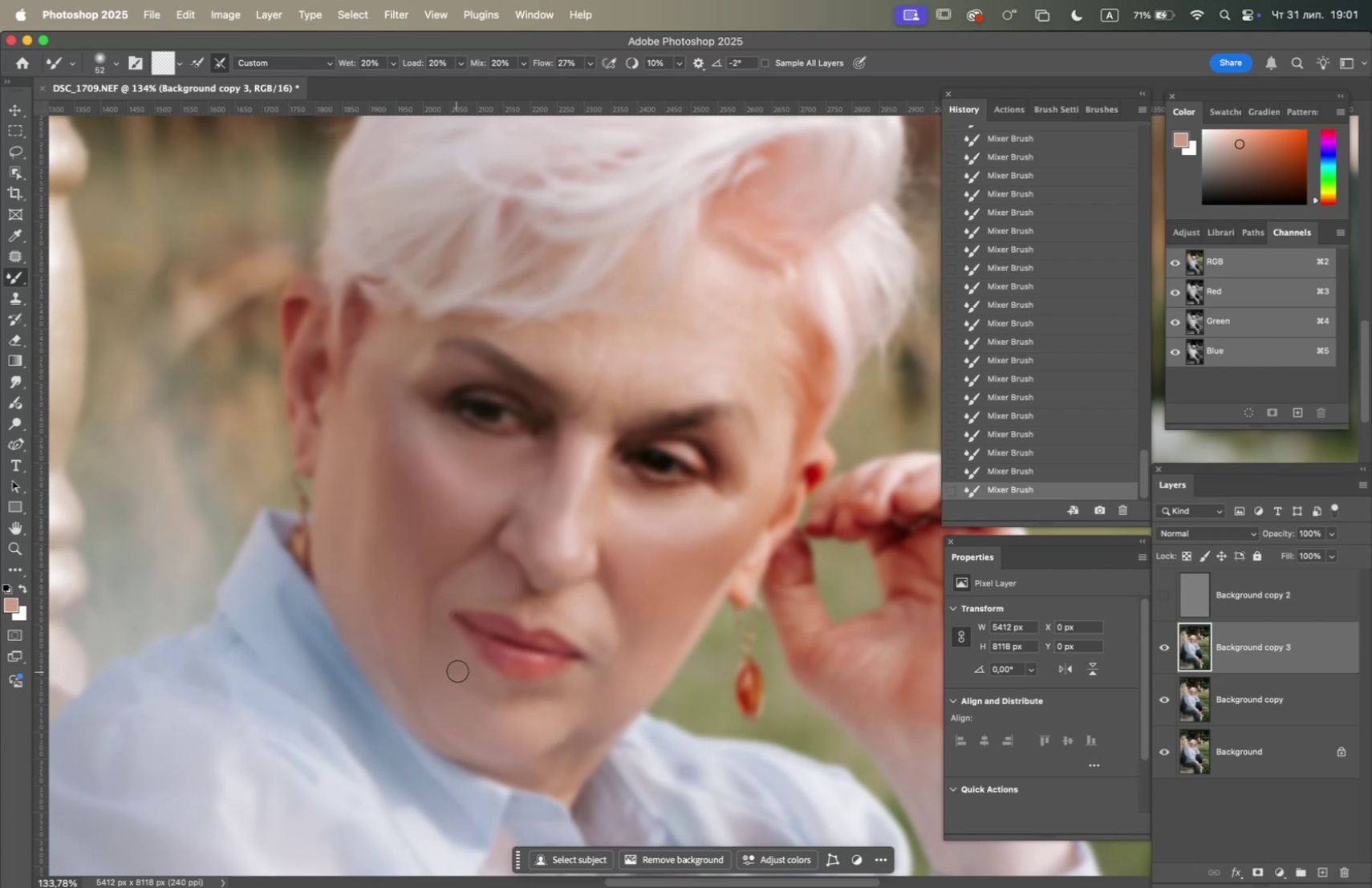 
left_click_drag(start_coordinate=[459, 666], to_coordinate=[435, 639])
 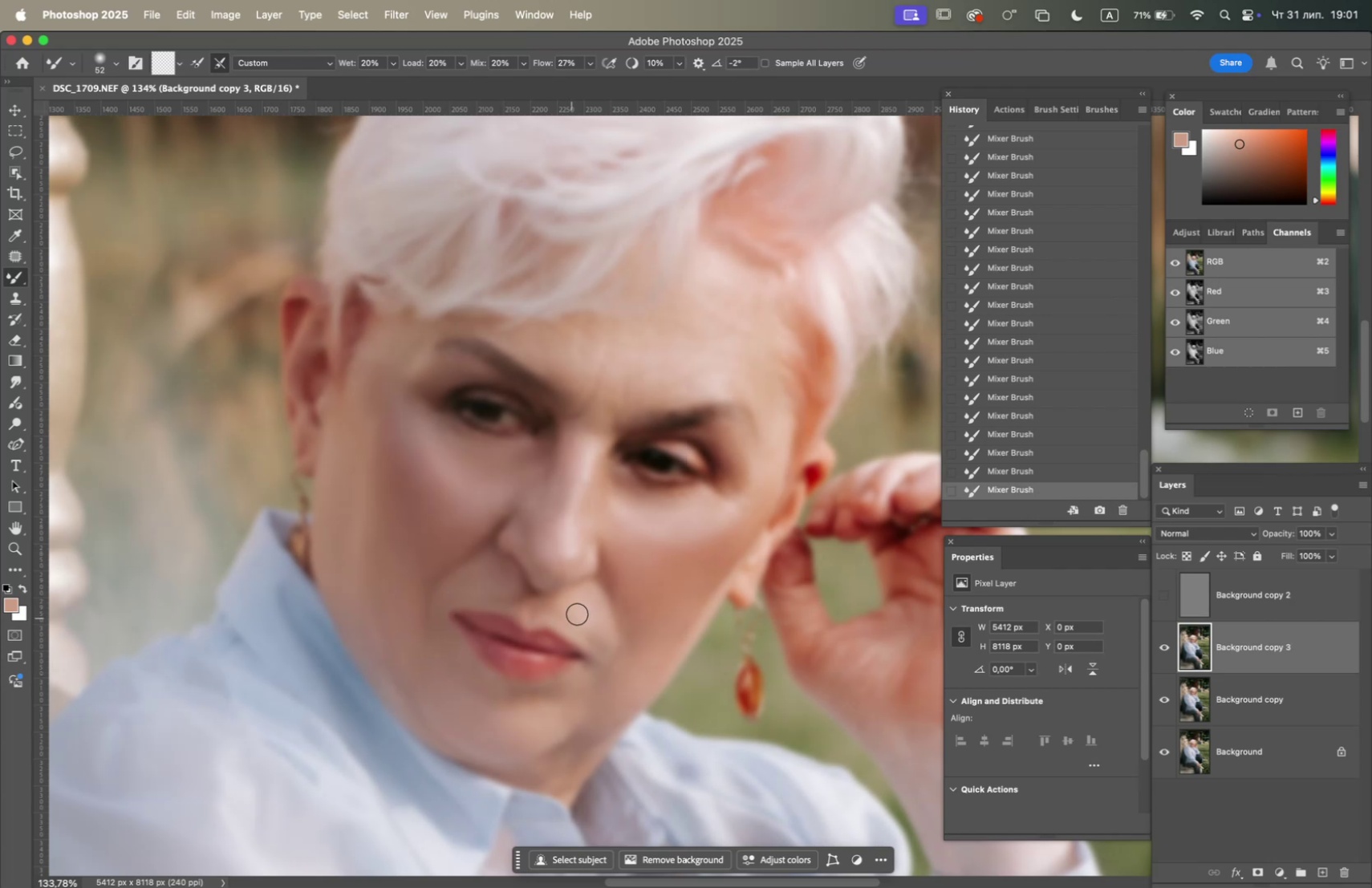 
left_click_drag(start_coordinate=[584, 610], to_coordinate=[596, 639])
 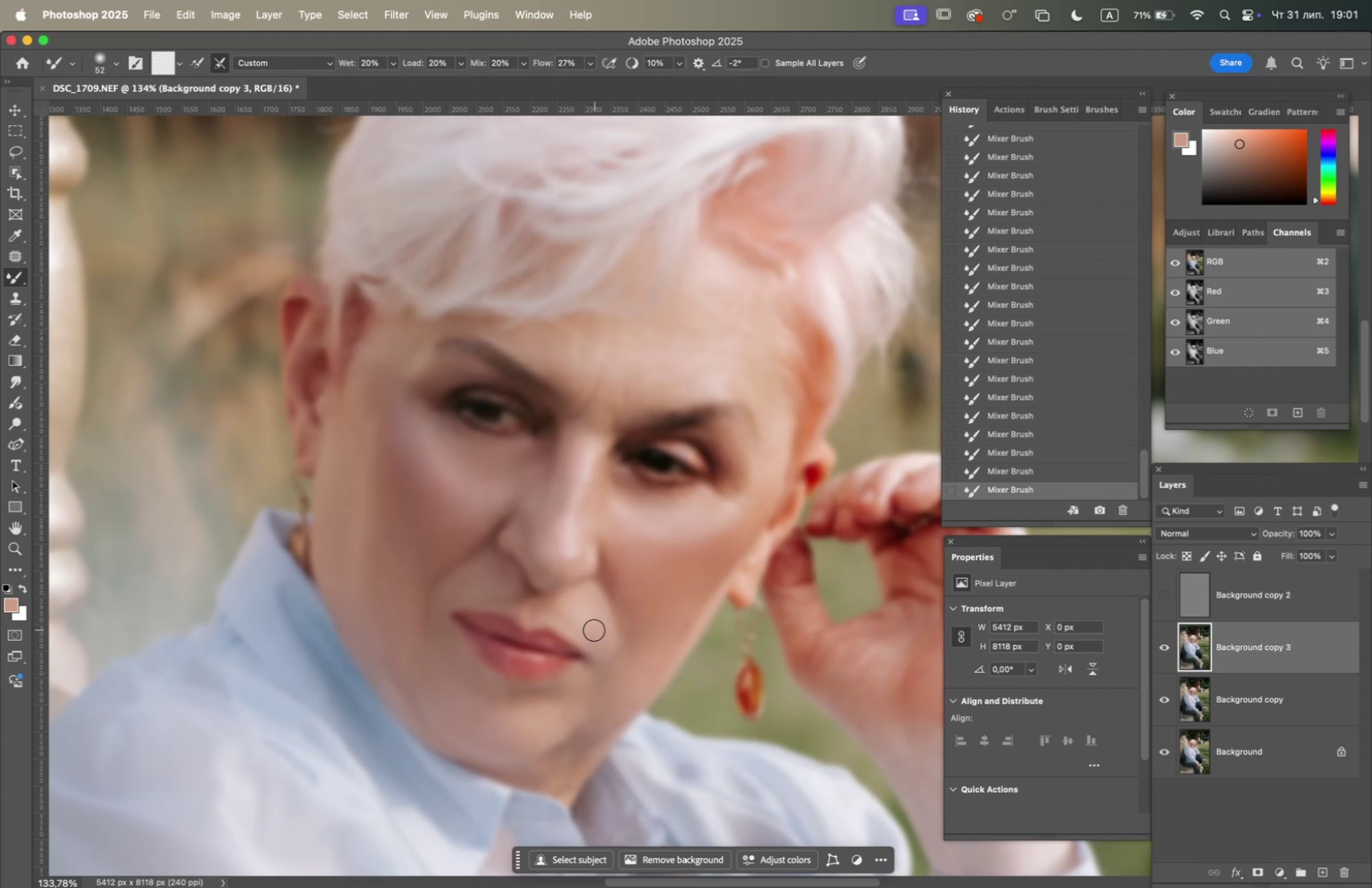 
left_click_drag(start_coordinate=[591, 627], to_coordinate=[570, 617])
 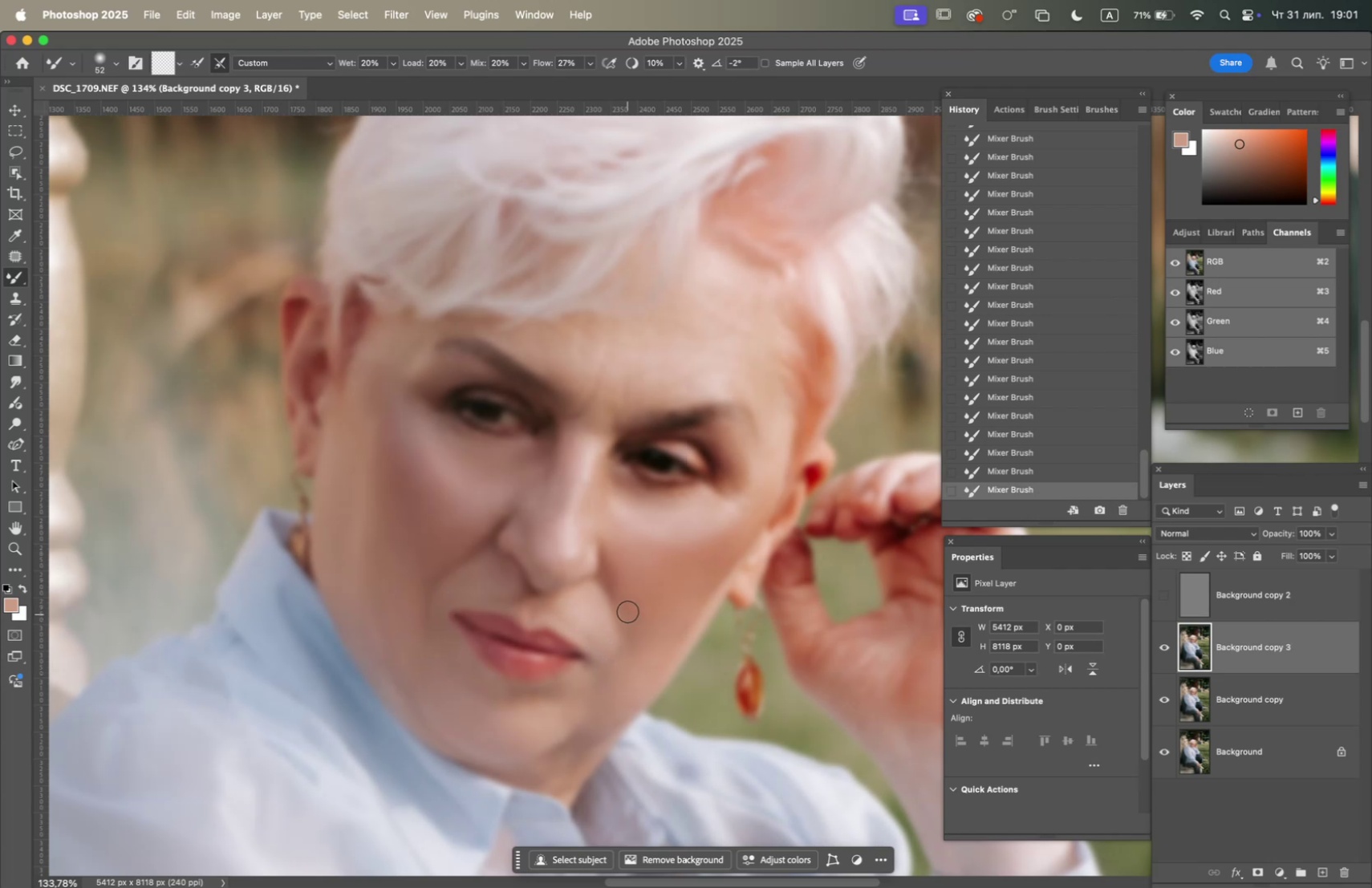 
left_click_drag(start_coordinate=[623, 622], to_coordinate=[621, 646])
 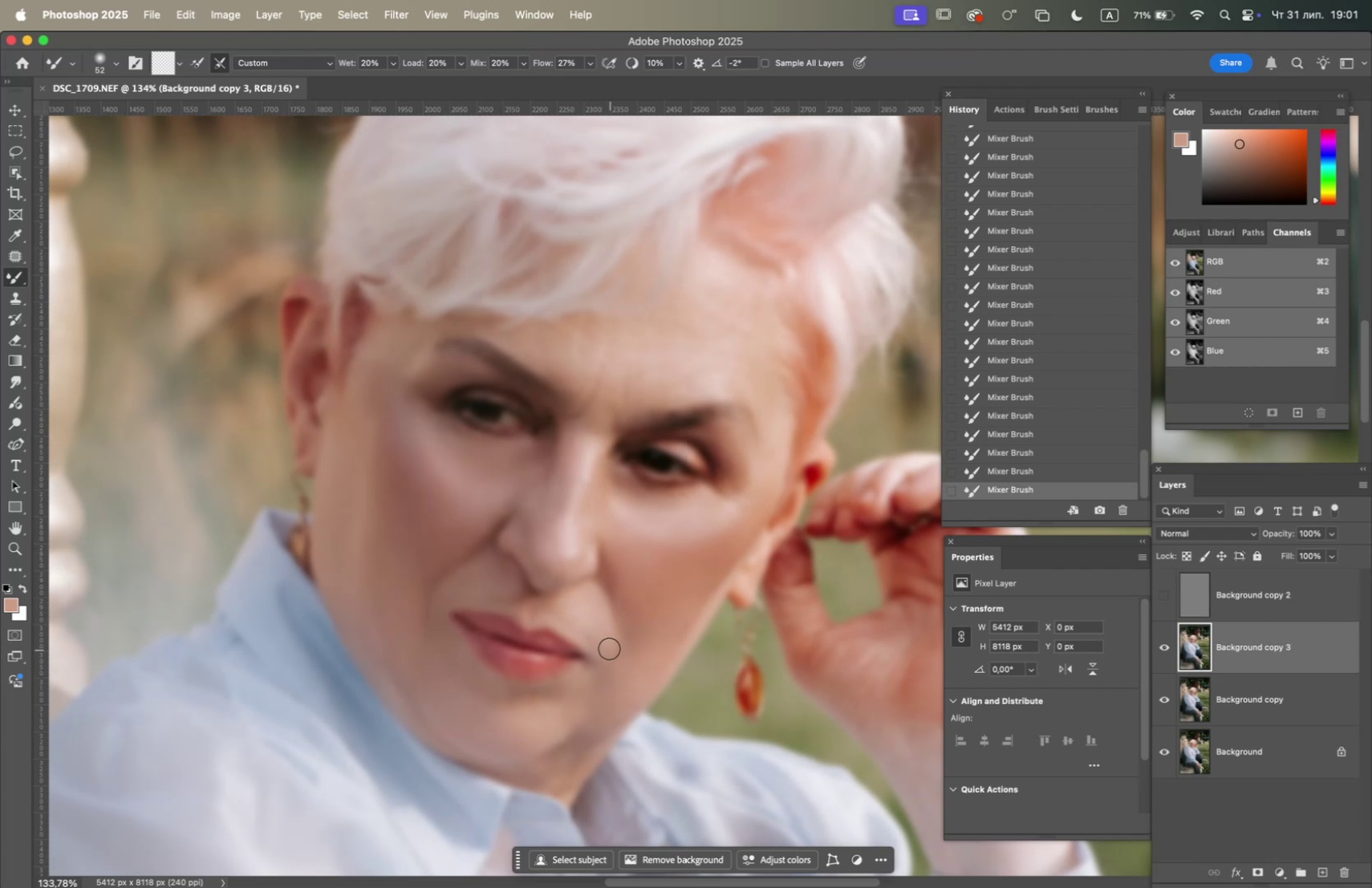 
left_click_drag(start_coordinate=[603, 639], to_coordinate=[589, 631])
 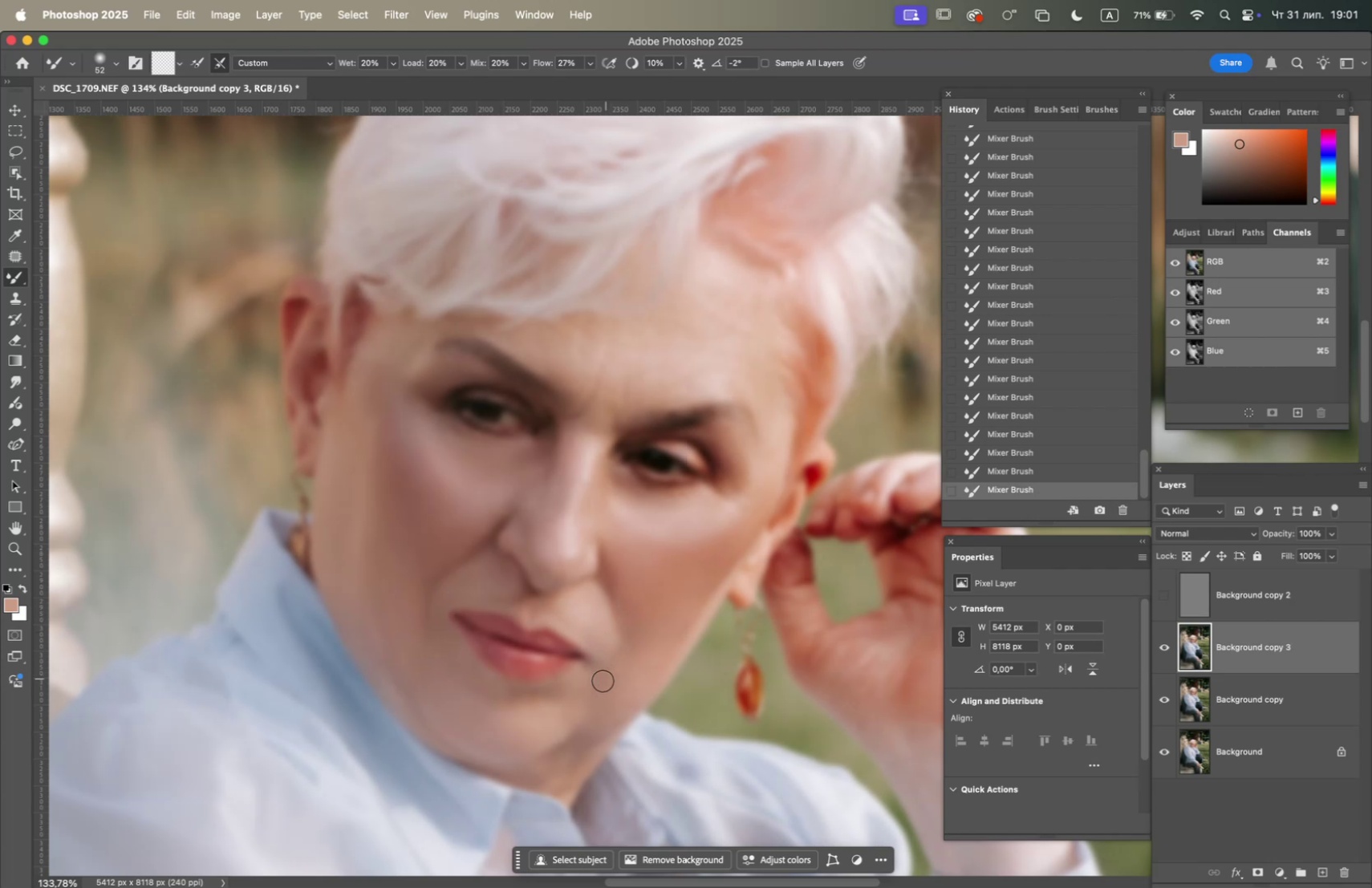 
left_click_drag(start_coordinate=[591, 684], to_coordinate=[590, 675])
 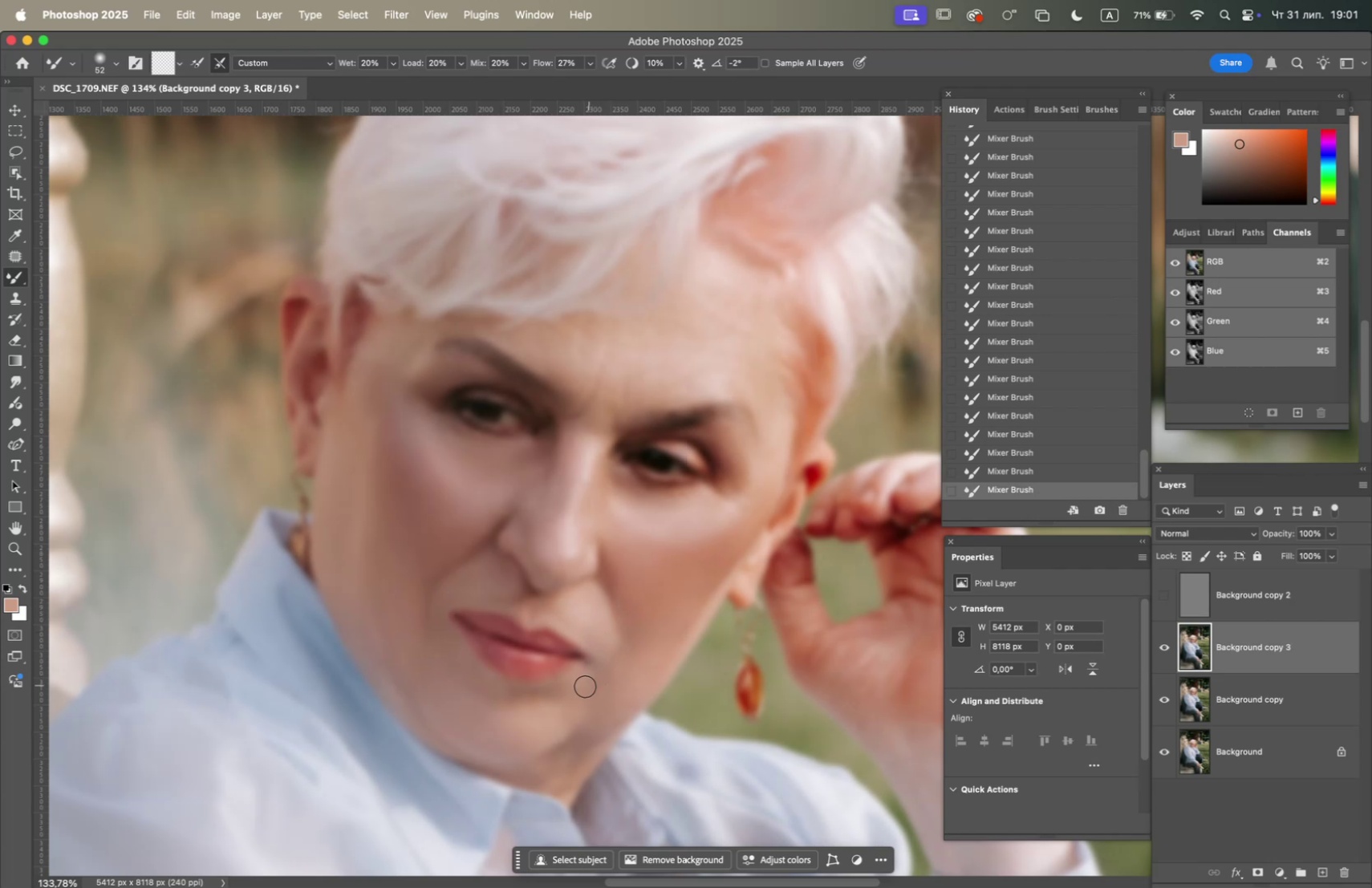 
left_click_drag(start_coordinate=[578, 690], to_coordinate=[536, 699])
 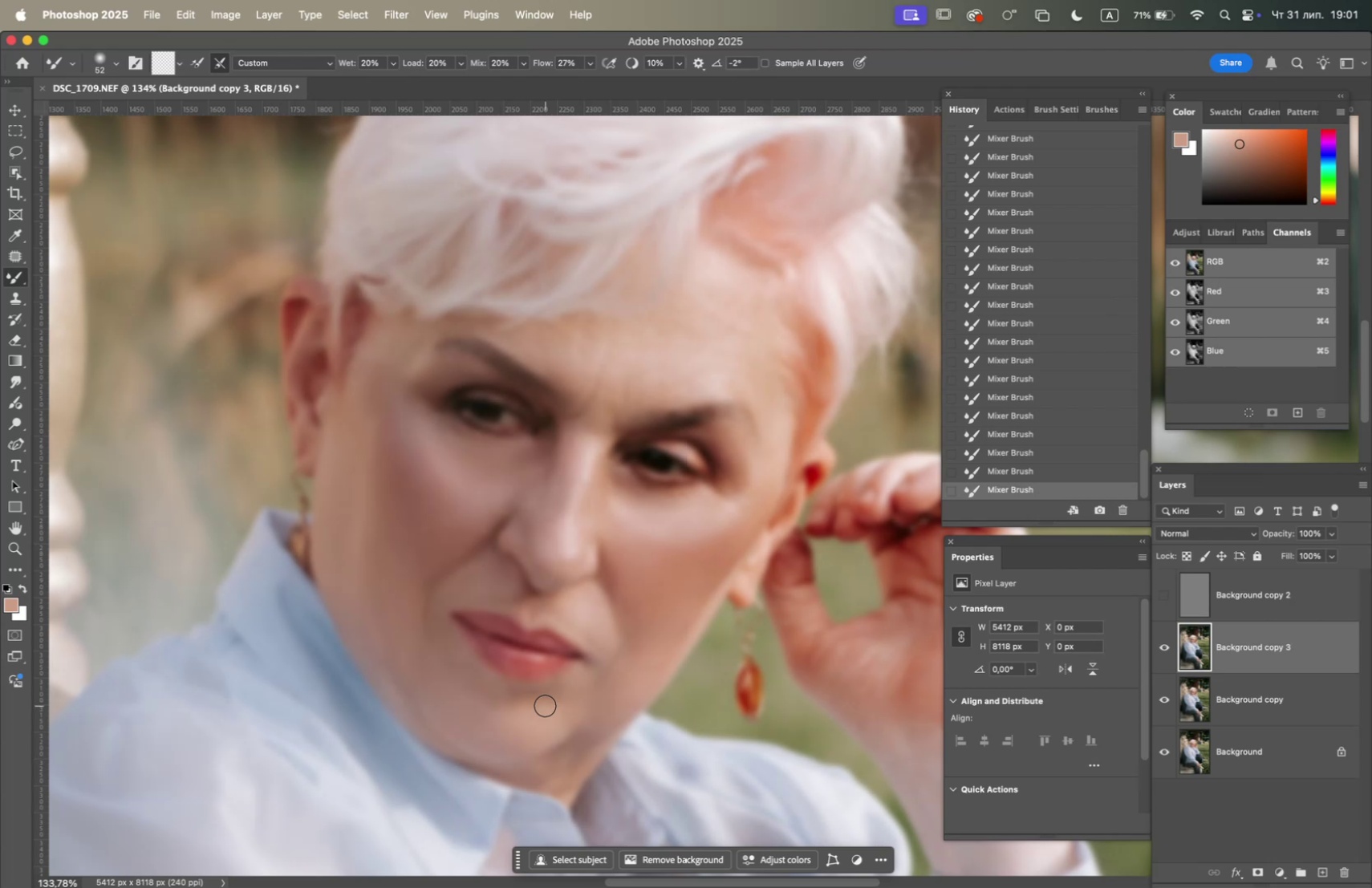 
left_click_drag(start_coordinate=[540, 704], to_coordinate=[497, 702])
 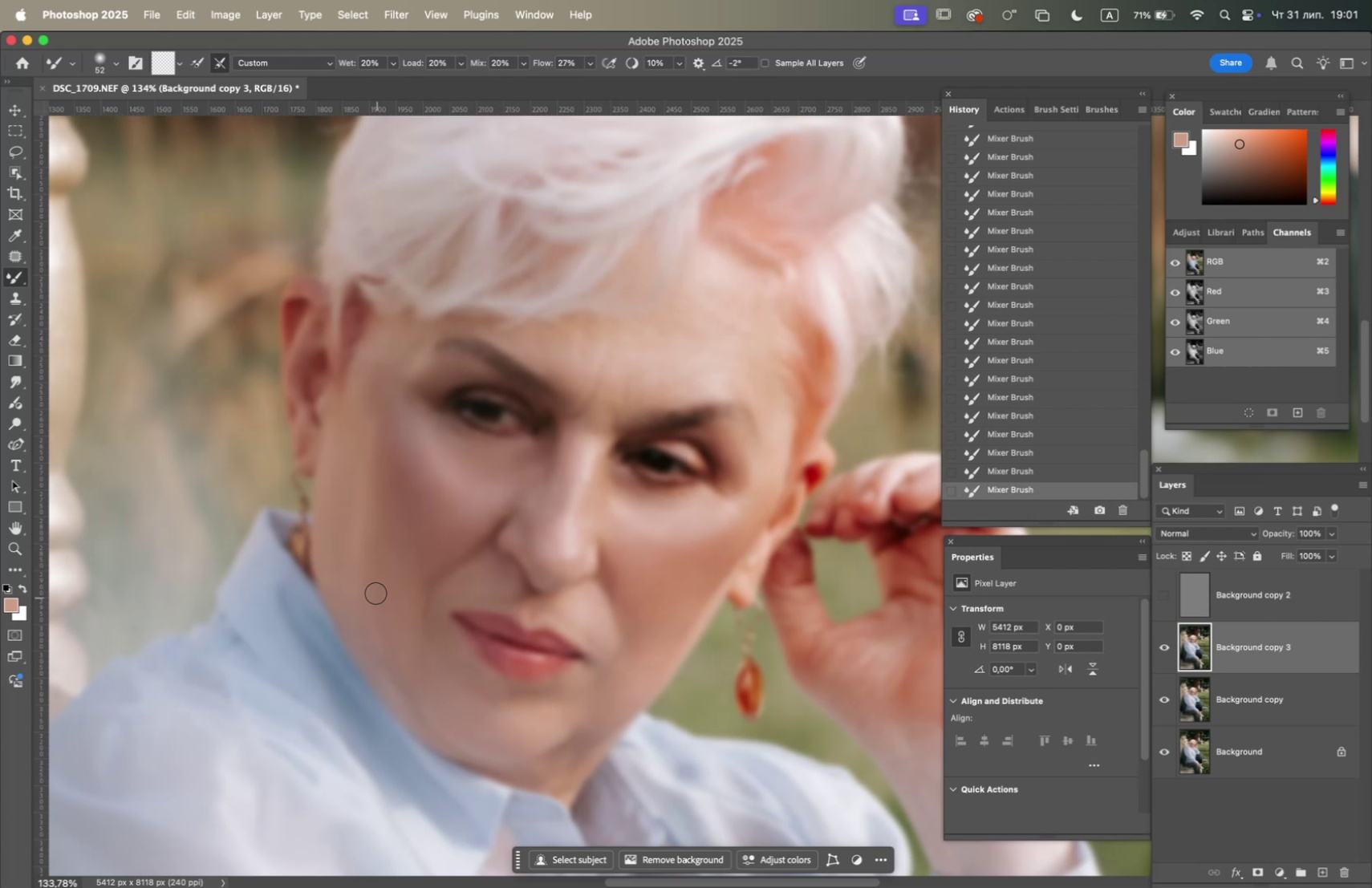 
left_click_drag(start_coordinate=[375, 585], to_coordinate=[375, 551])
 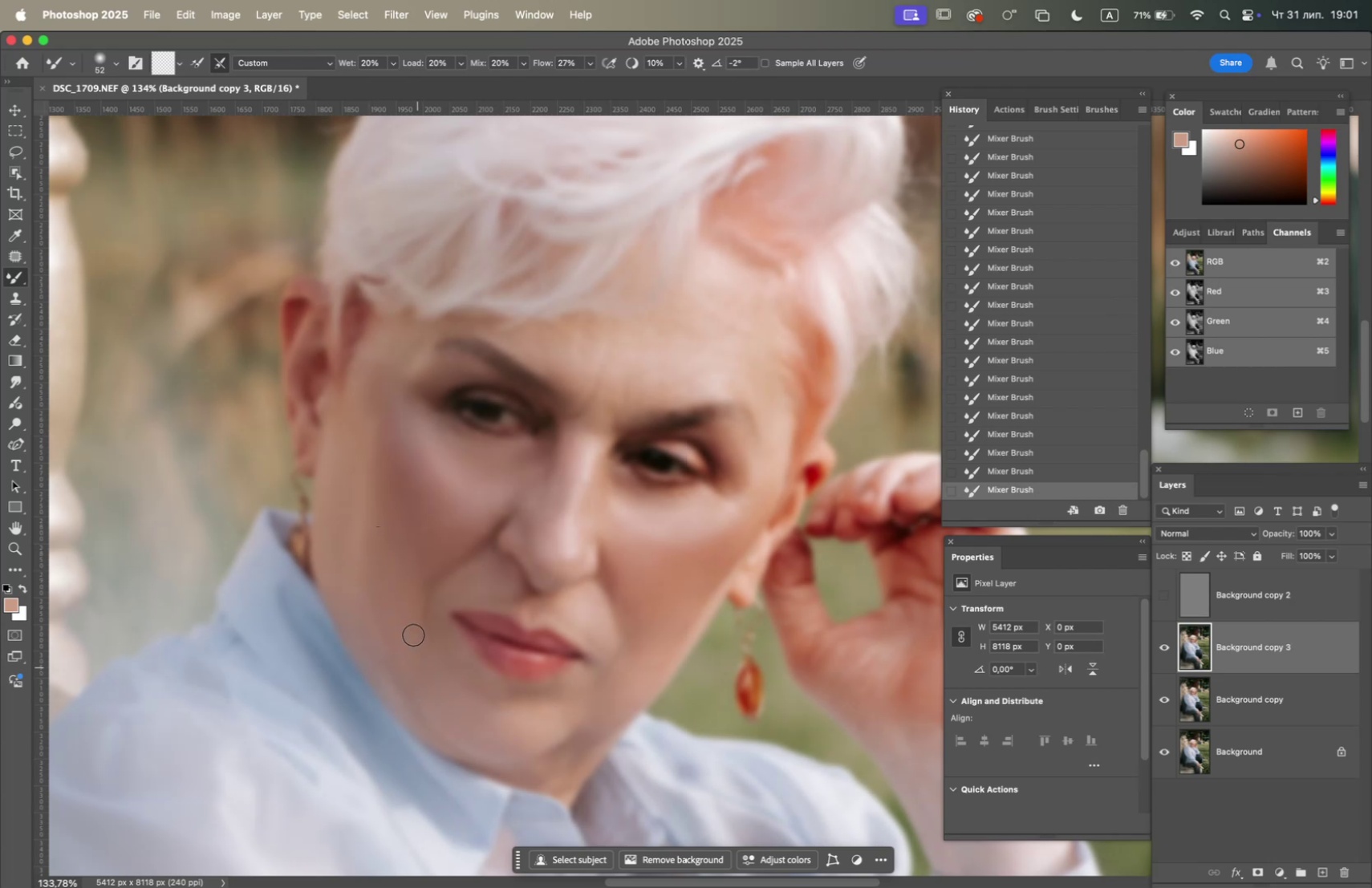 
left_click_drag(start_coordinate=[394, 542], to_coordinate=[381, 573])
 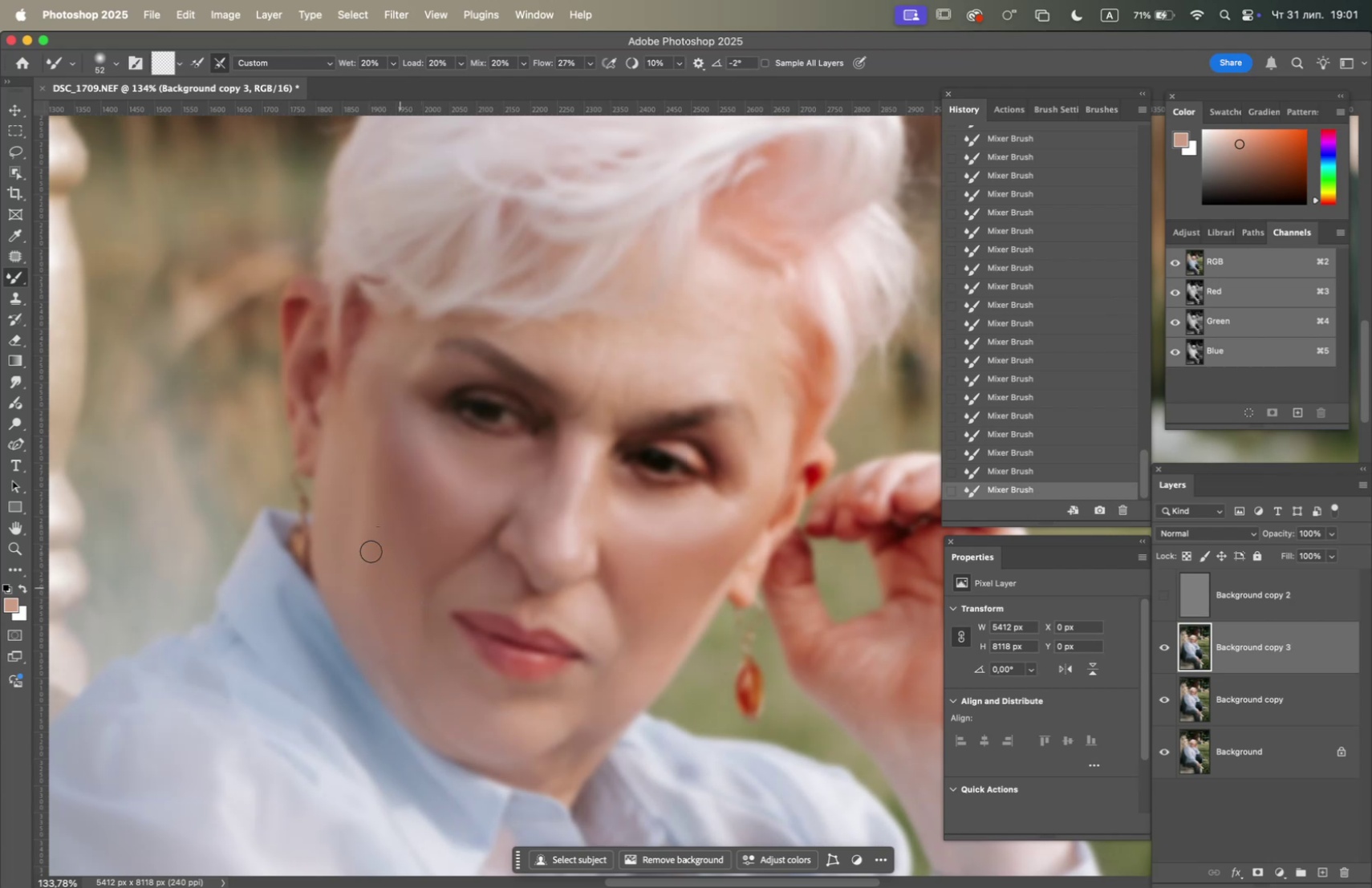 
left_click_drag(start_coordinate=[356, 528], to_coordinate=[359, 521])
 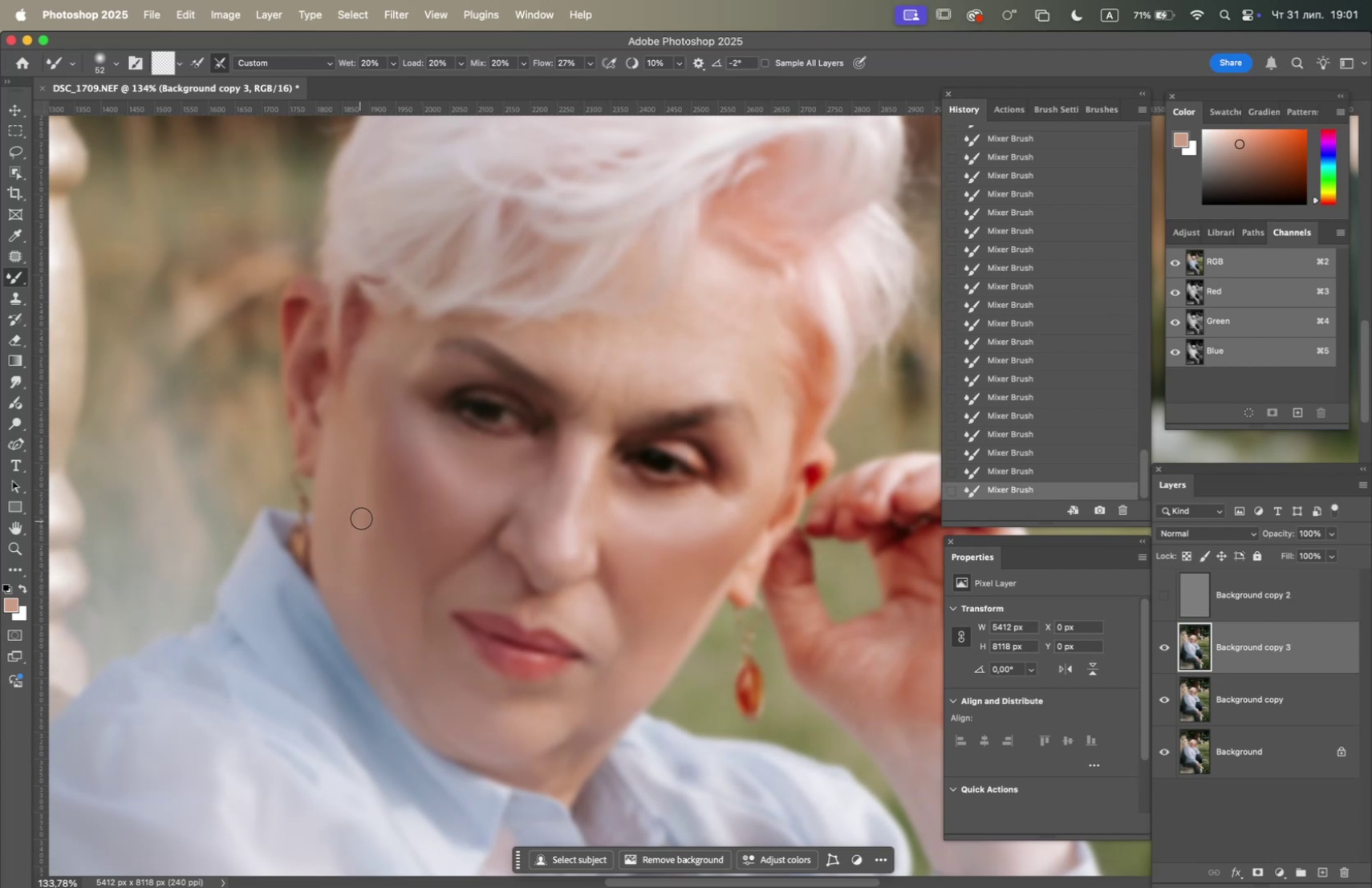 
left_click_drag(start_coordinate=[361, 517], to_coordinate=[364, 533])
 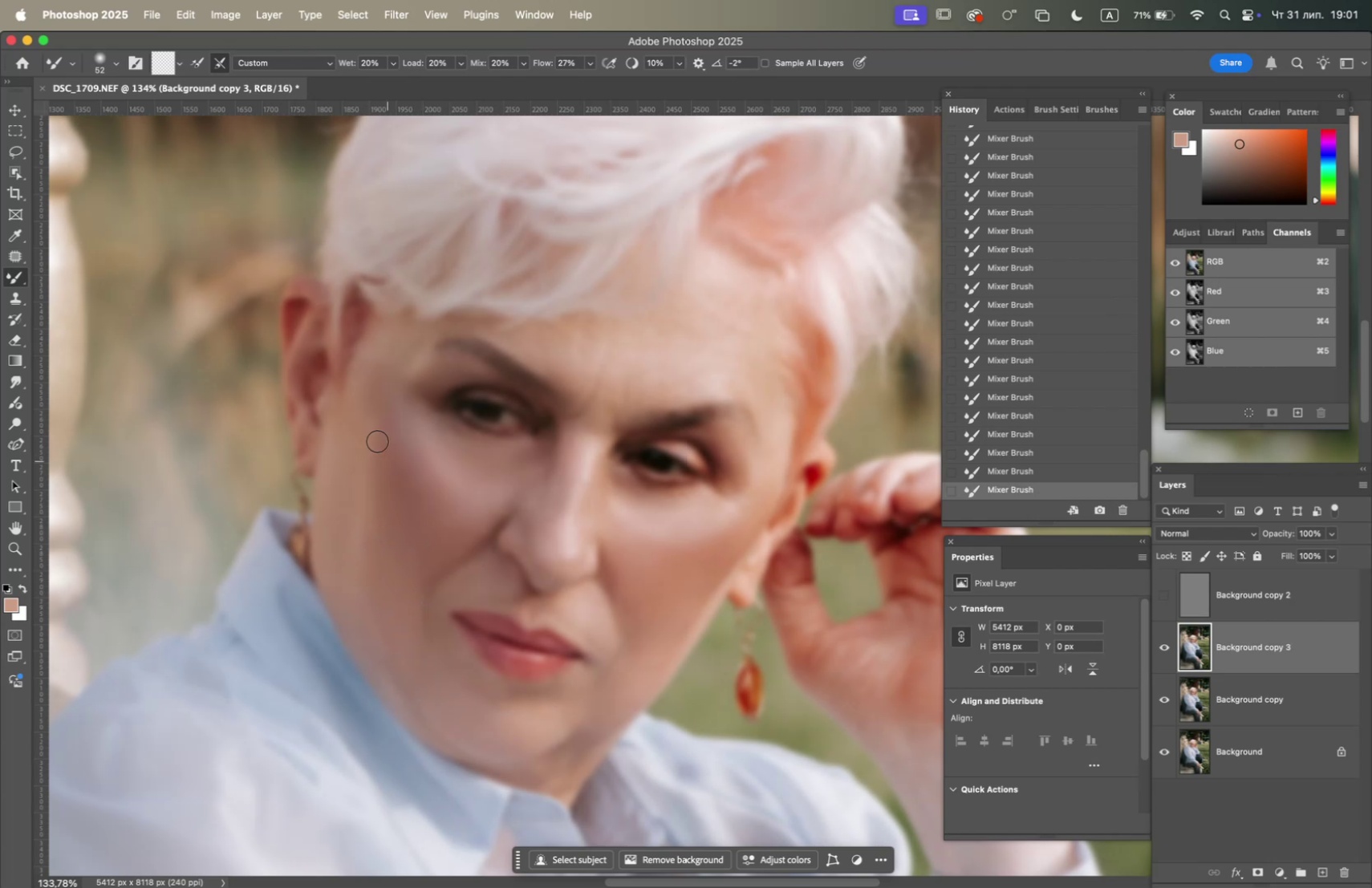 
left_click_drag(start_coordinate=[362, 429], to_coordinate=[359, 403])
 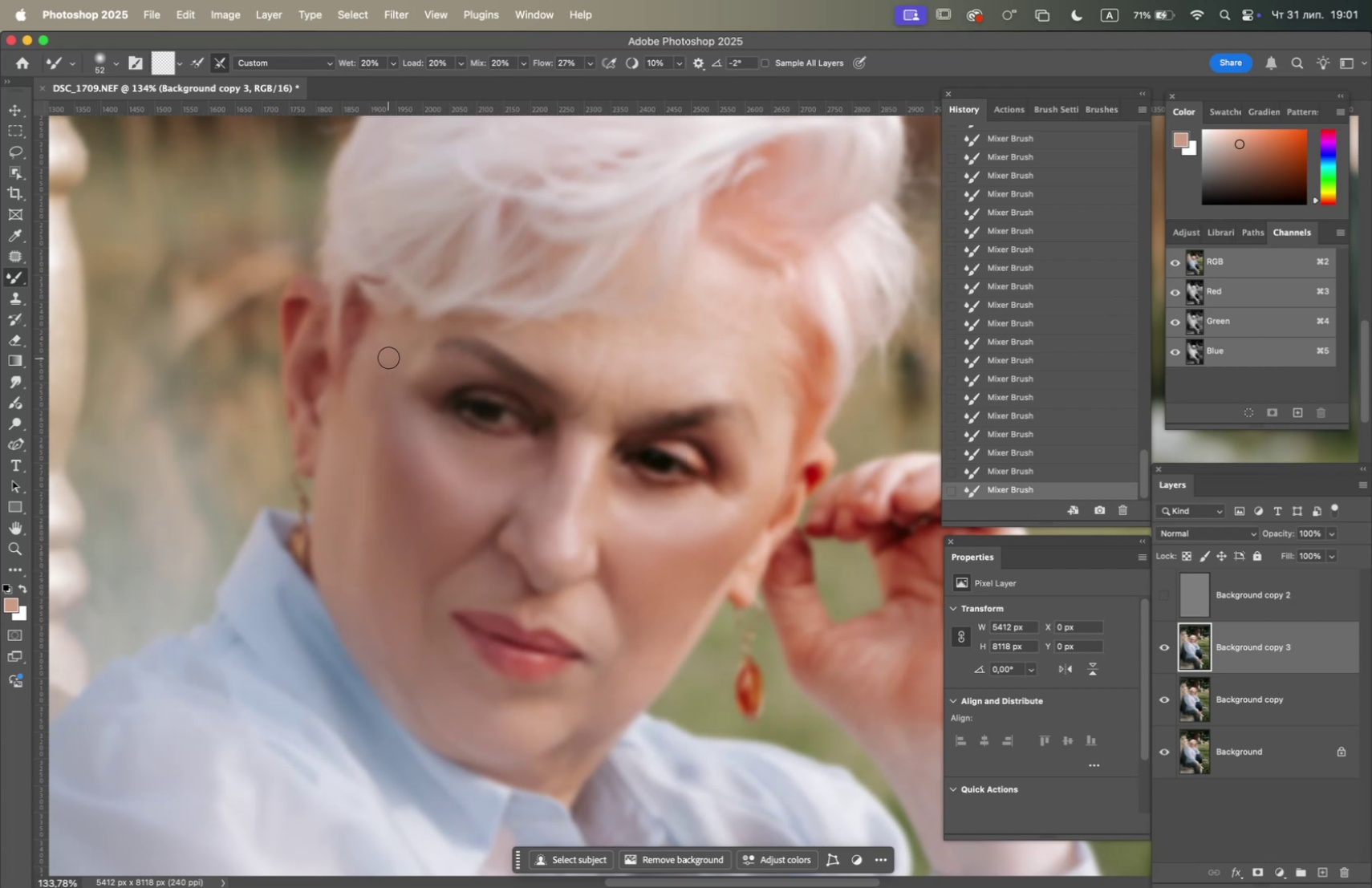 
left_click_drag(start_coordinate=[388, 355], to_coordinate=[355, 411])
 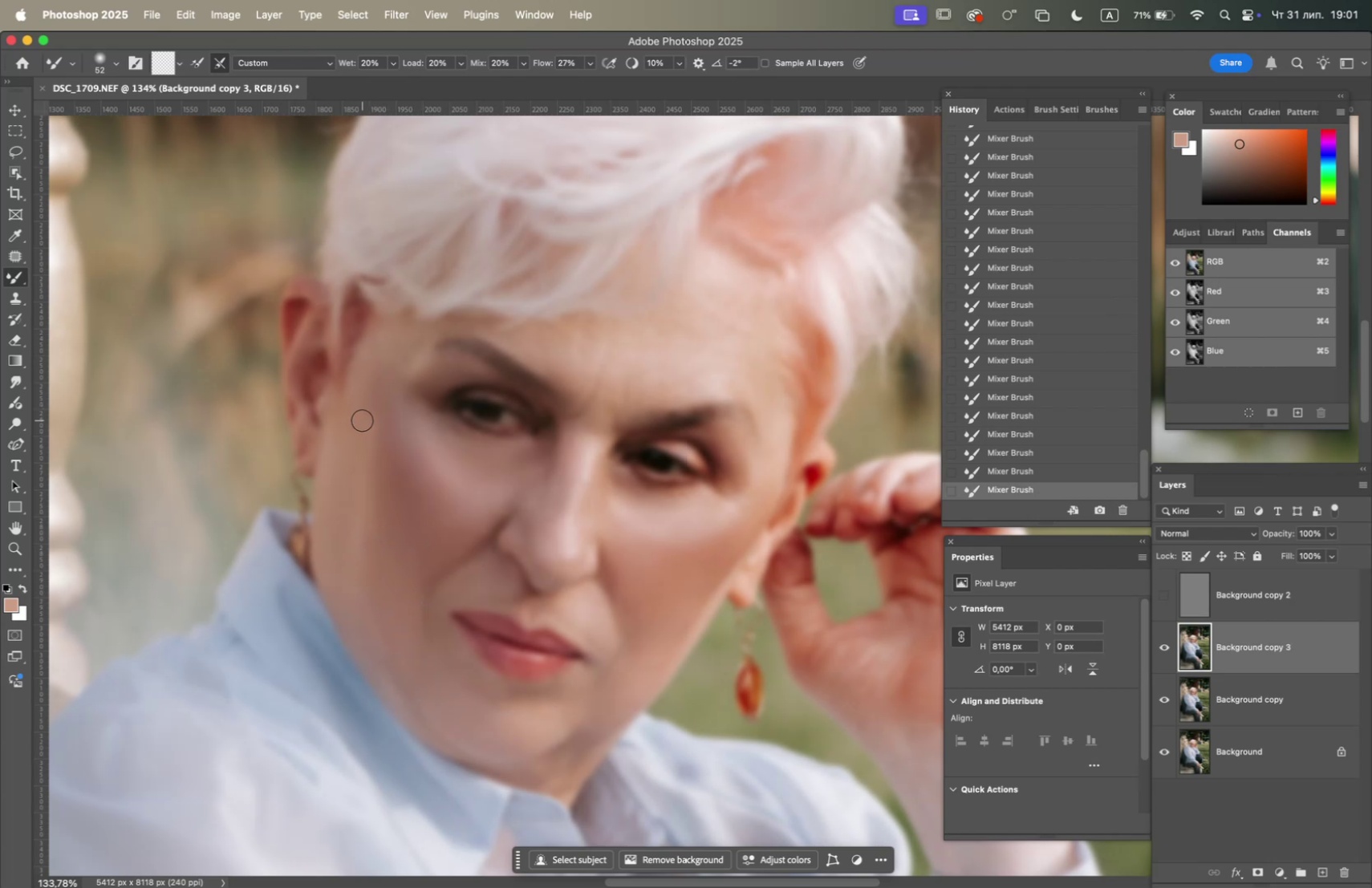 
left_click_drag(start_coordinate=[363, 420], to_coordinate=[374, 424])
 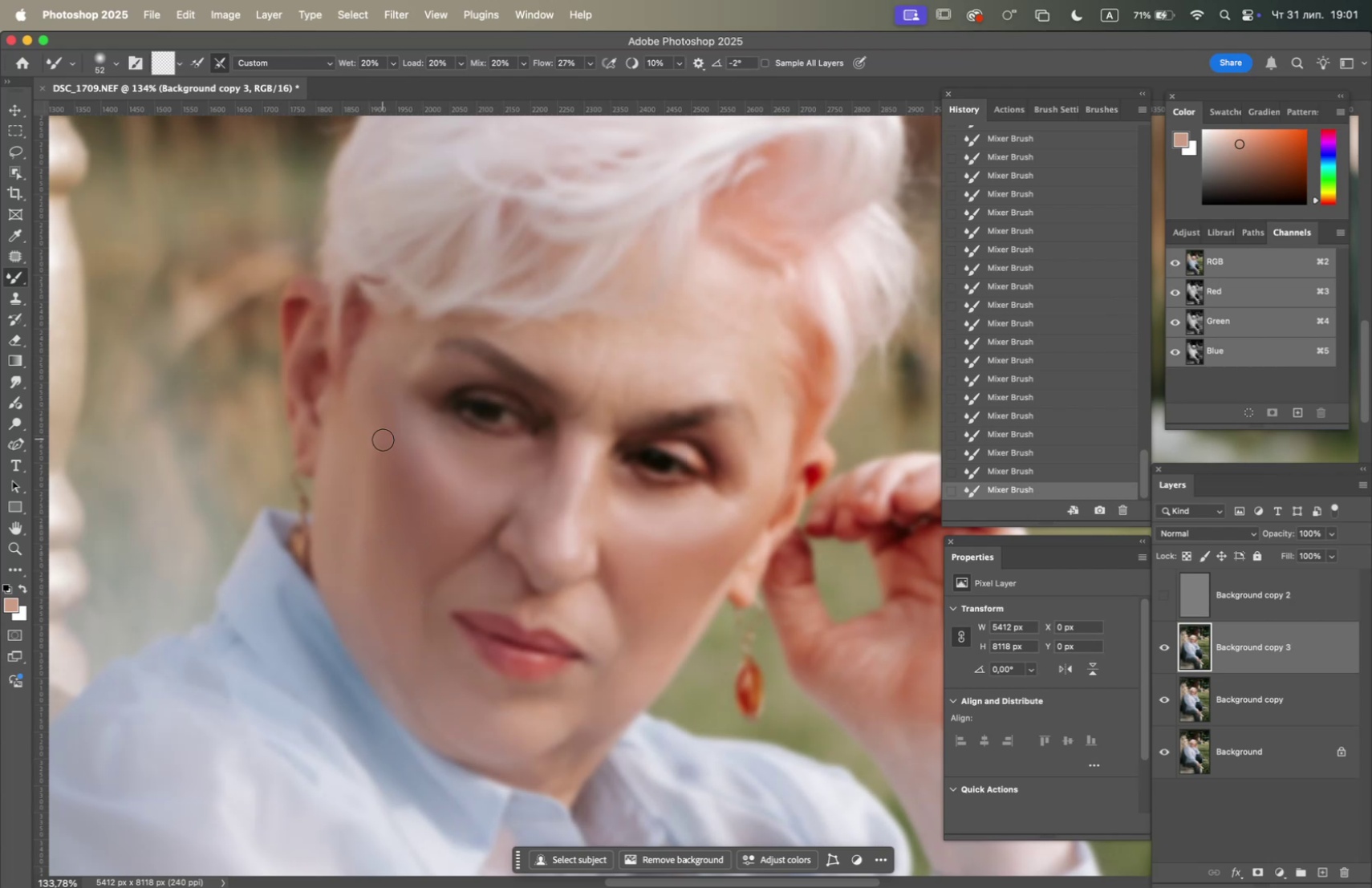 
left_click_drag(start_coordinate=[384, 440], to_coordinate=[369, 436])
 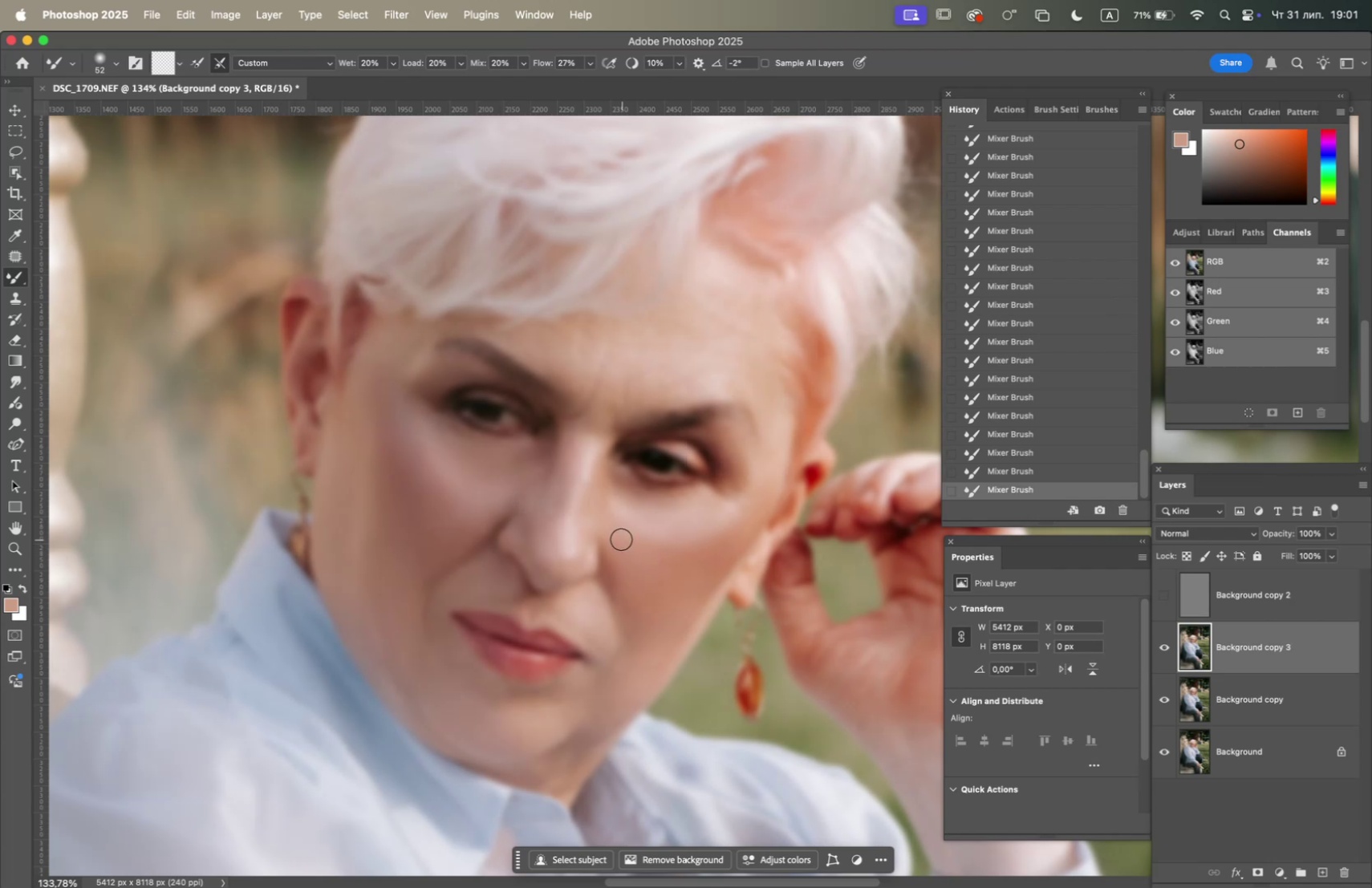 
left_click_drag(start_coordinate=[481, 497], to_coordinate=[469, 485])
 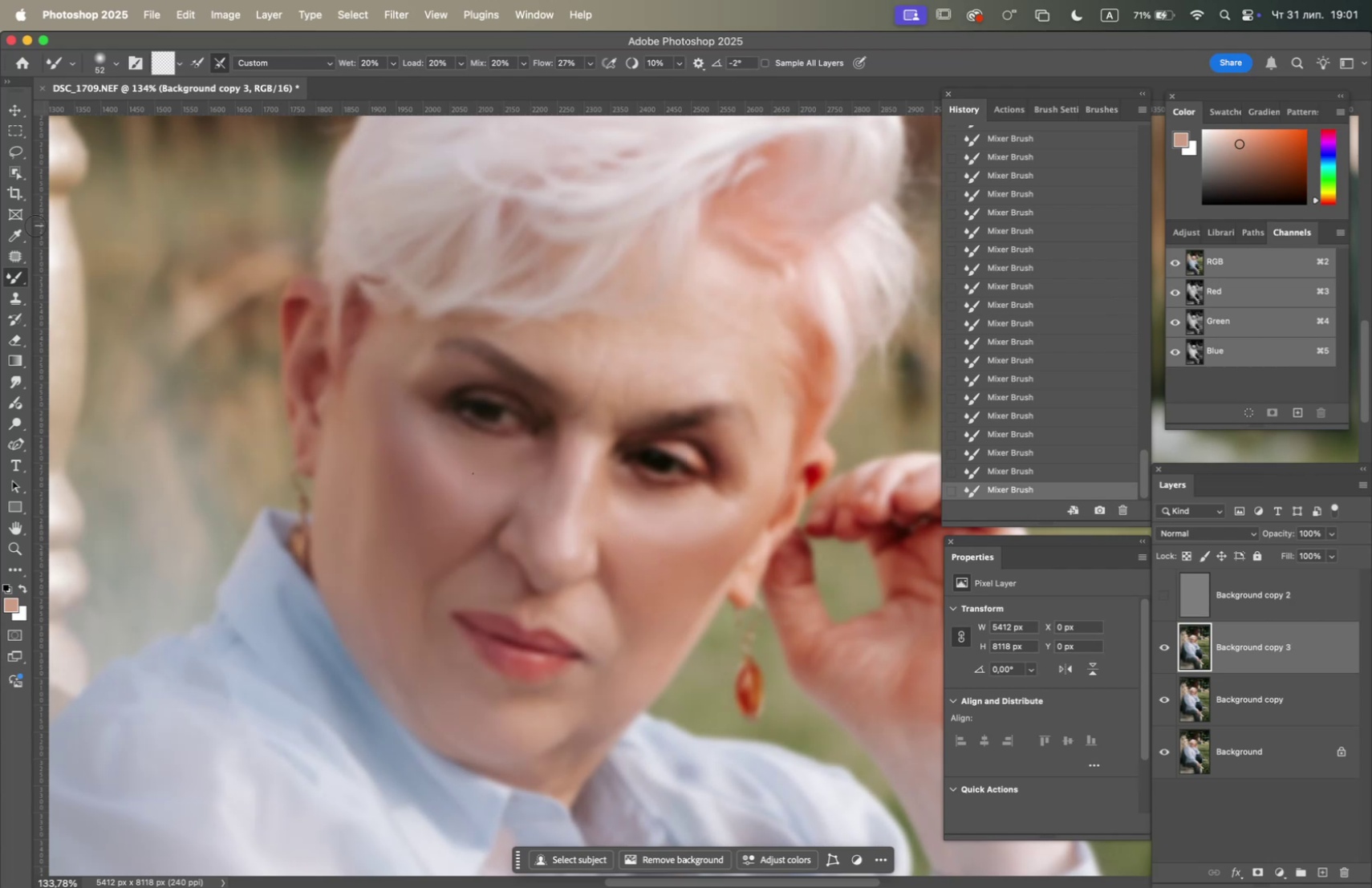 
wait(10.01)
 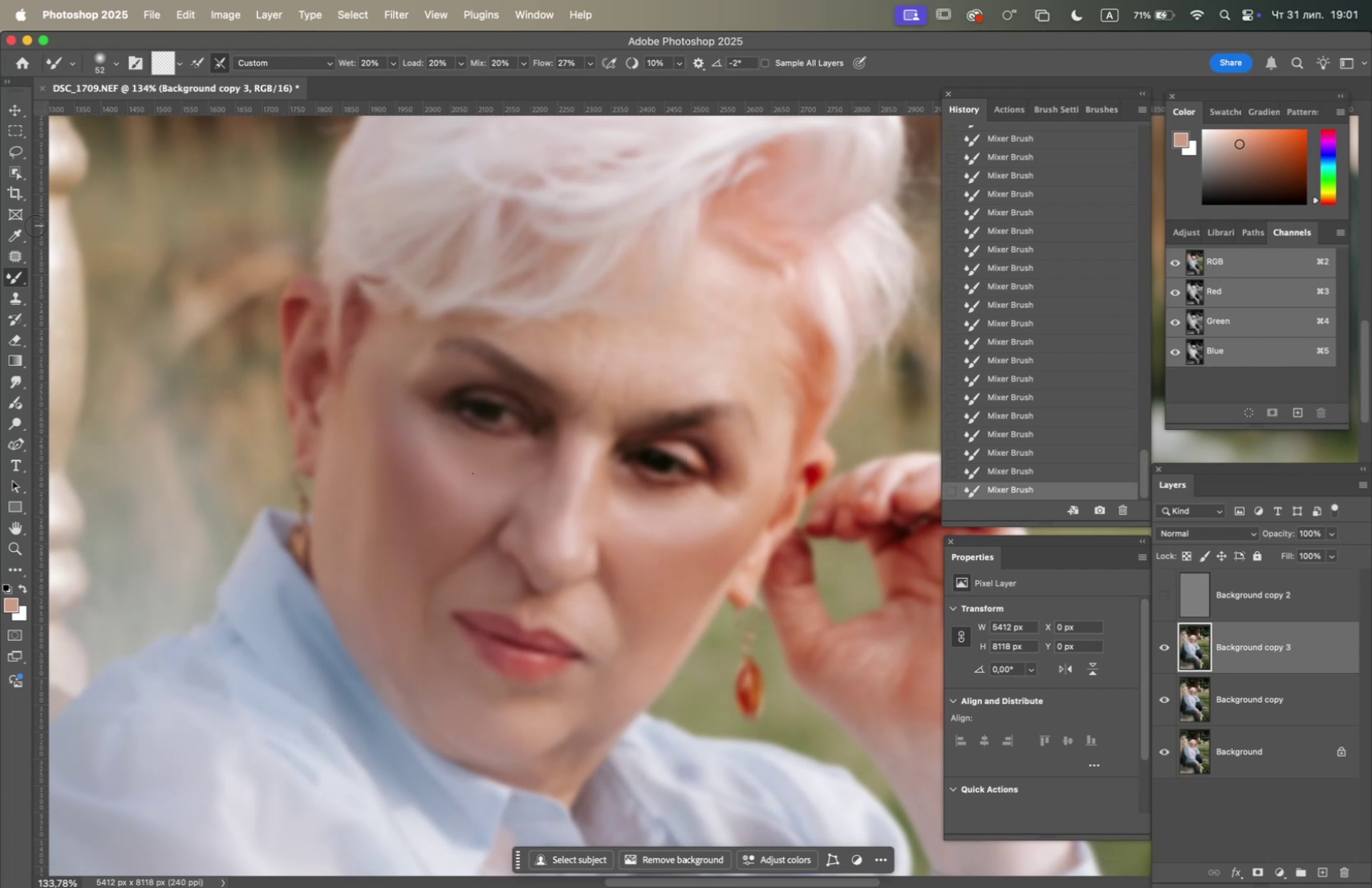 
key(F5)
 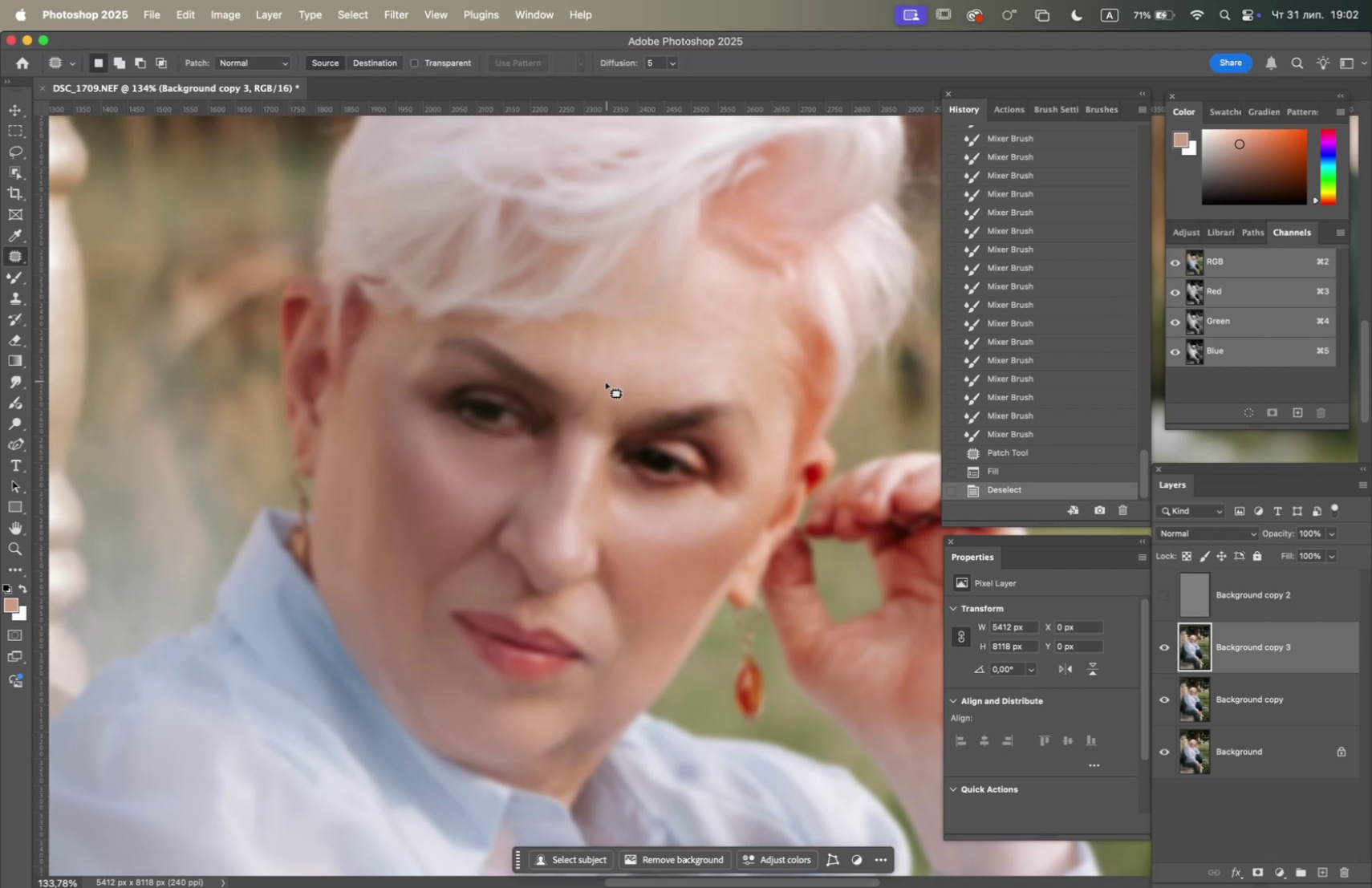 
left_click_drag(start_coordinate=[606, 383], to_coordinate=[596, 403])
 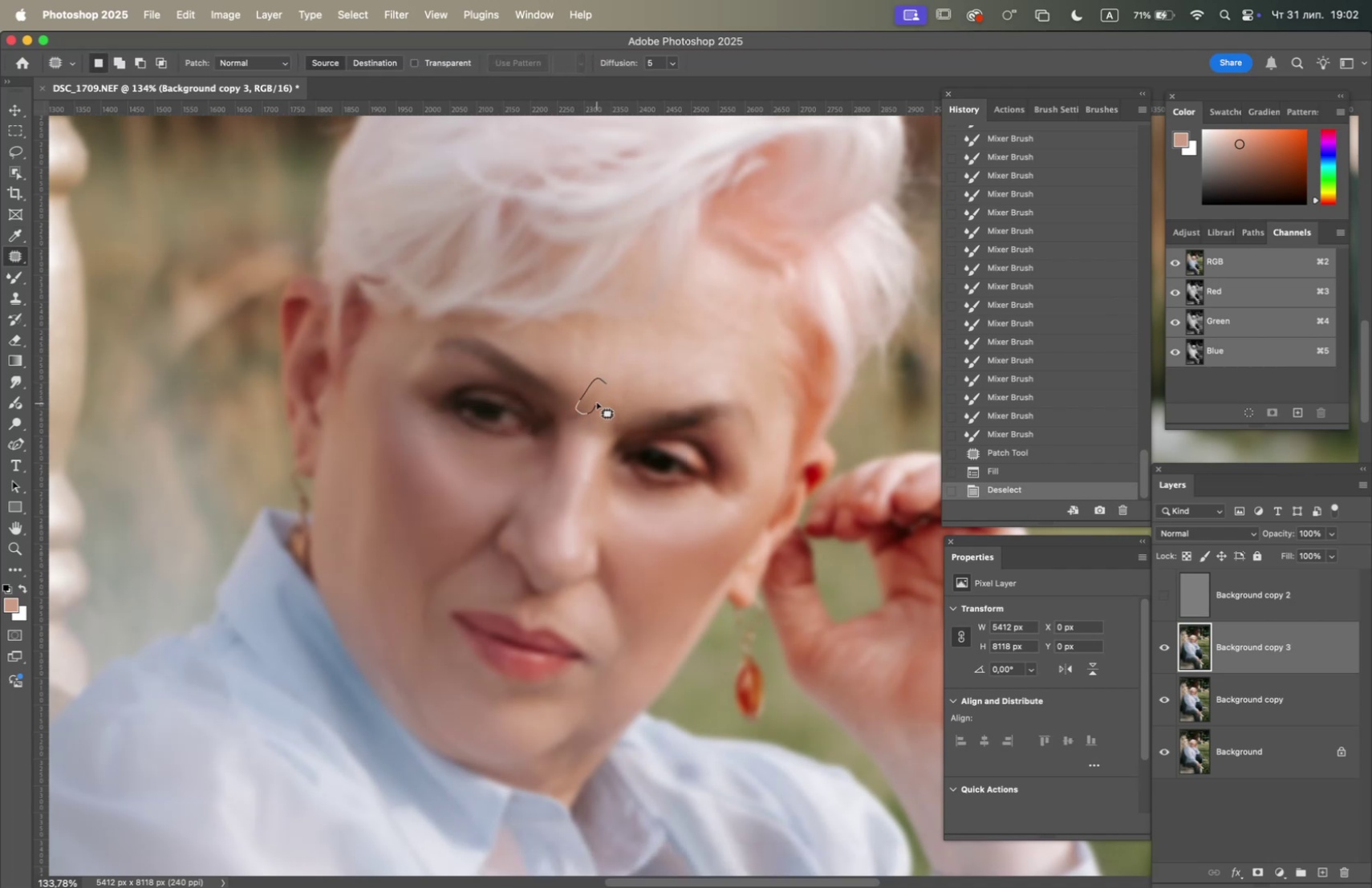 
key(F5)
 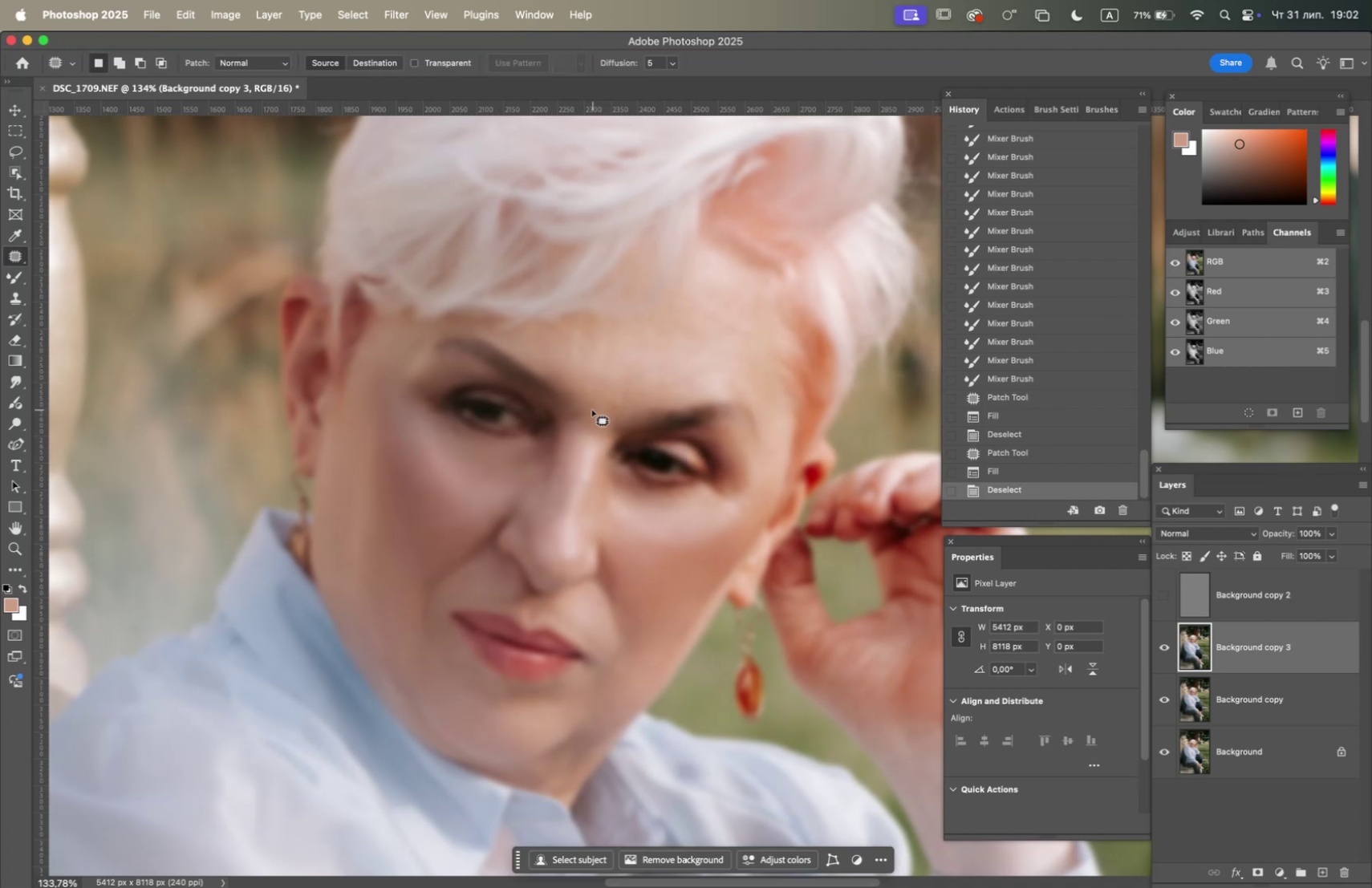 
left_click_drag(start_coordinate=[587, 409], to_coordinate=[573, 412])
 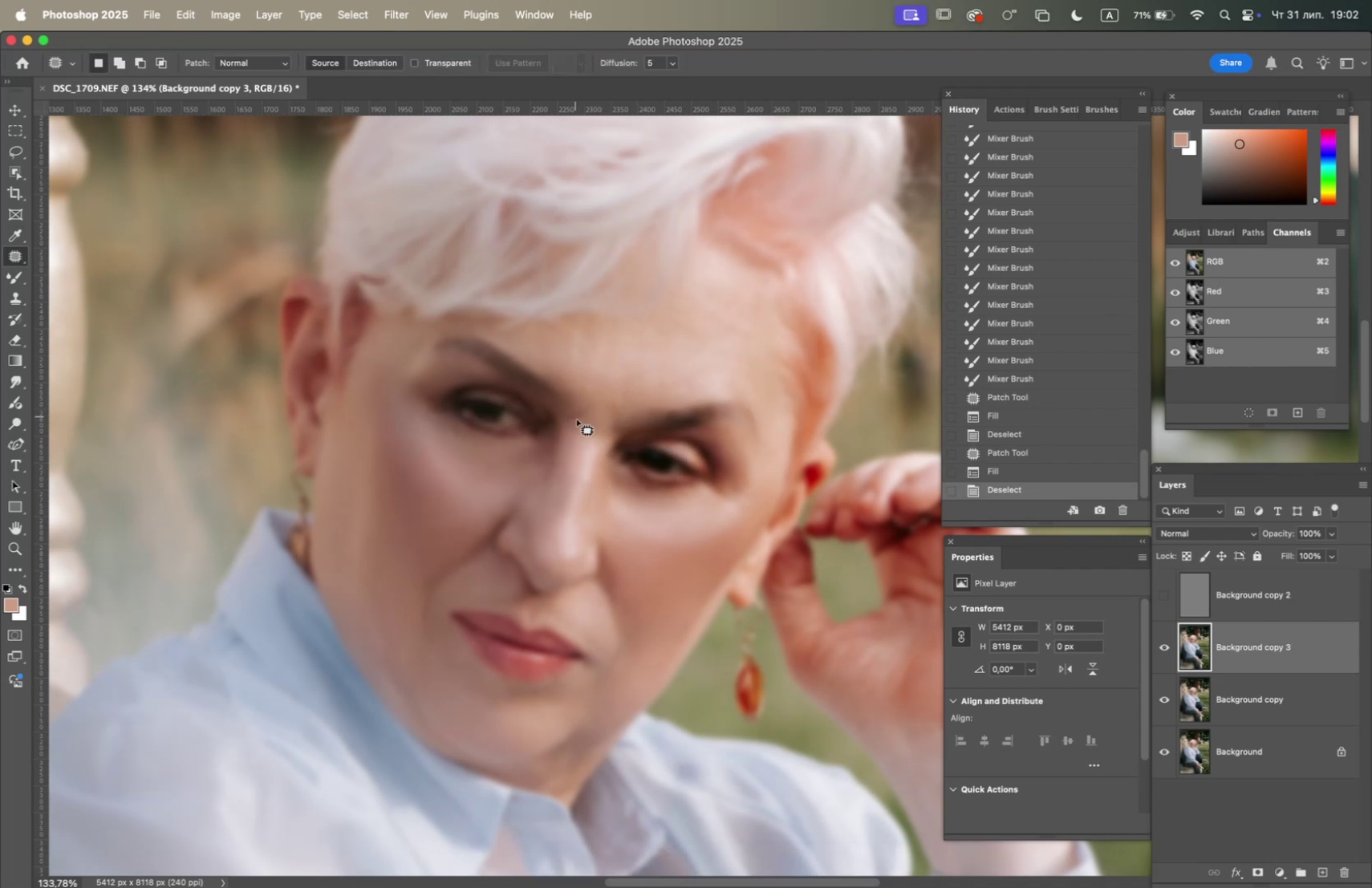 
key(F5)
 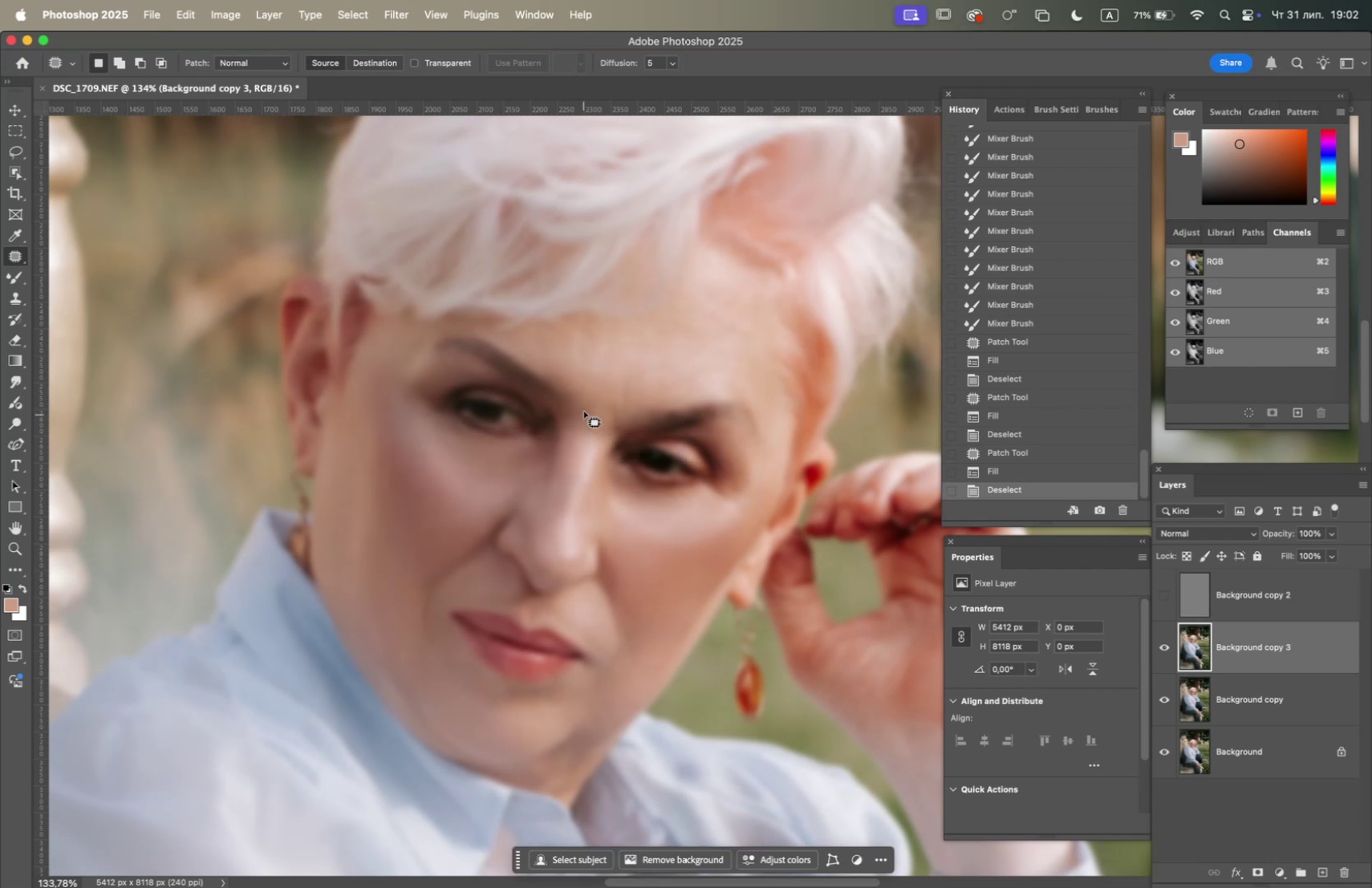 
left_click_drag(start_coordinate=[587, 404], to_coordinate=[591, 415])
 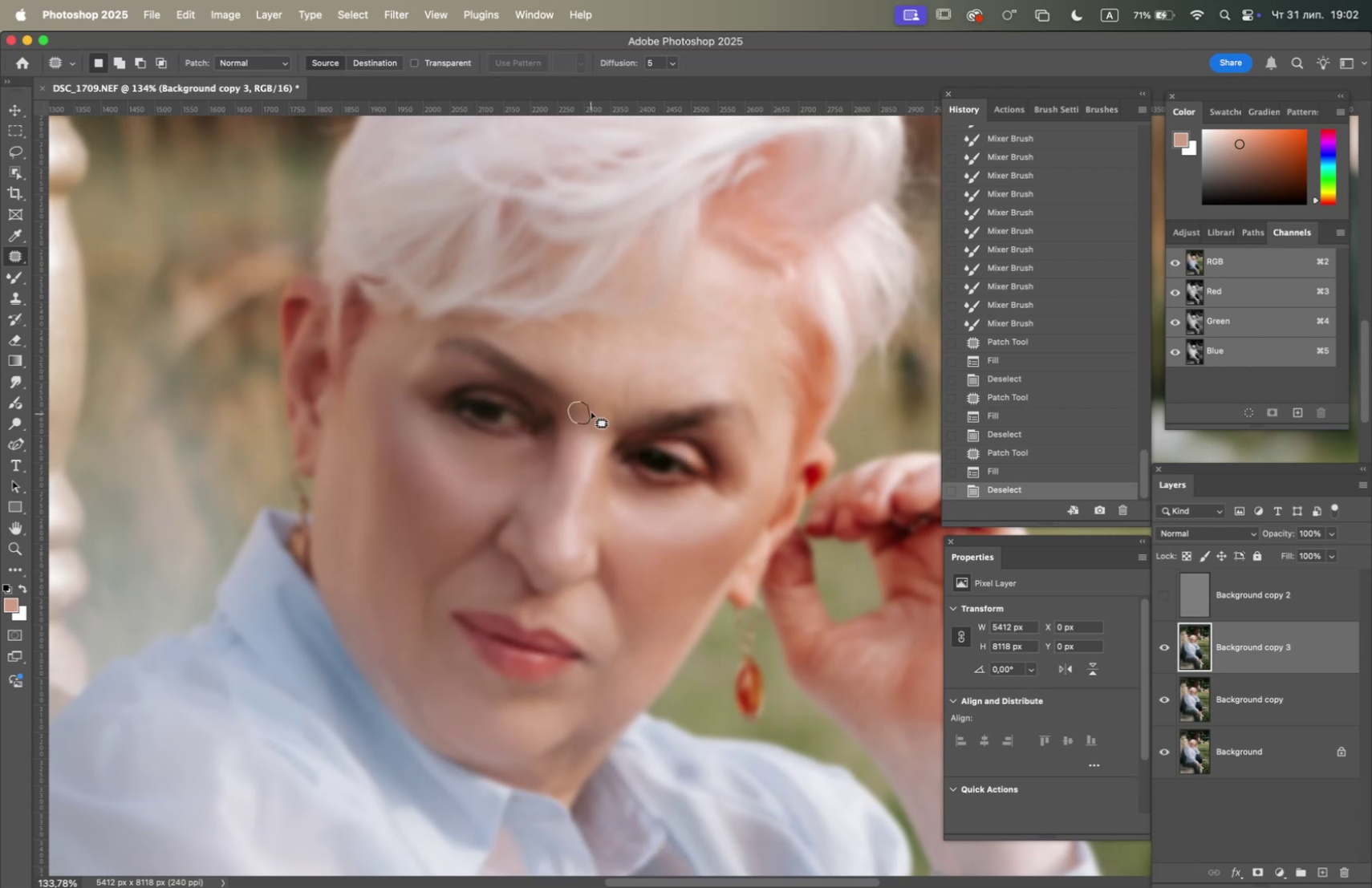 
key(F5)
 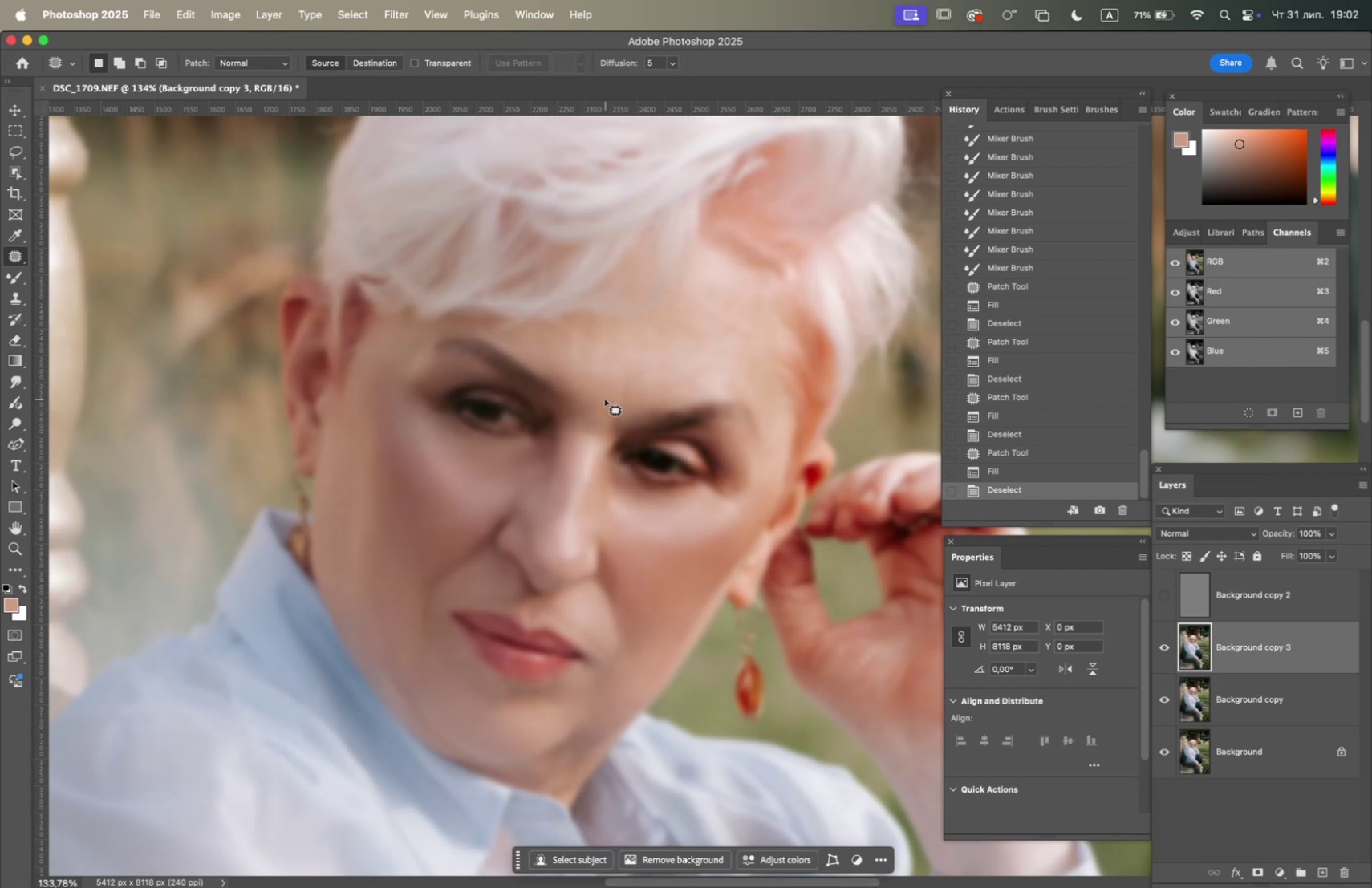 
left_click_drag(start_coordinate=[592, 395], to_coordinate=[590, 406])
 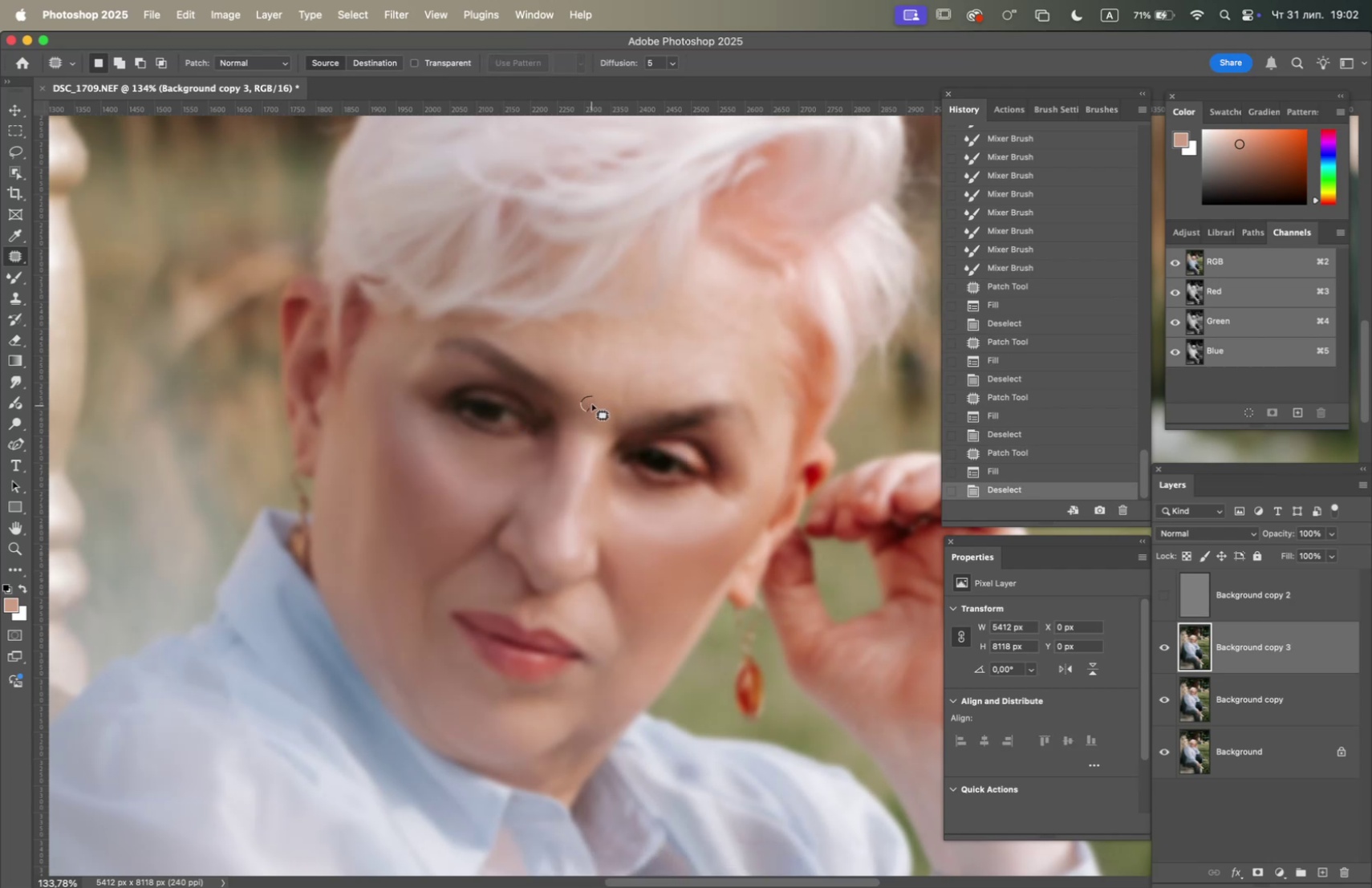 
key(F5)
 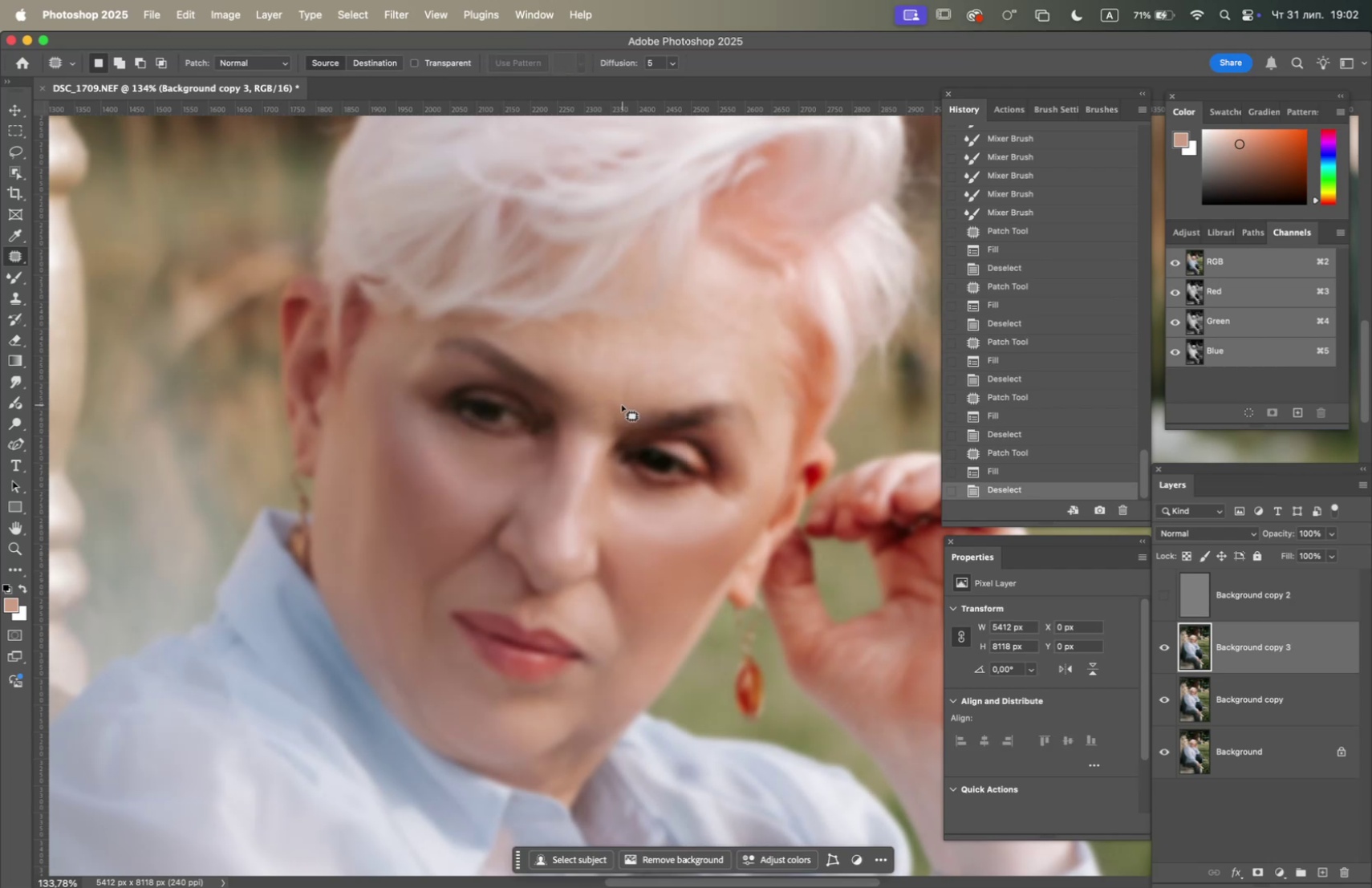 
left_click_drag(start_coordinate=[621, 403], to_coordinate=[622, 421])
 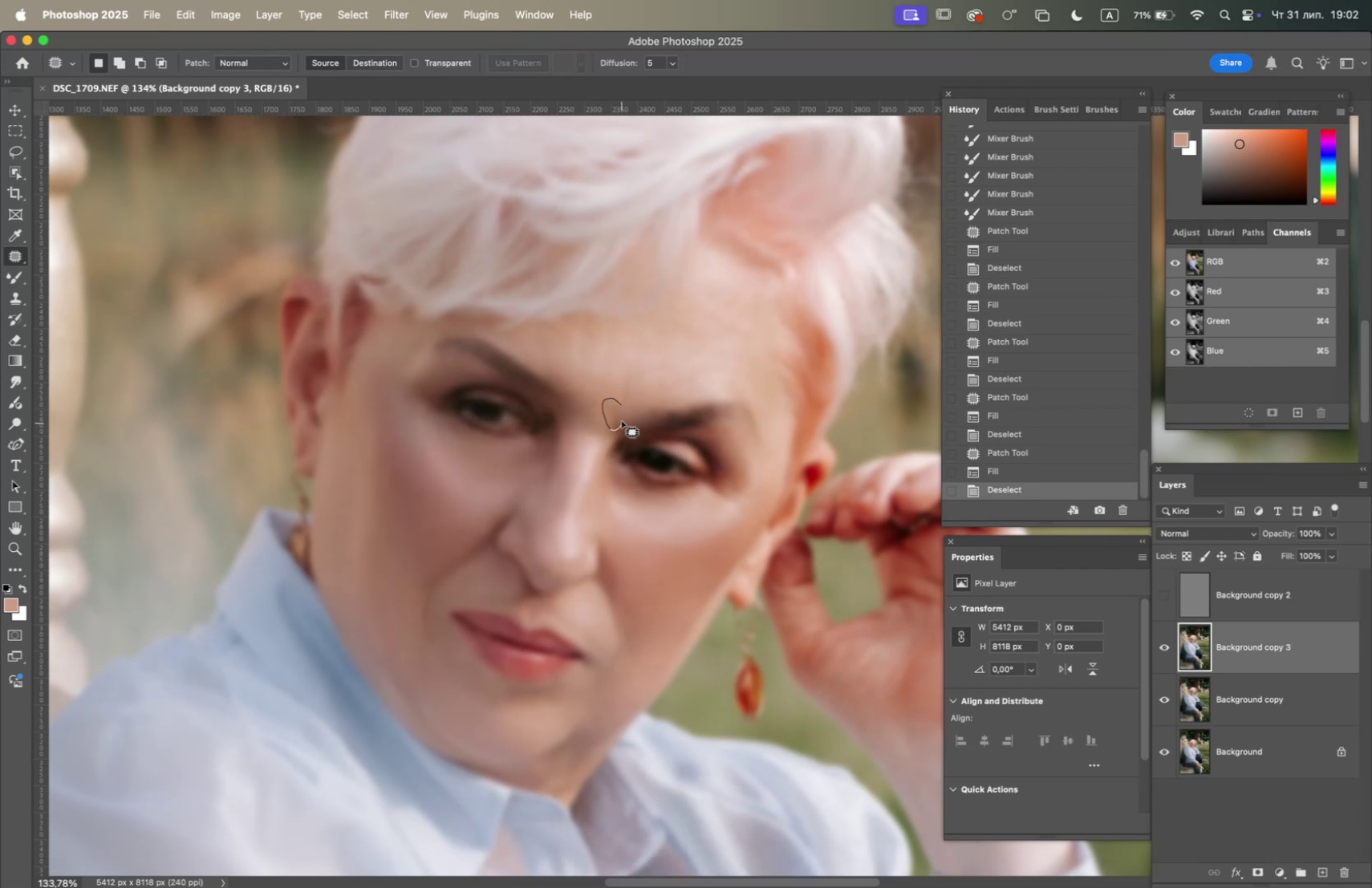 
key(F5)
 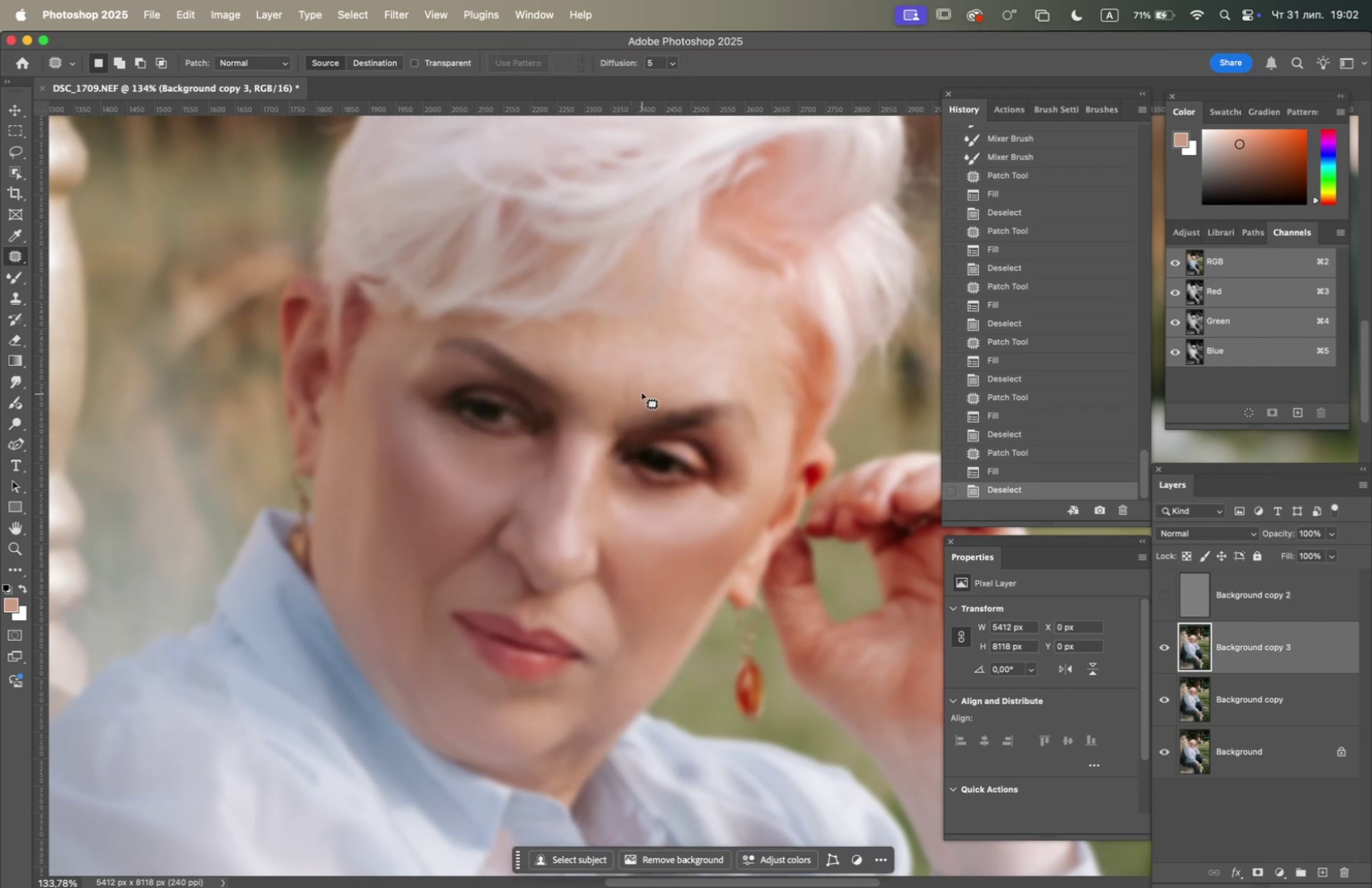 
left_click_drag(start_coordinate=[636, 388], to_coordinate=[624, 416])
 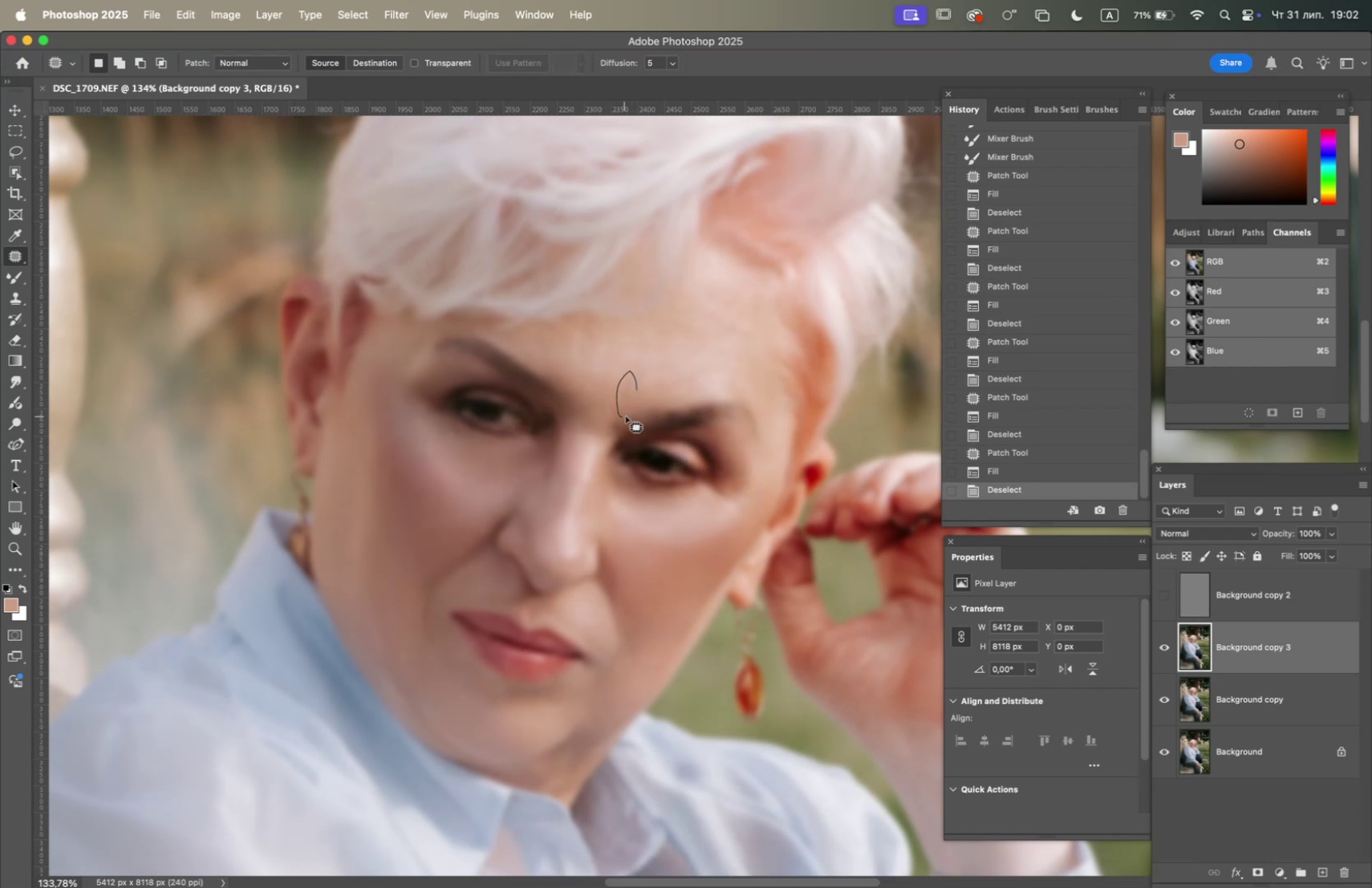 
key(F5)
 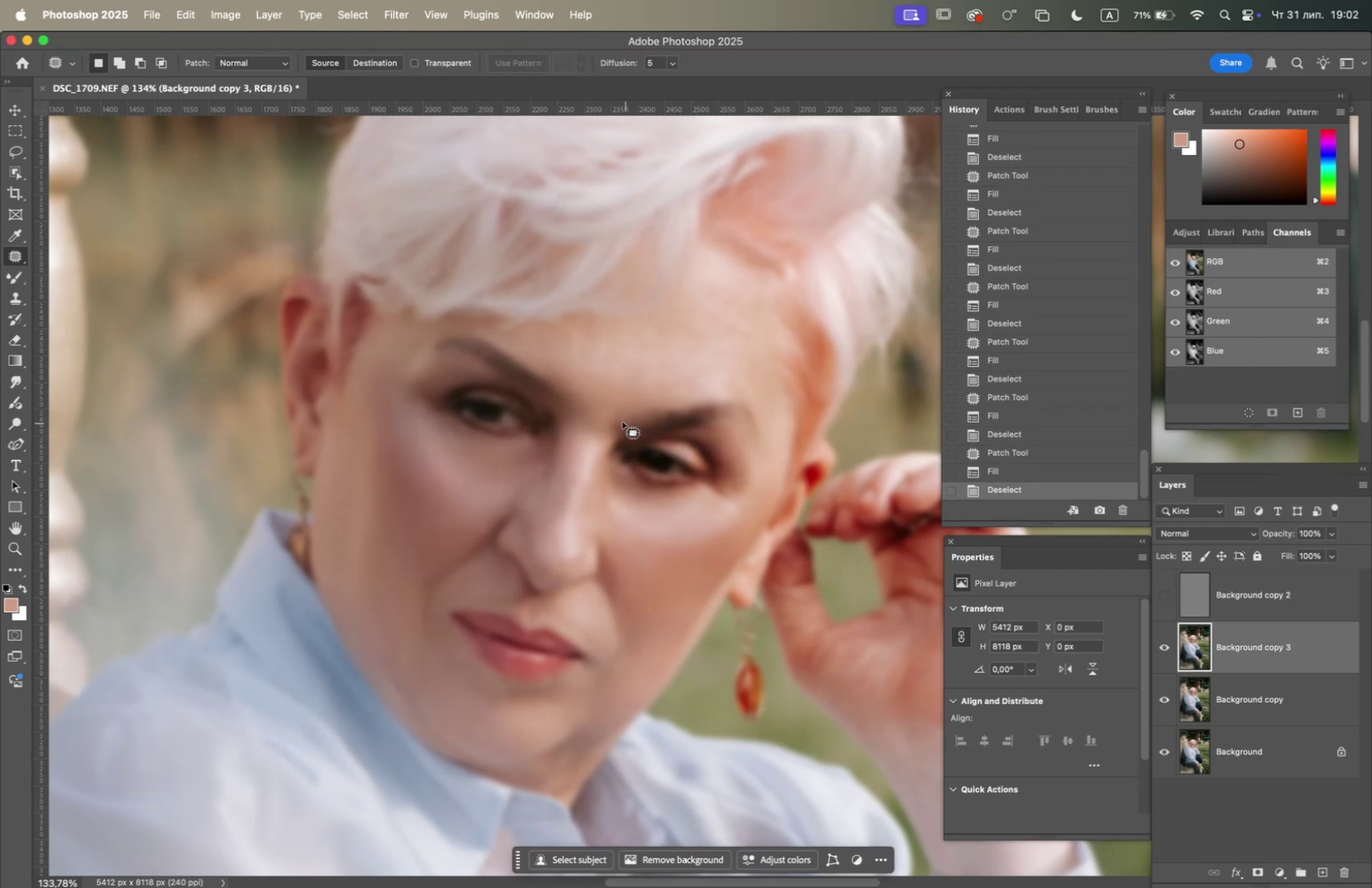 
left_click_drag(start_coordinate=[620, 420], to_coordinate=[623, 429])
 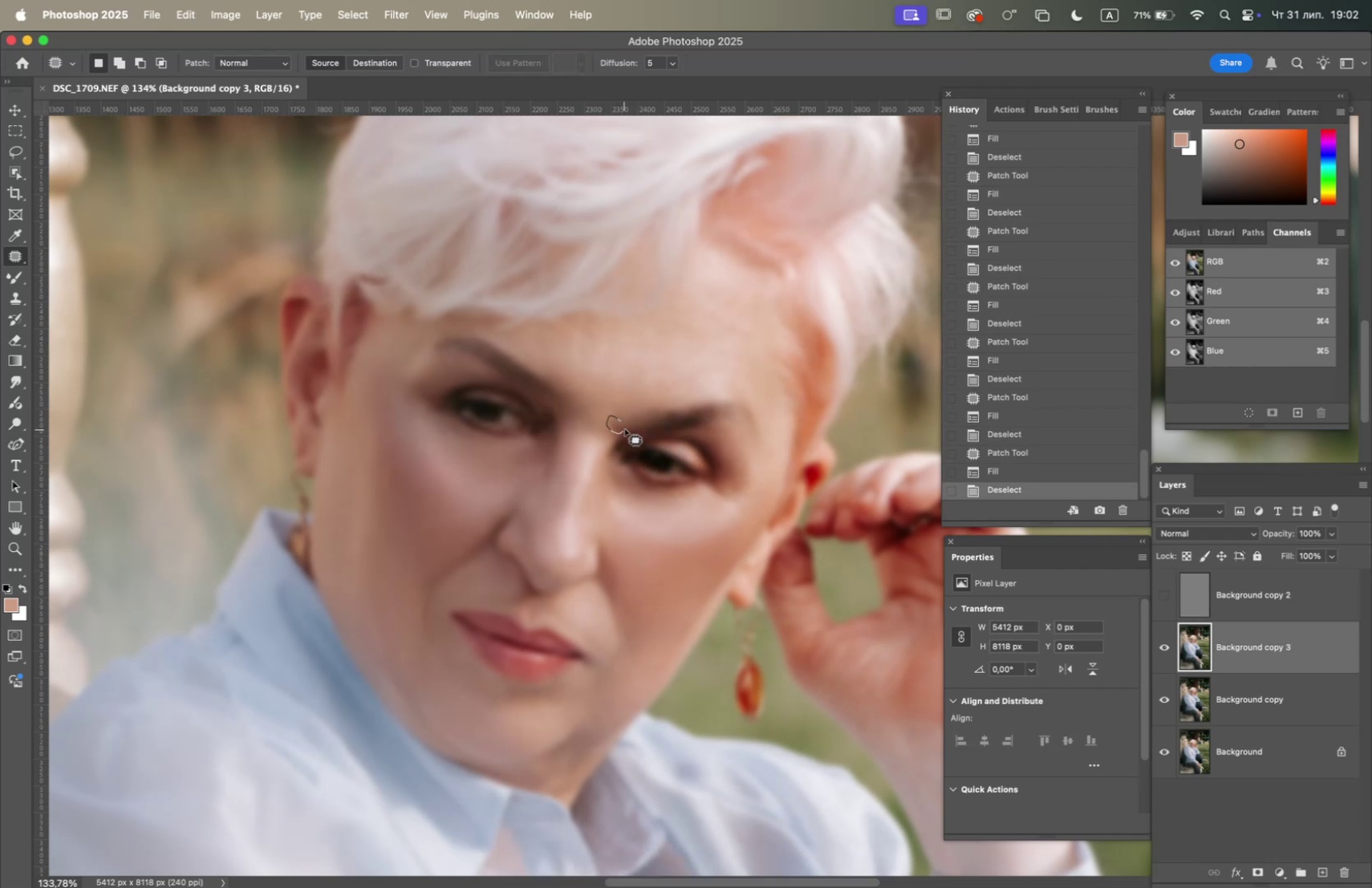 
key(F5)
 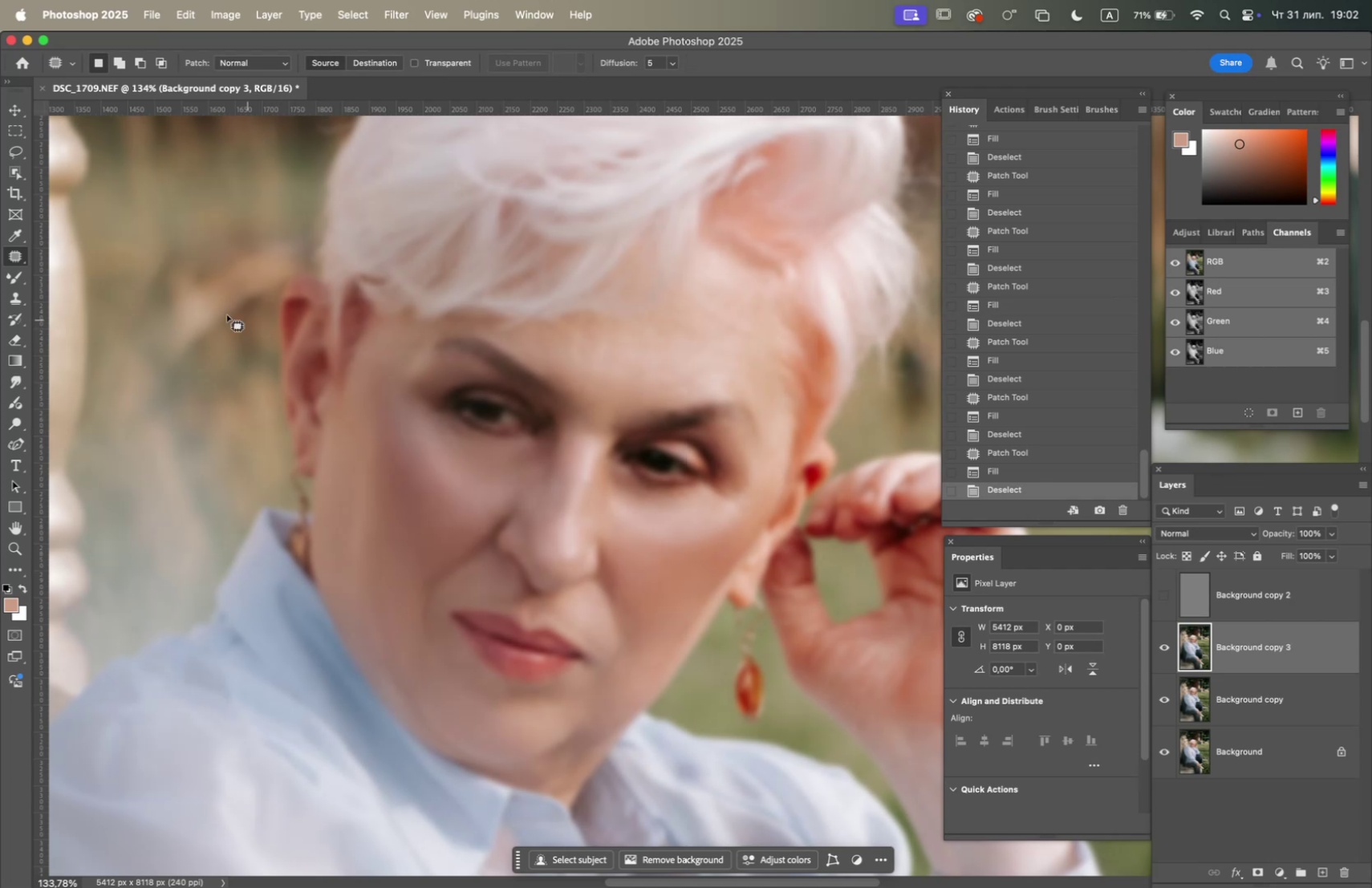 
left_click([2, 276])
 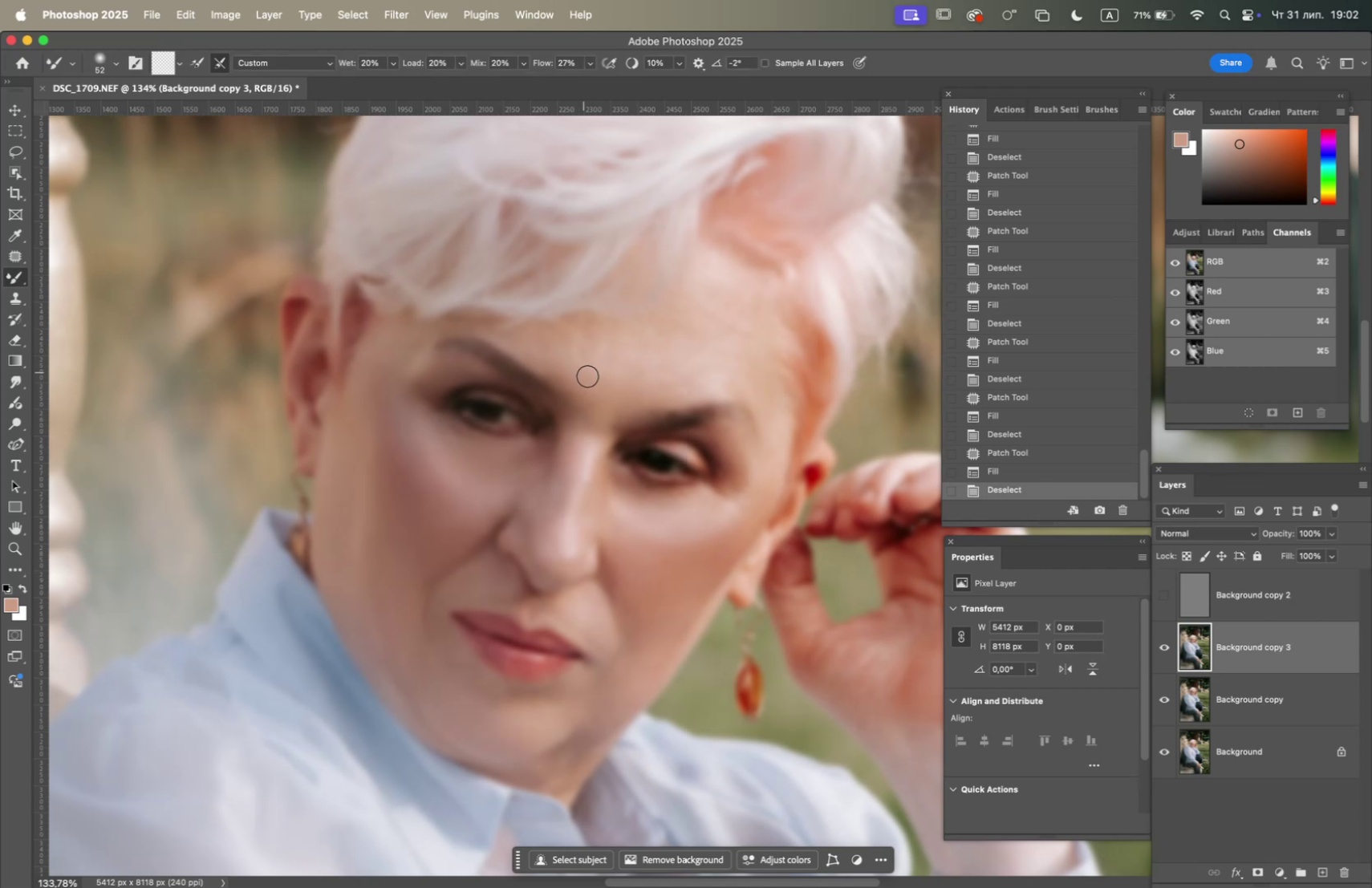 
left_click_drag(start_coordinate=[600, 379], to_coordinate=[575, 406])
 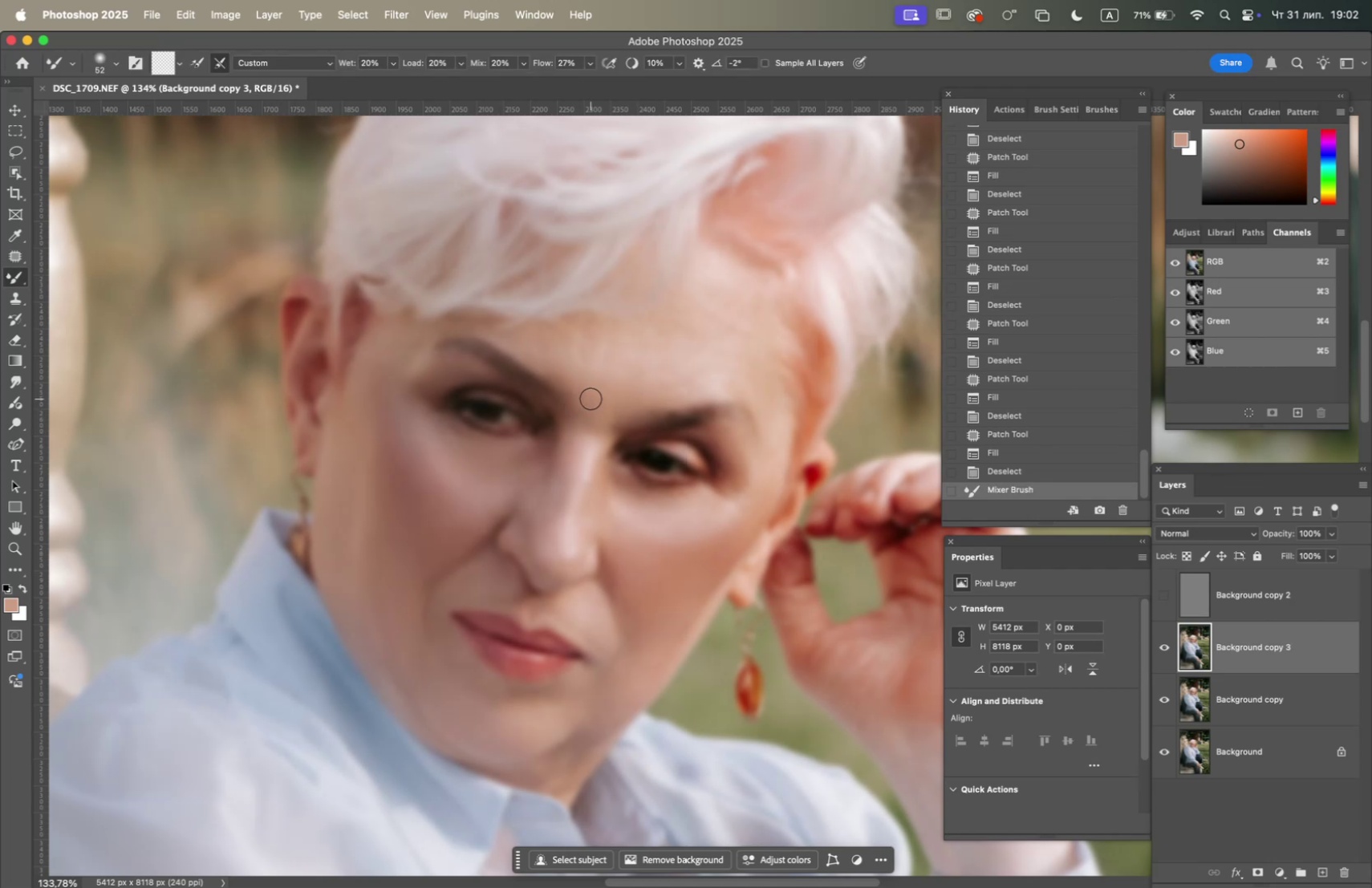 
left_click_drag(start_coordinate=[591, 398], to_coordinate=[555, 380])
 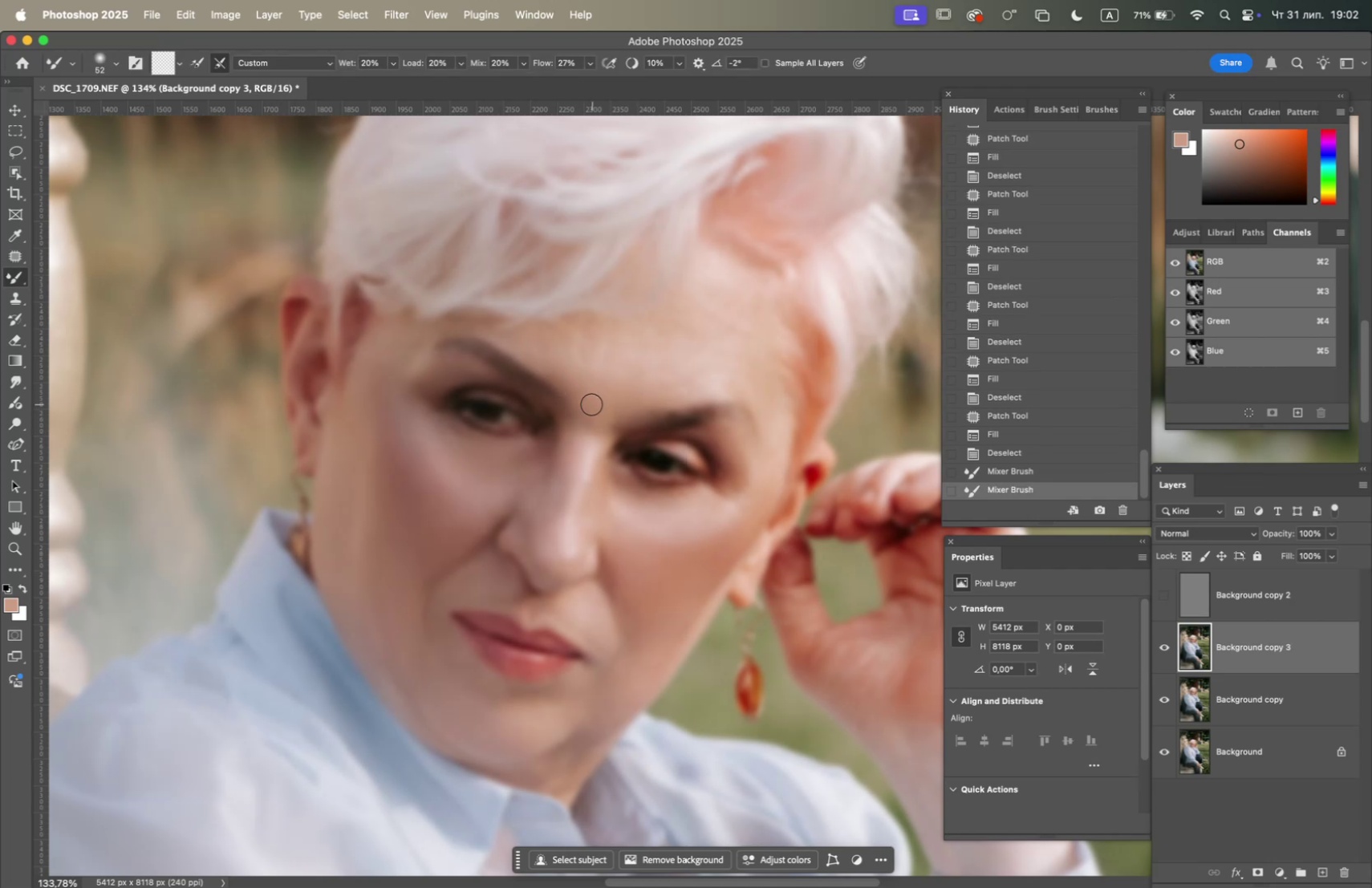 
left_click_drag(start_coordinate=[587, 390], to_coordinate=[558, 383])
 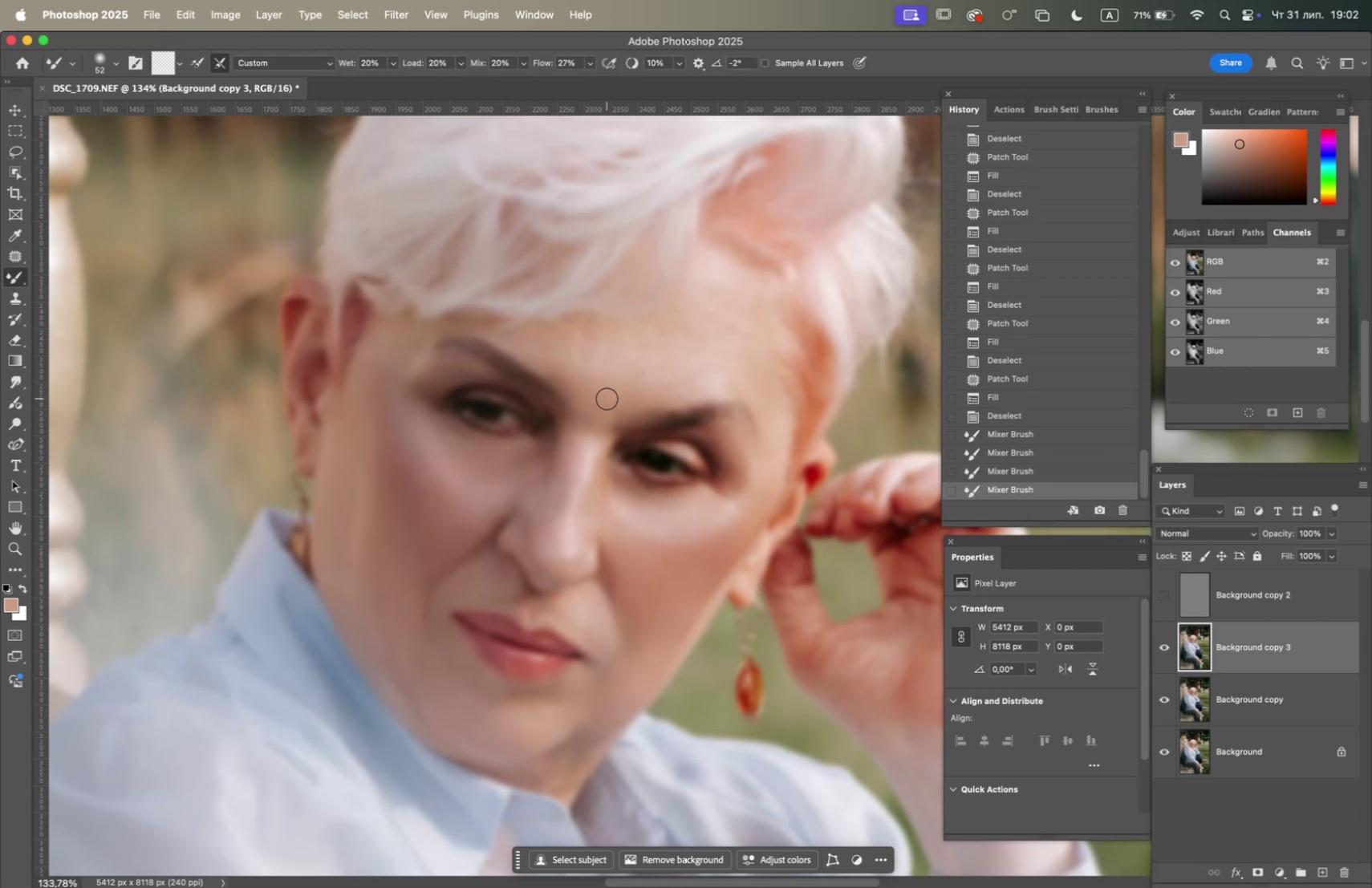 
left_click_drag(start_coordinate=[608, 401], to_coordinate=[653, 402])
 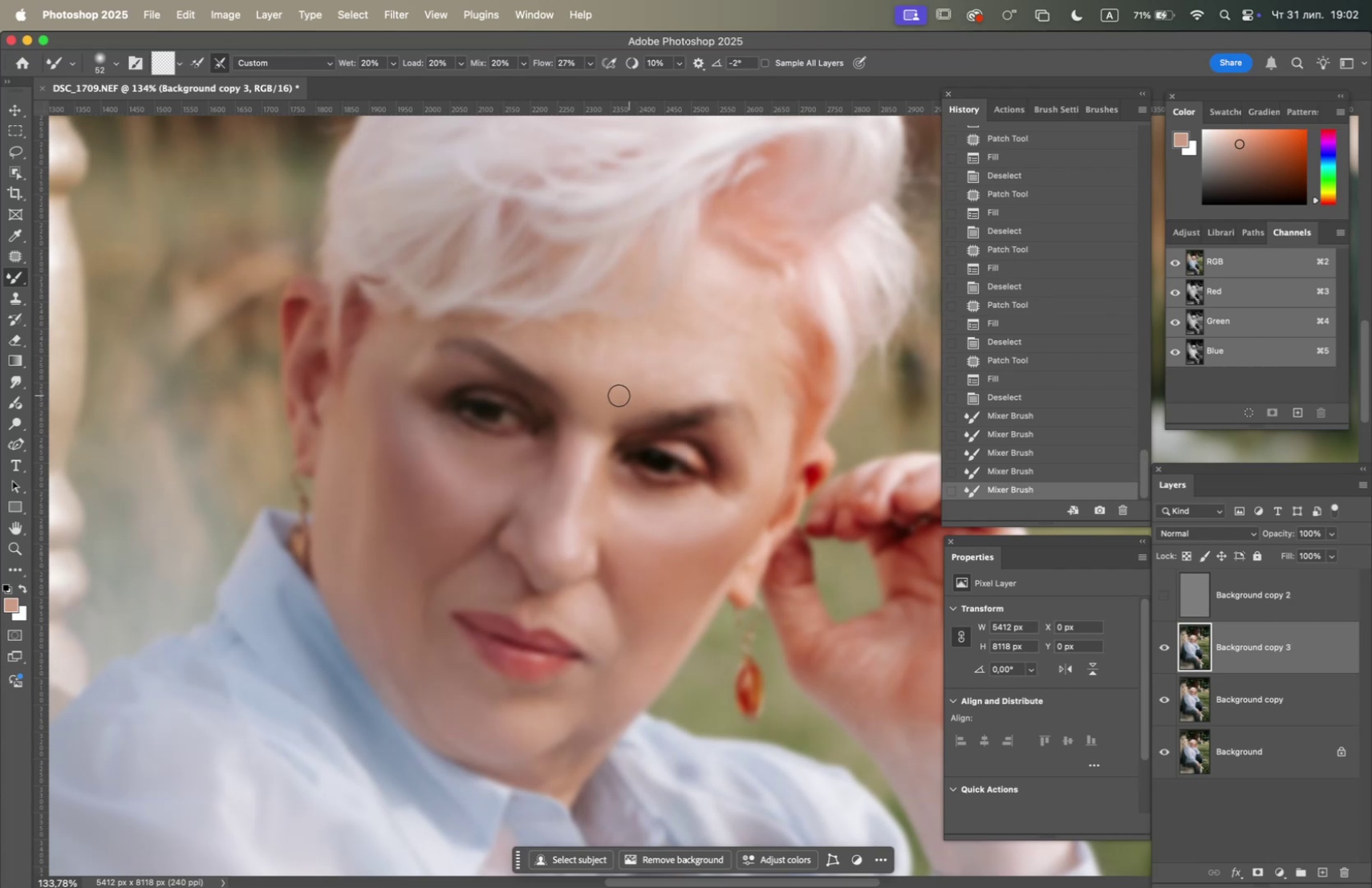 
left_click_drag(start_coordinate=[611, 399], to_coordinate=[610, 416])
 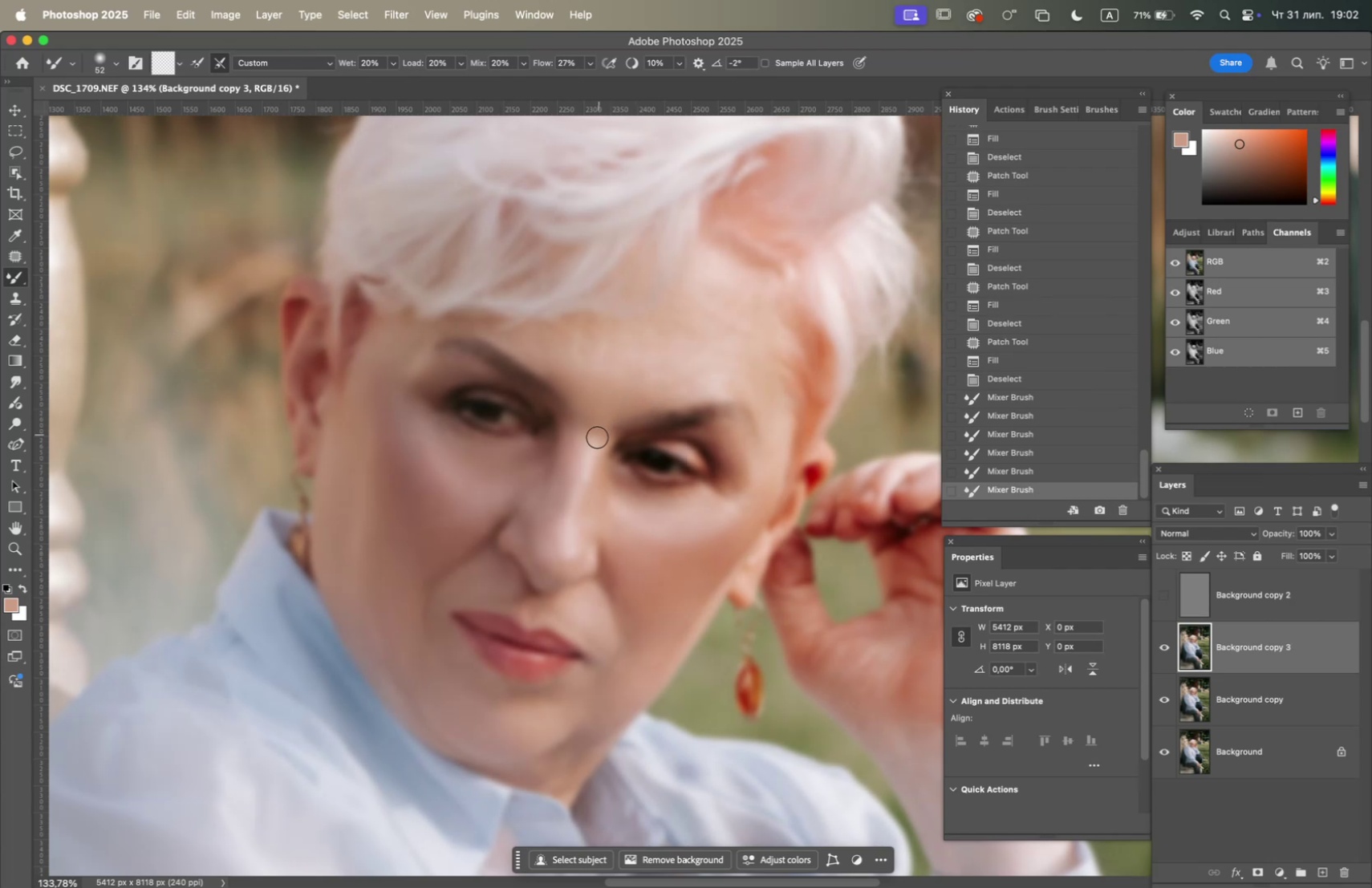 
left_click_drag(start_coordinate=[595, 440], to_coordinate=[580, 427])
 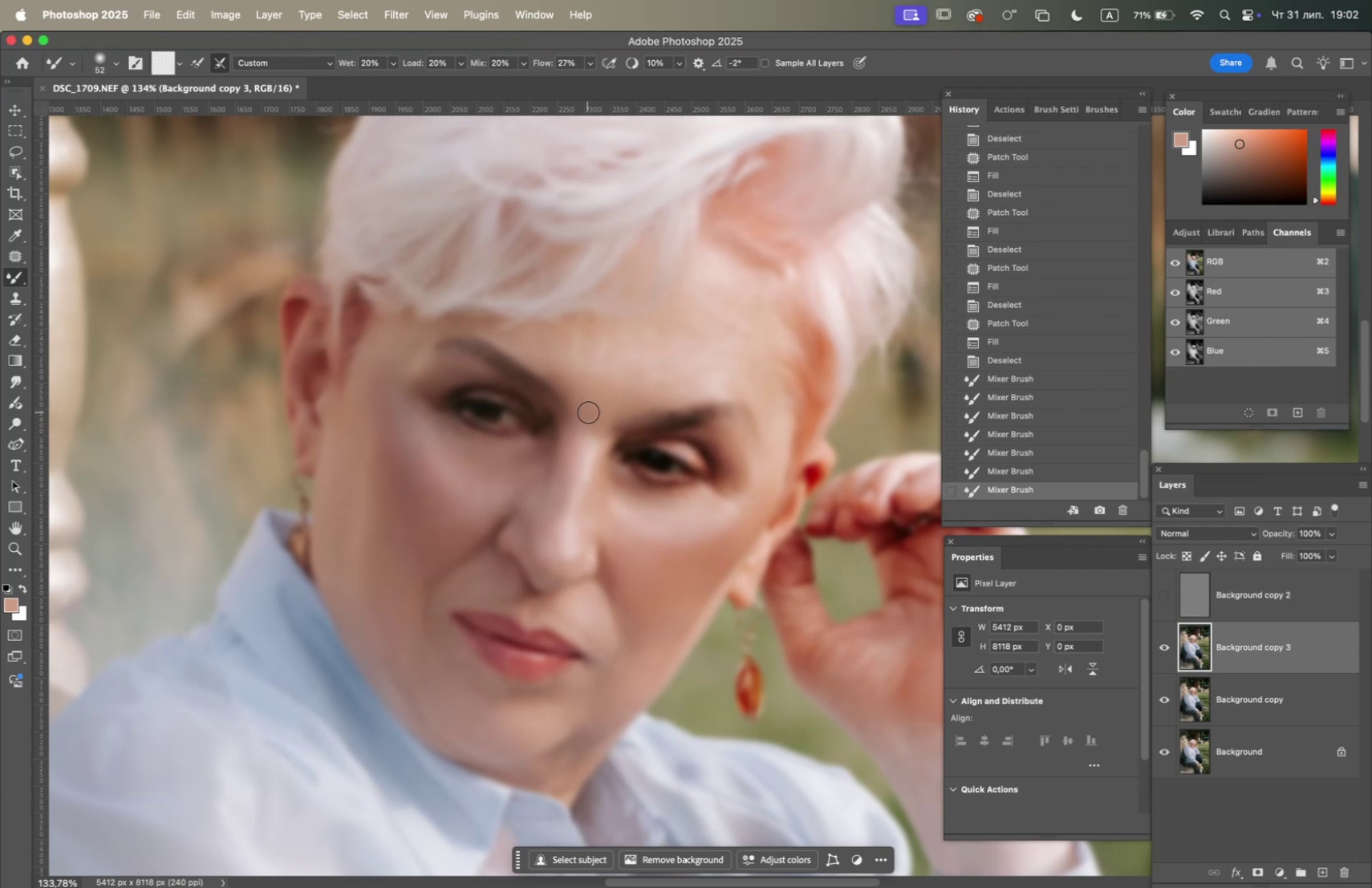 
left_click_drag(start_coordinate=[591, 423], to_coordinate=[599, 418])
 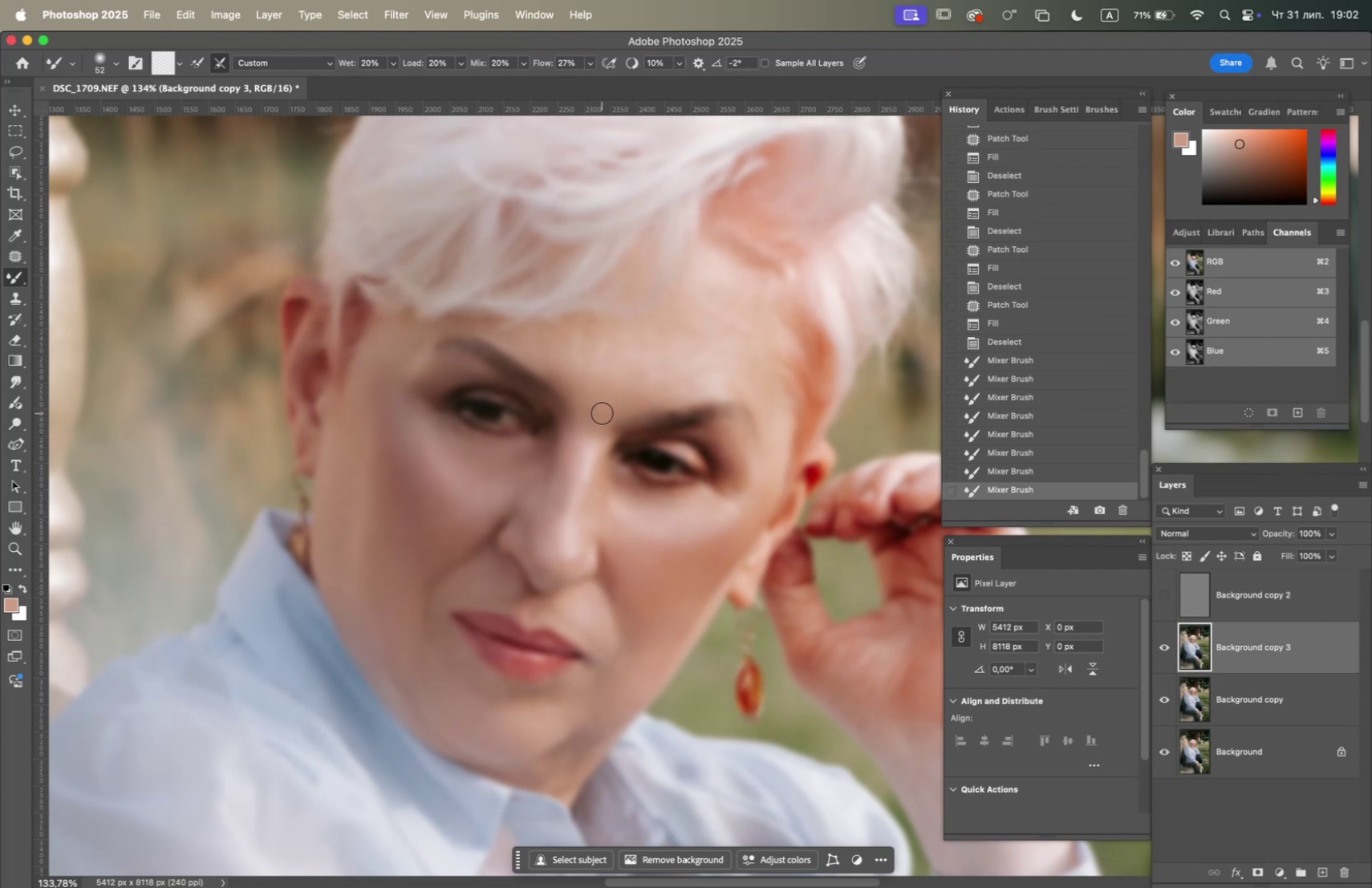 
left_click_drag(start_coordinate=[597, 412], to_coordinate=[582, 406])
 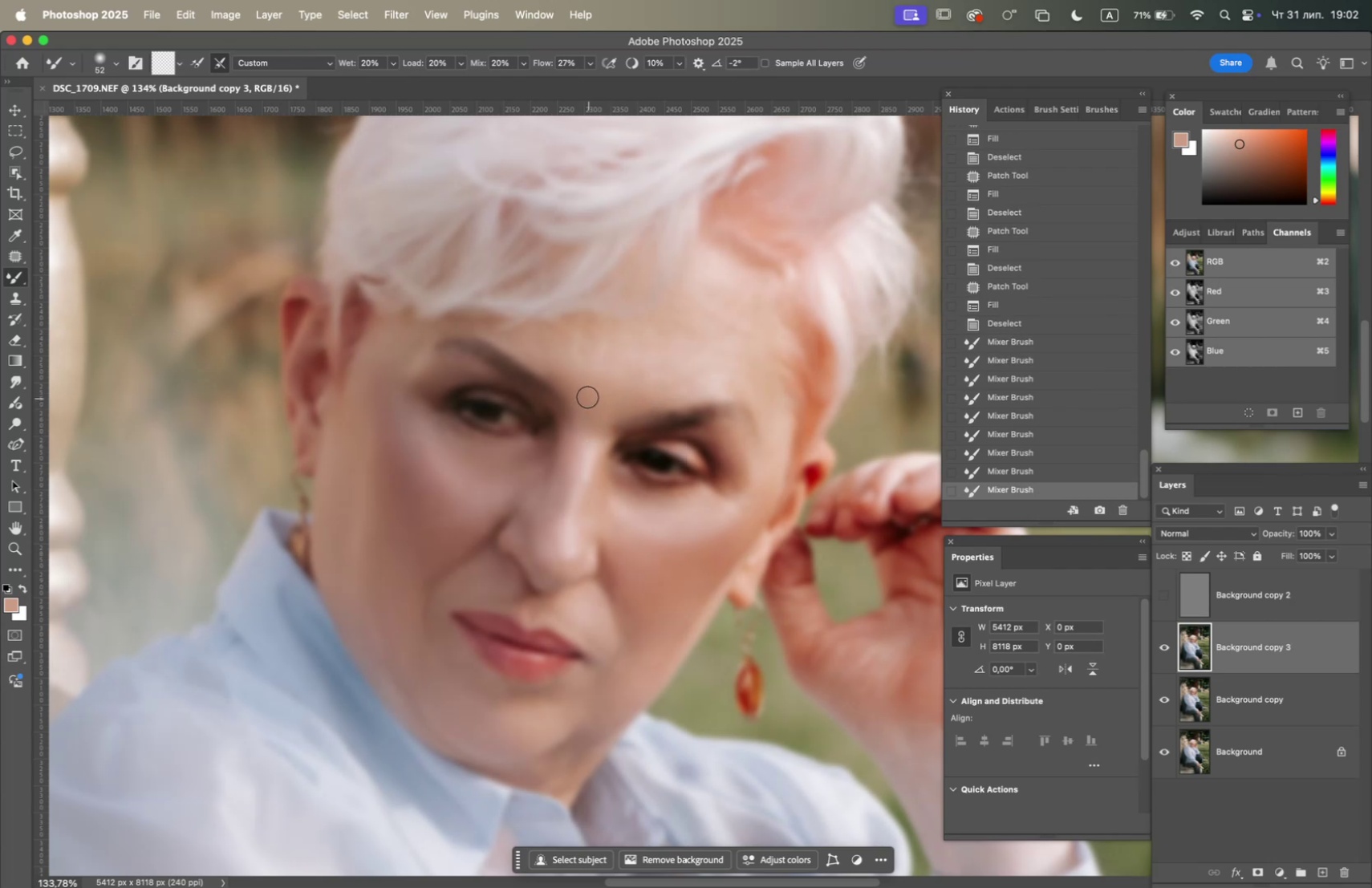 
left_click_drag(start_coordinate=[582, 388], to_coordinate=[568, 382])
 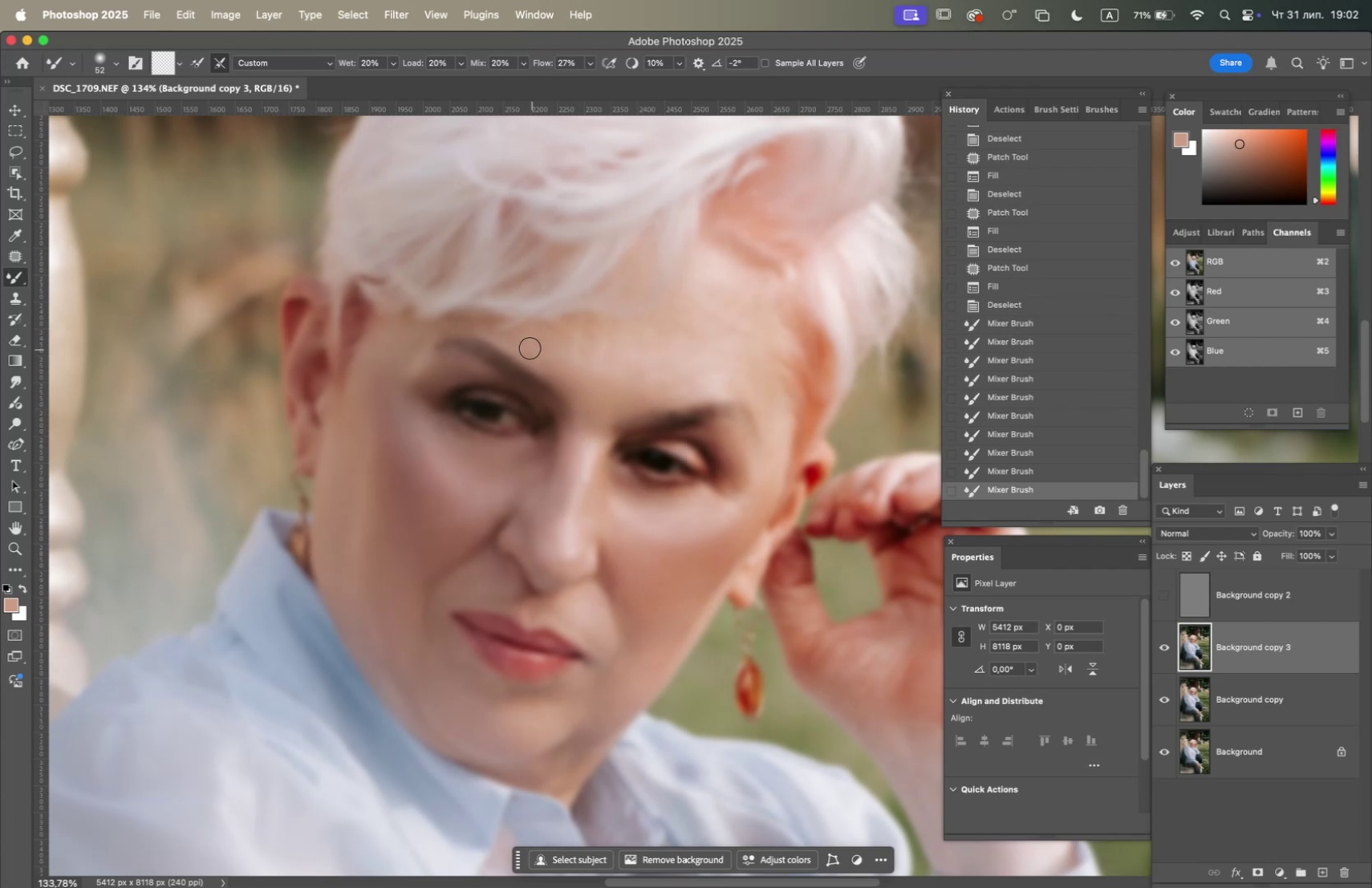 
left_click_drag(start_coordinate=[526, 344], to_coordinate=[549, 367])
 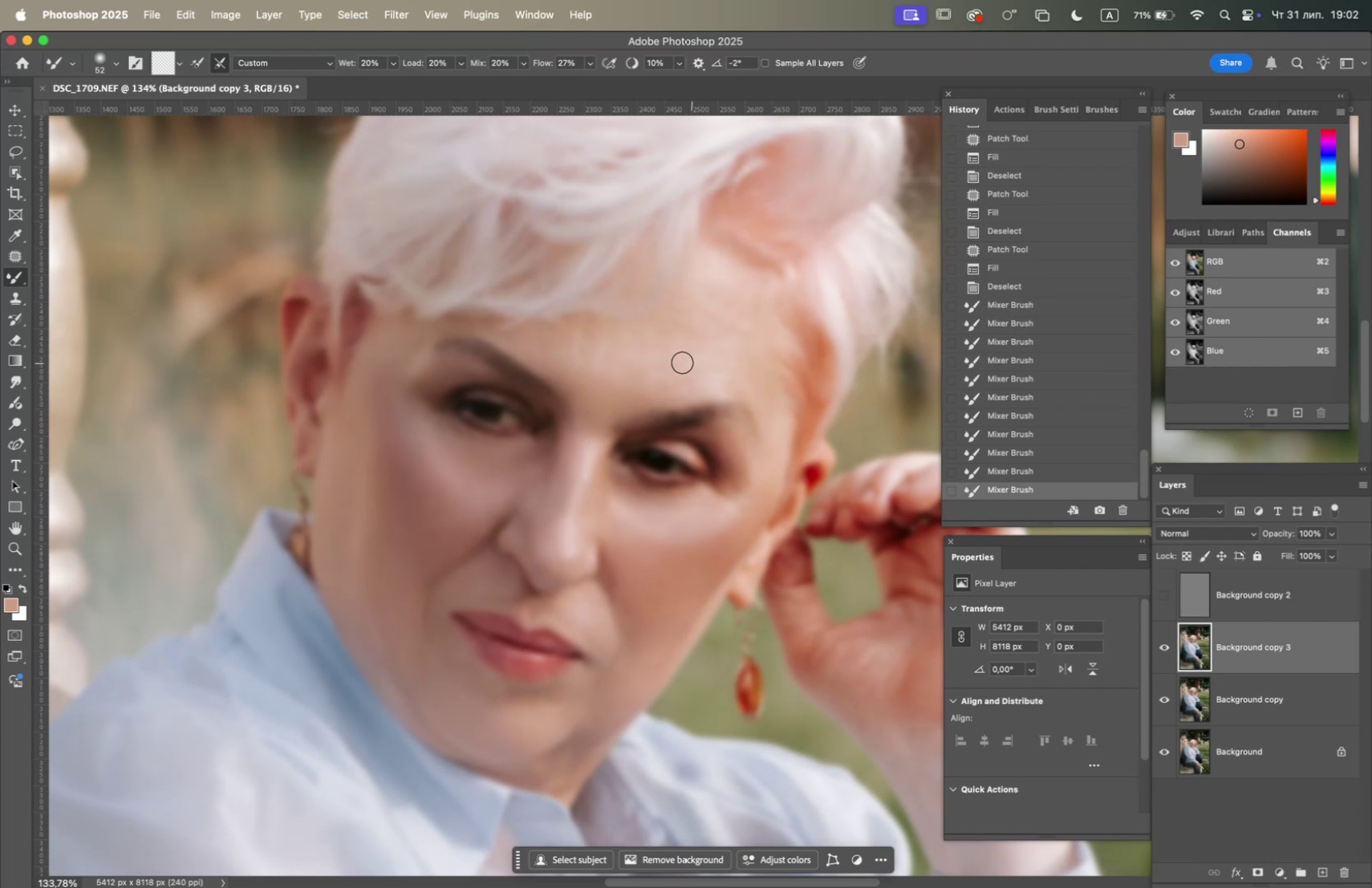 
left_click_drag(start_coordinate=[639, 358], to_coordinate=[587, 364])
 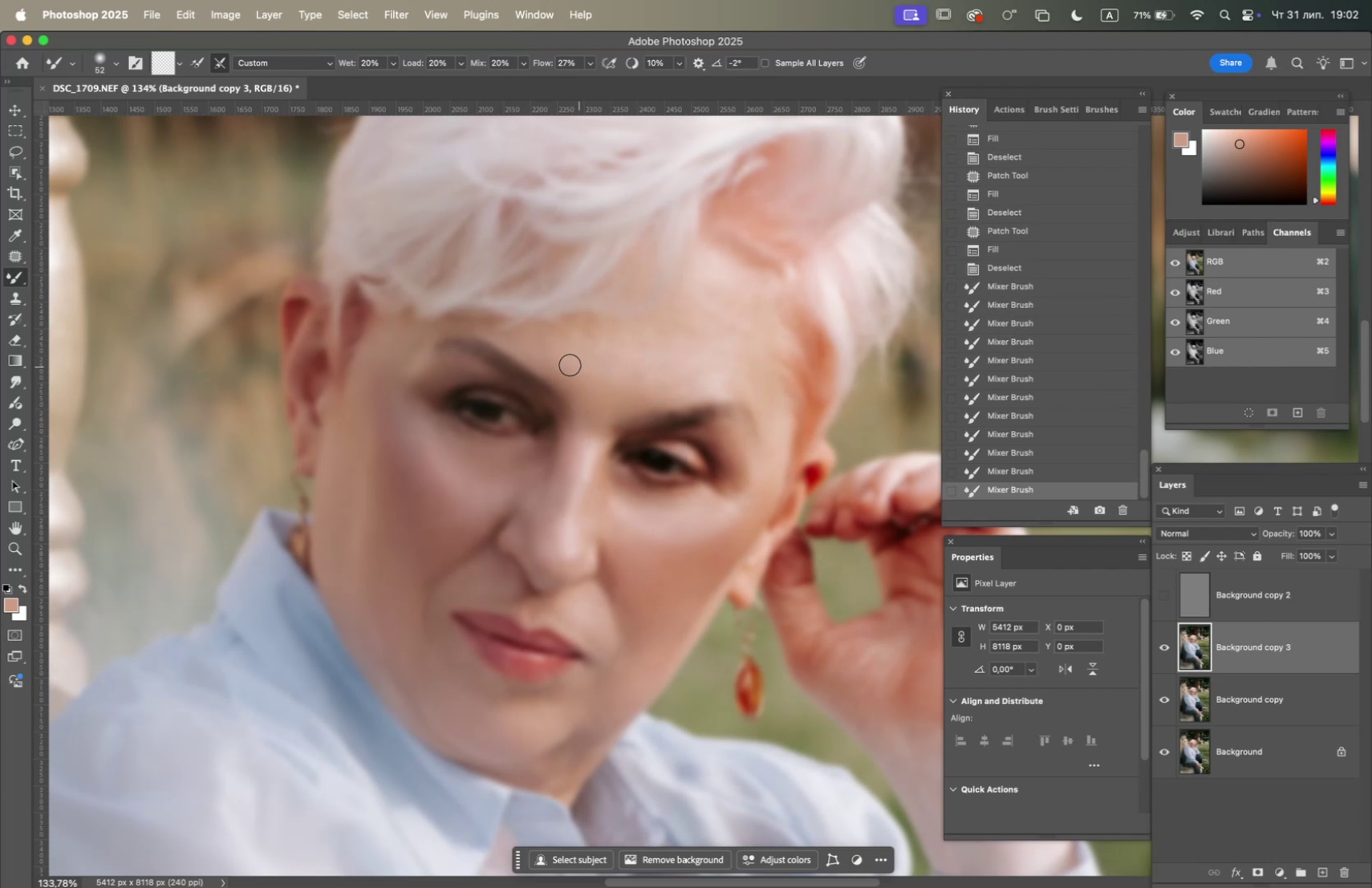 
left_click_drag(start_coordinate=[564, 363], to_coordinate=[603, 376])
 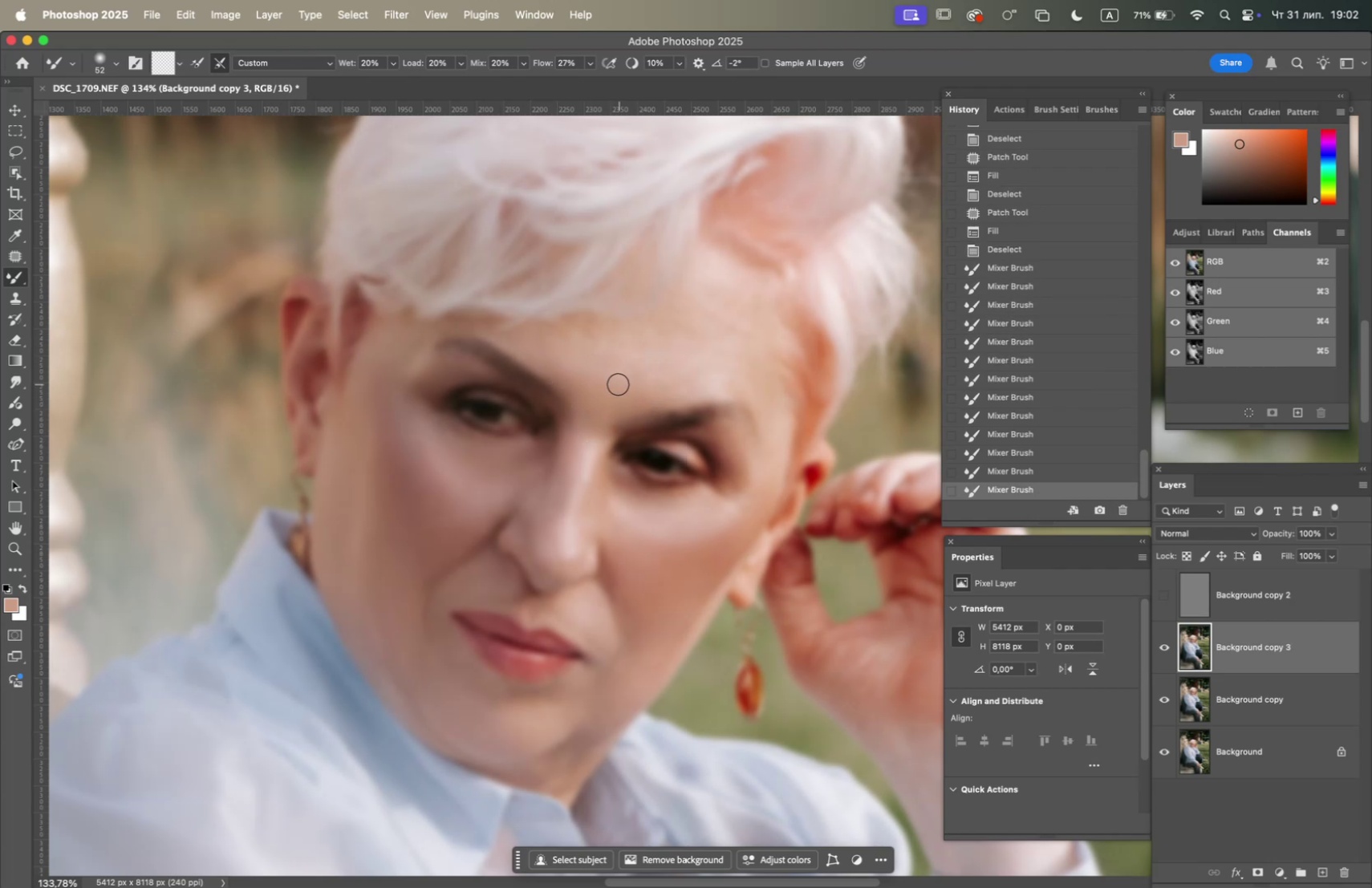 
left_click_drag(start_coordinate=[615, 383], to_coordinate=[649, 374])
 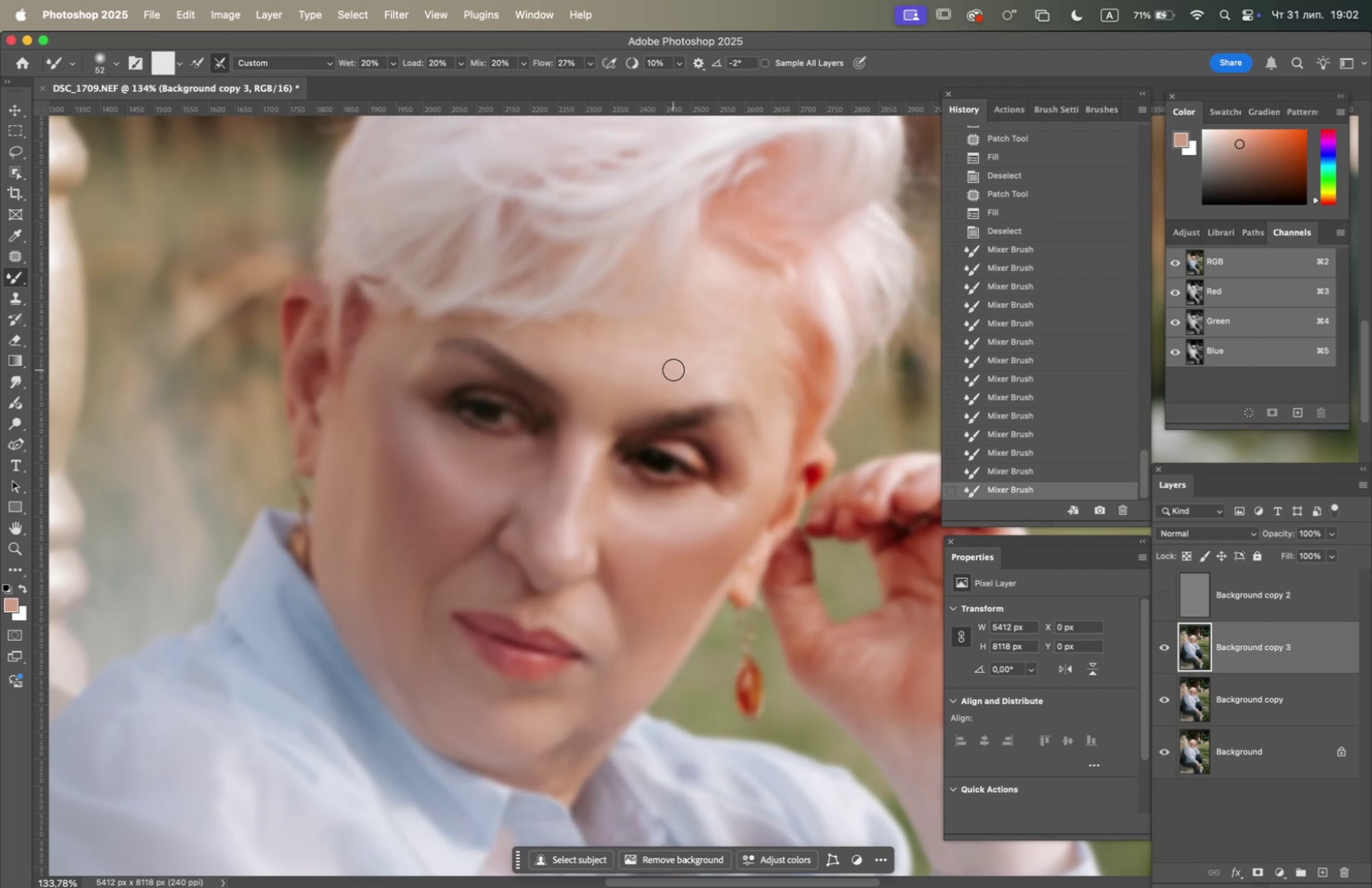 
left_click_drag(start_coordinate=[665, 374], to_coordinate=[687, 379])
 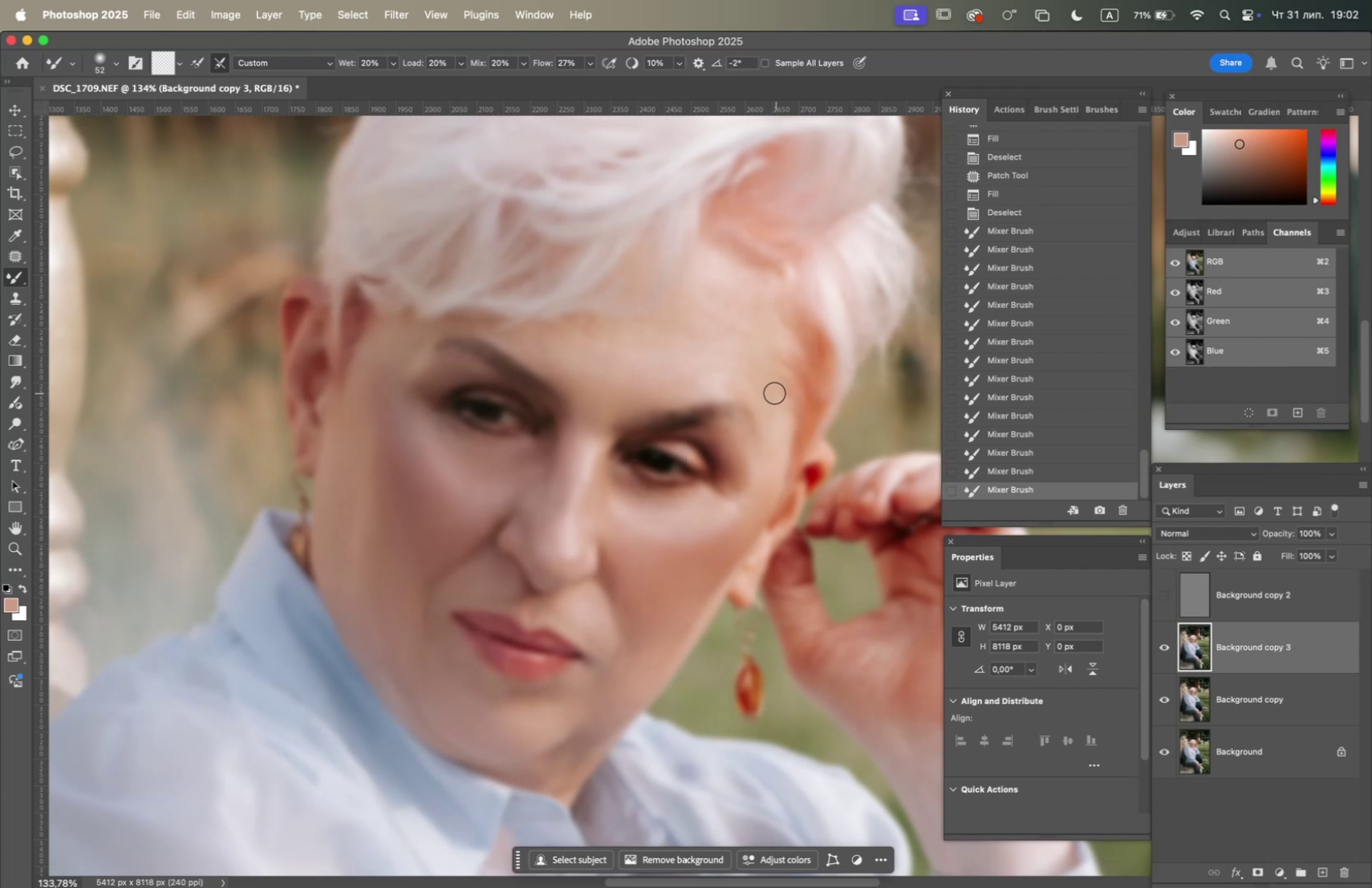 
left_click_drag(start_coordinate=[767, 391], to_coordinate=[748, 393])
 